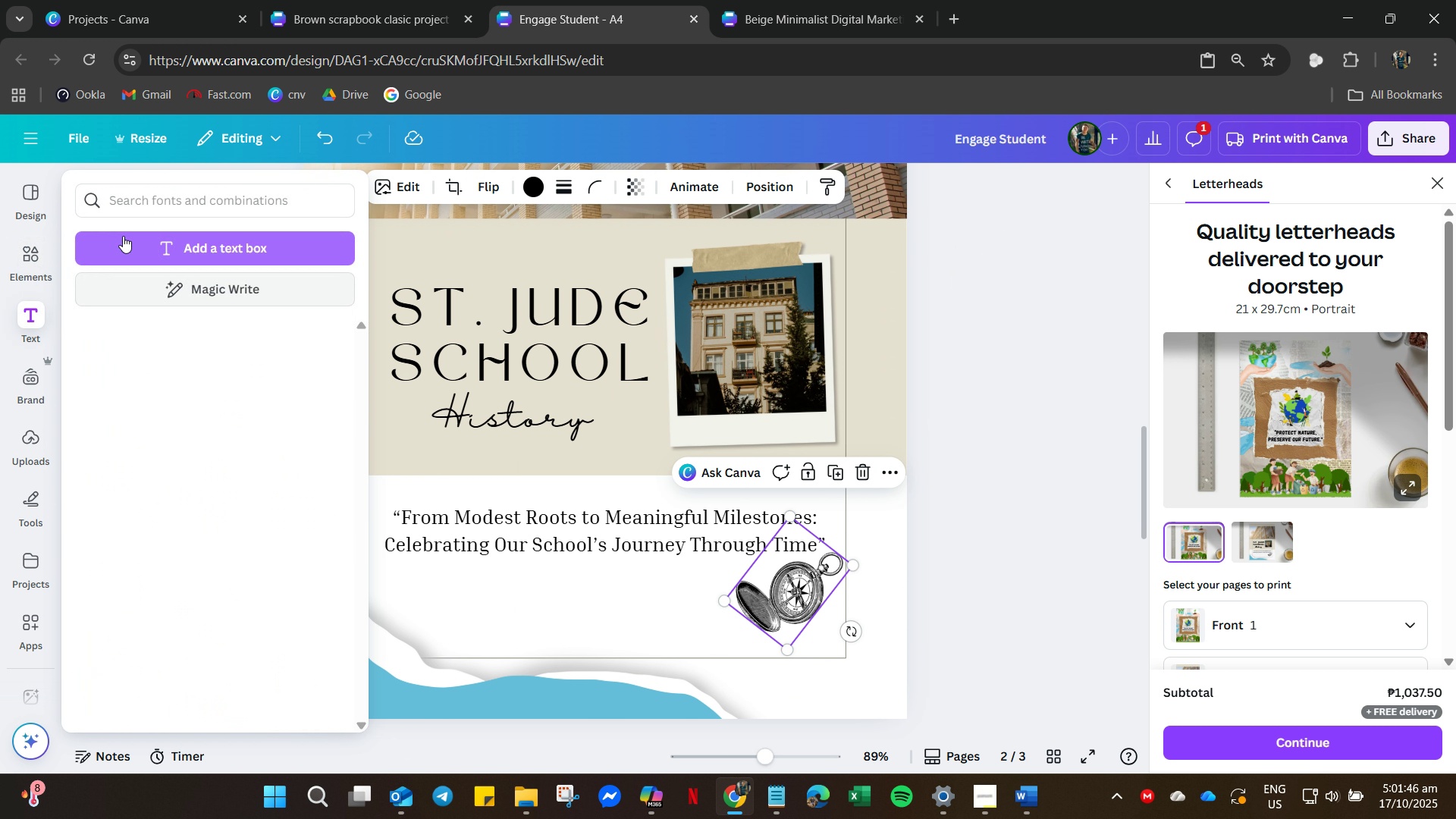 
left_click_drag(start_coordinate=[114, 199], to_coordinate=[118, 199])
 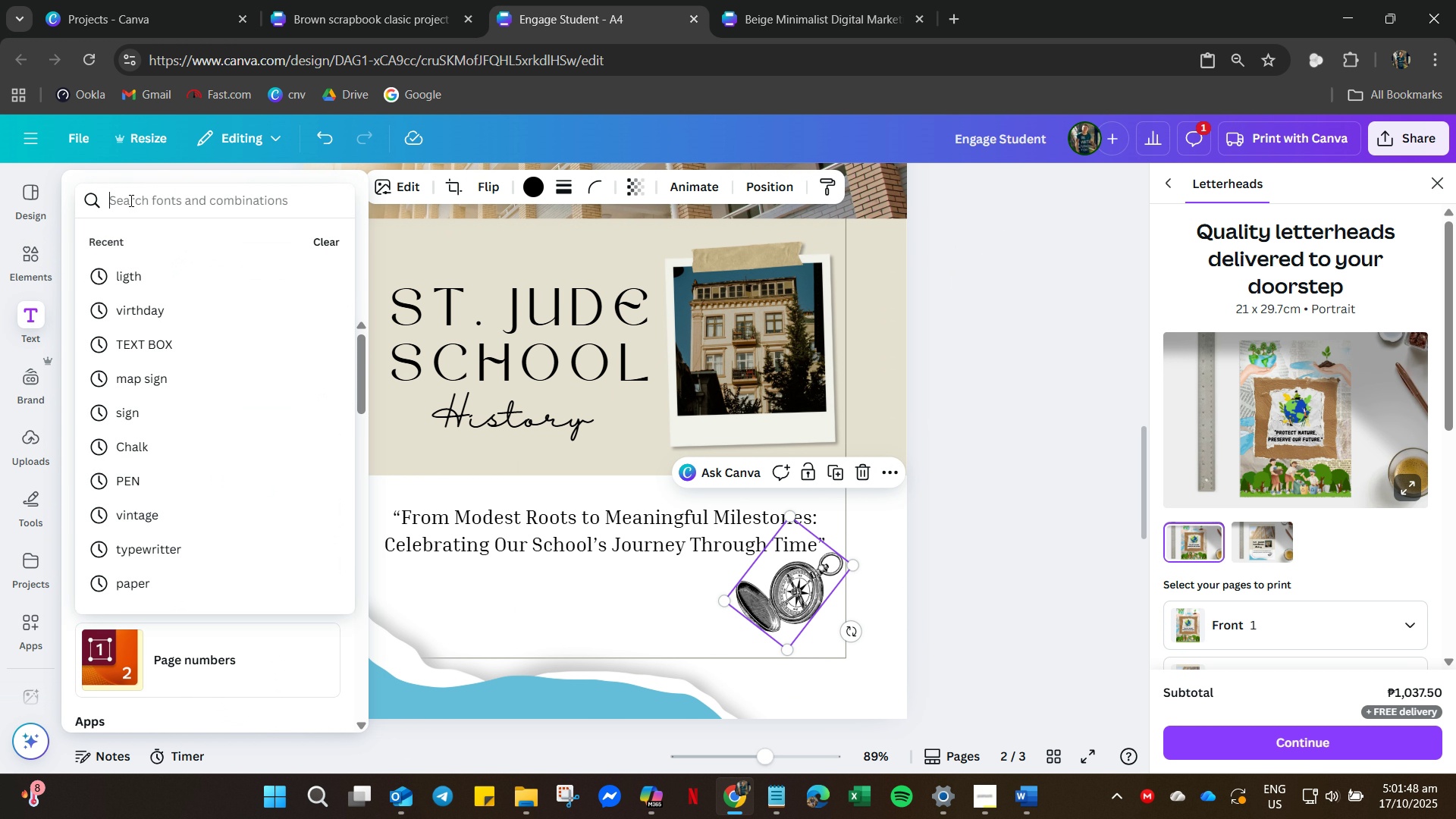 
type(Shadow)
 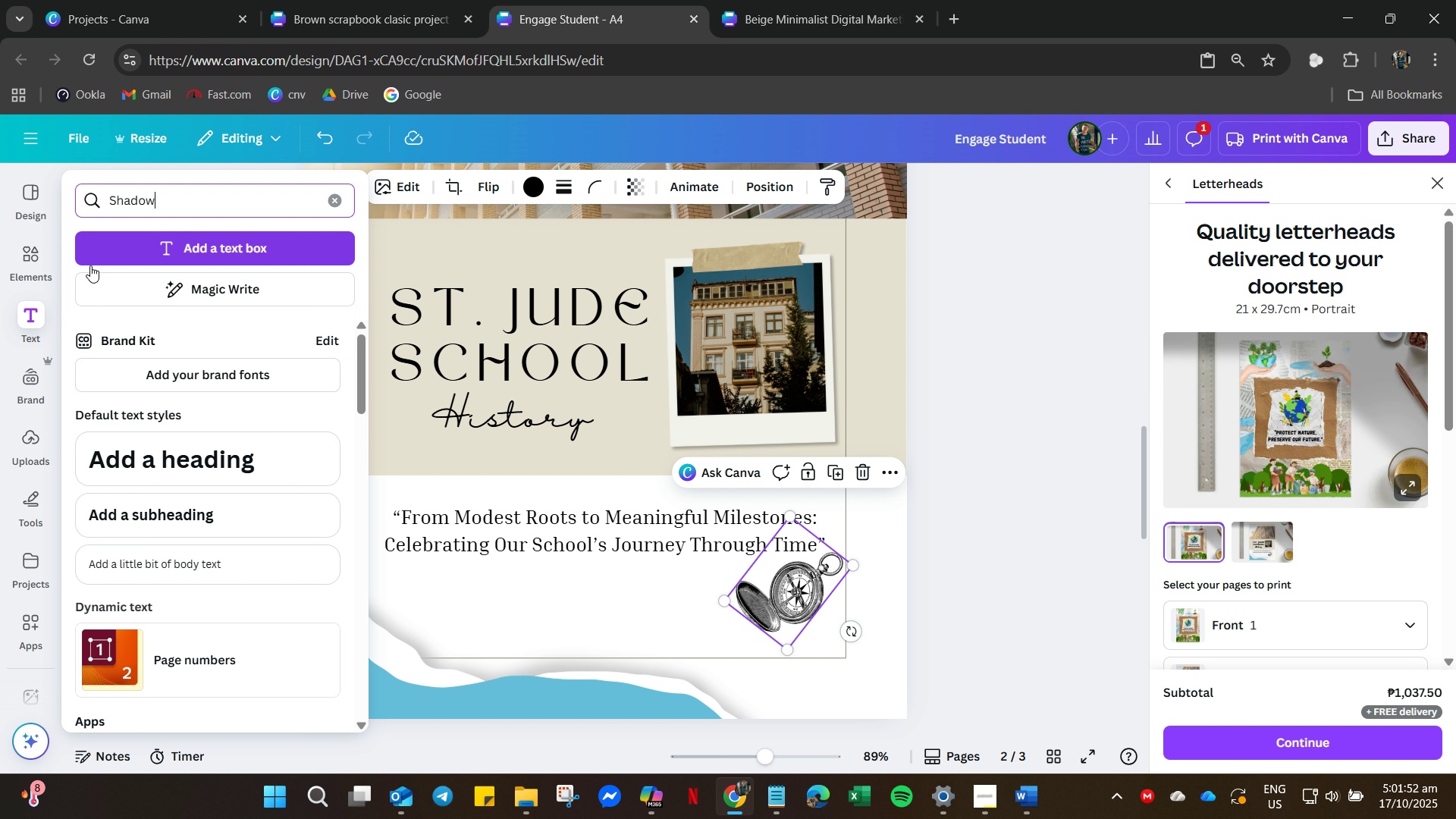 
key(Control+A)
 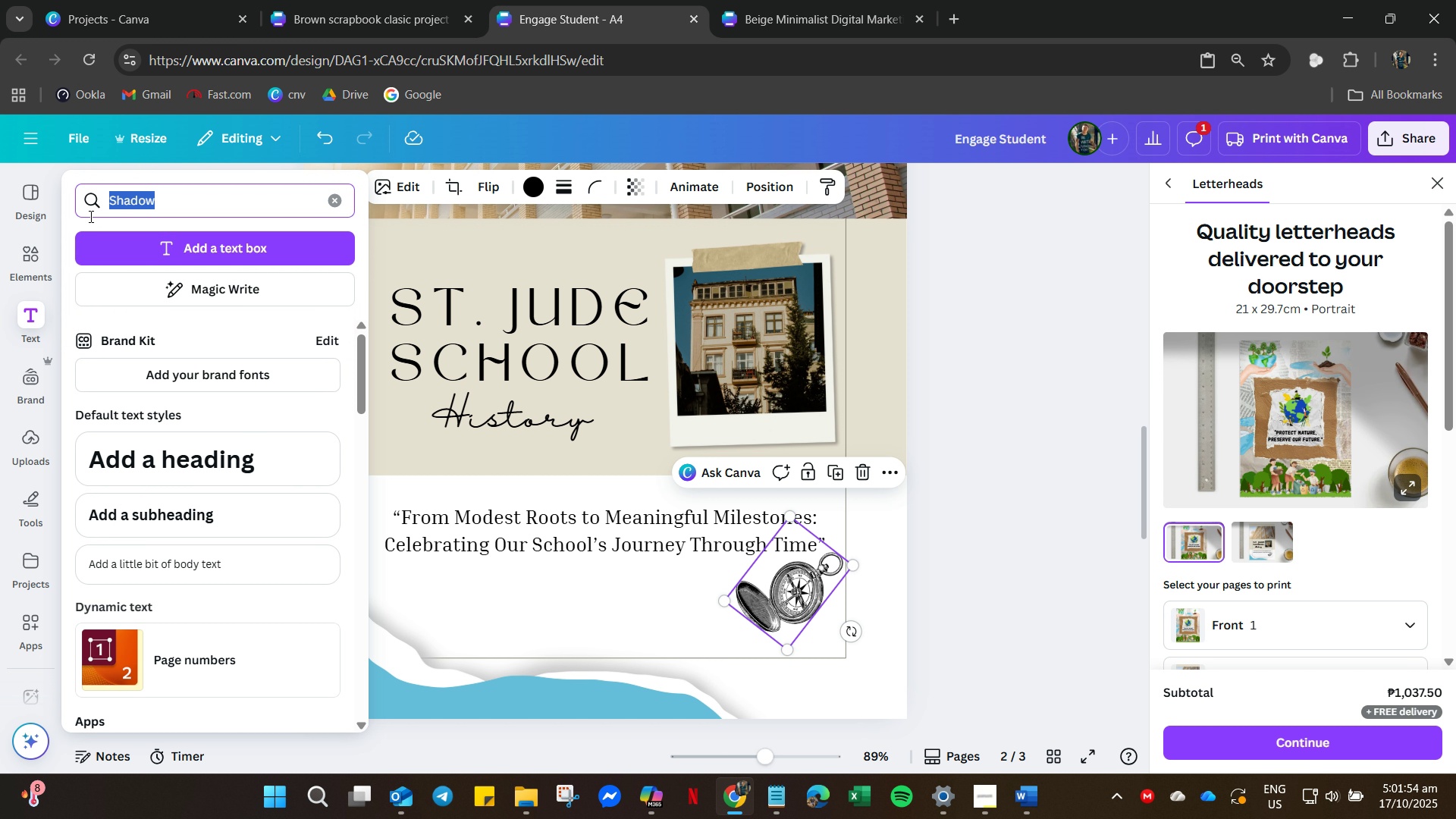 
key(Control+C)
 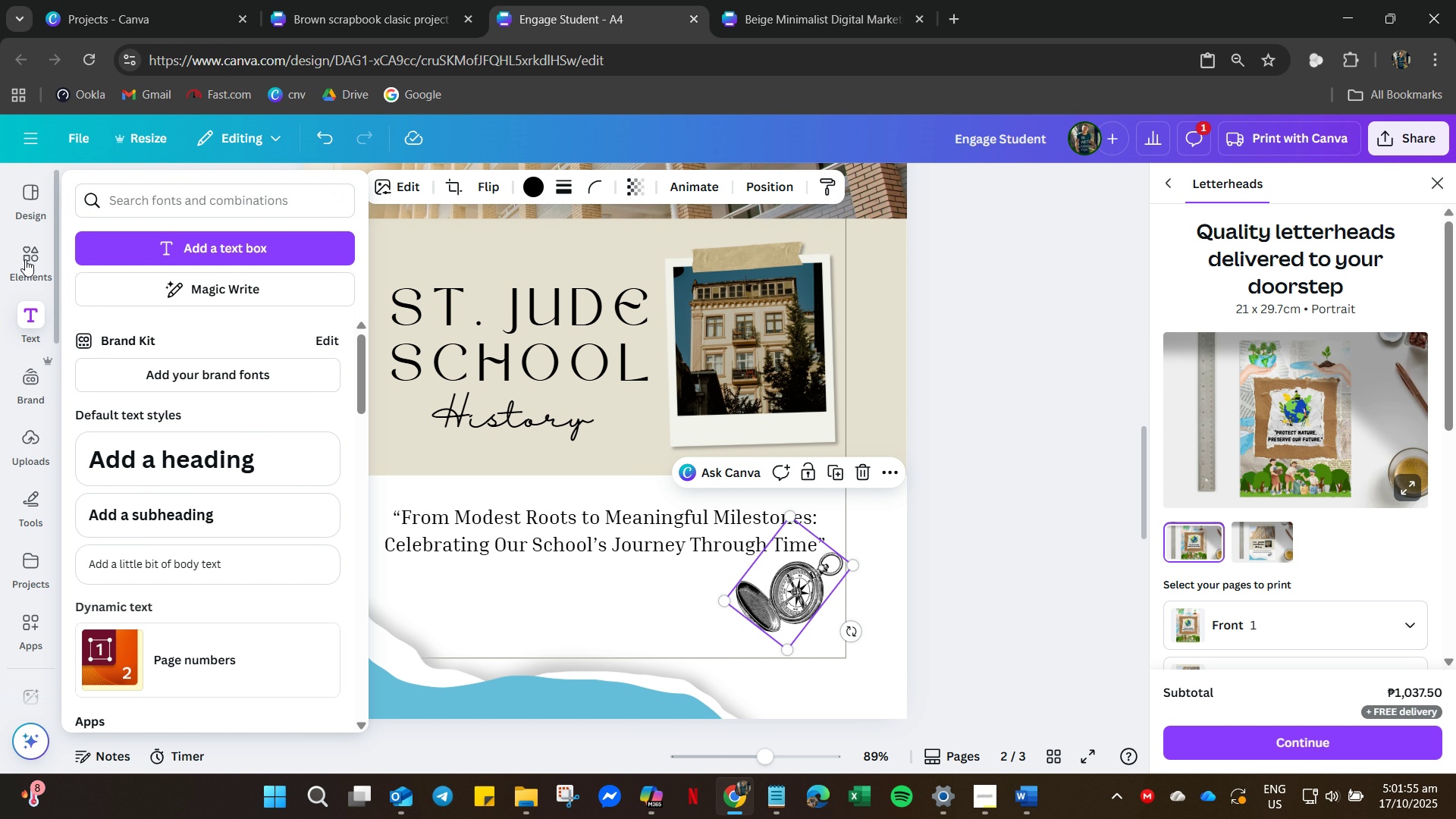 
left_click([25, 259])
 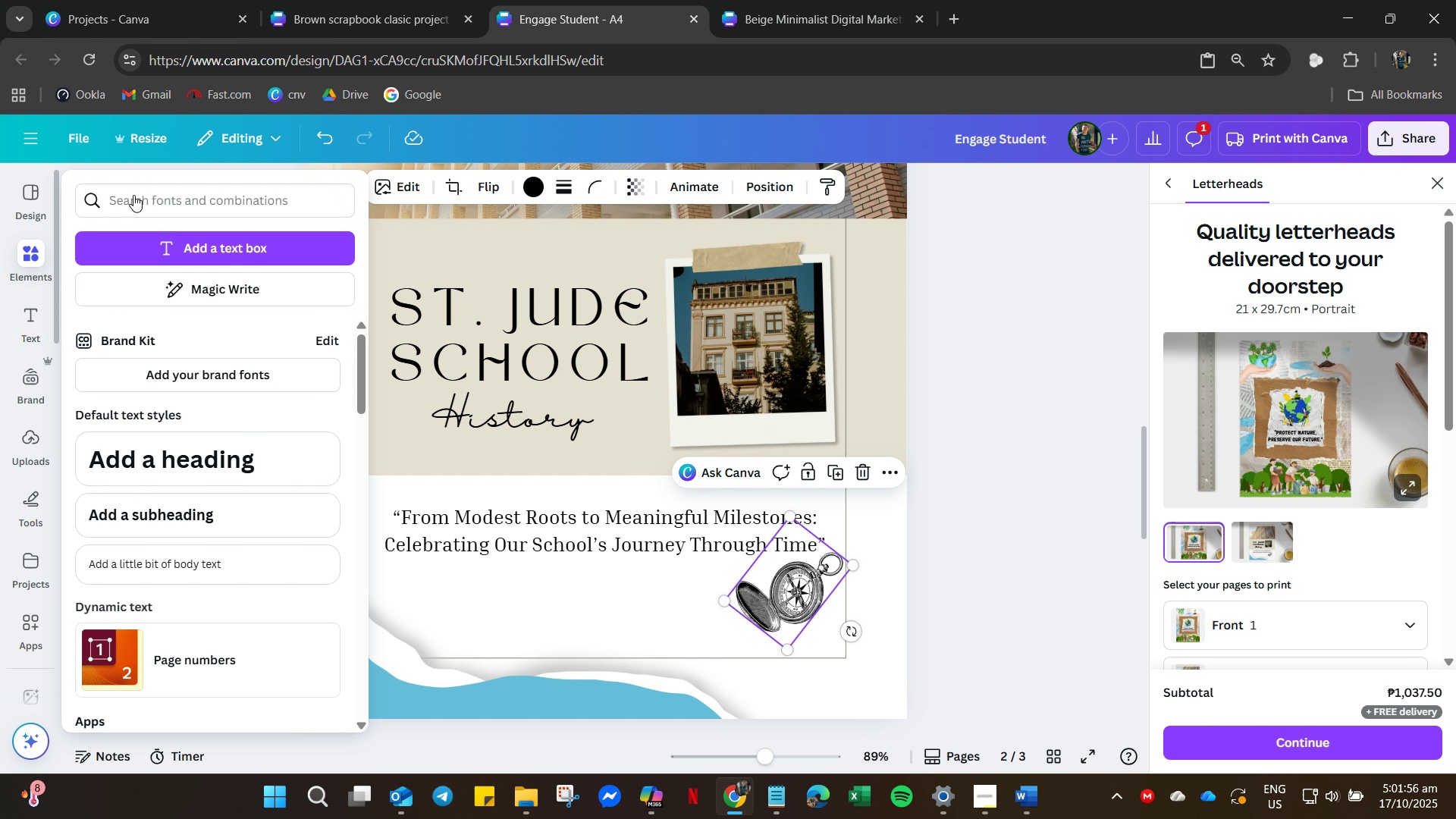 
left_click([133, 195])
 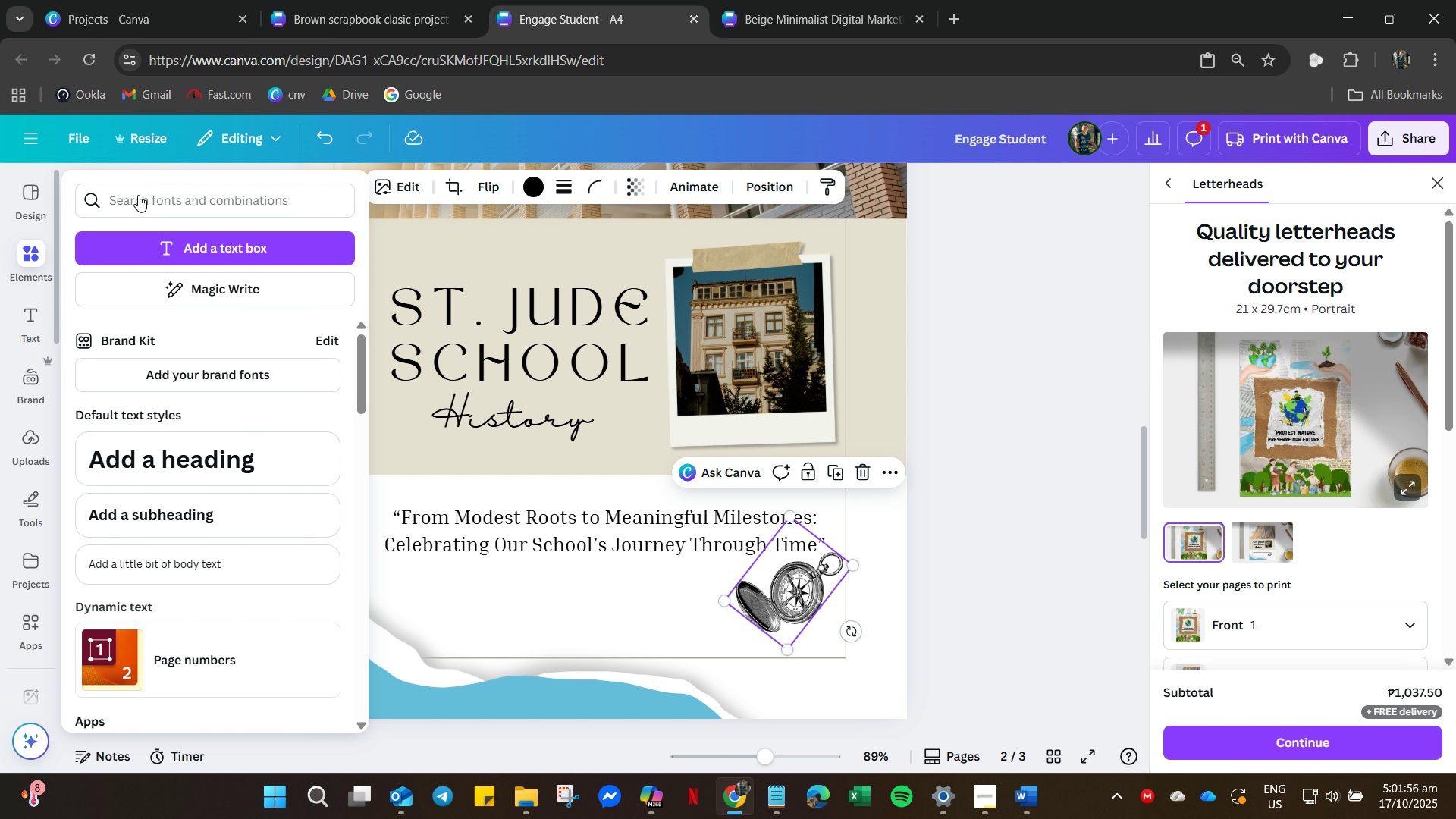 
key(Control+ControlLeft)
 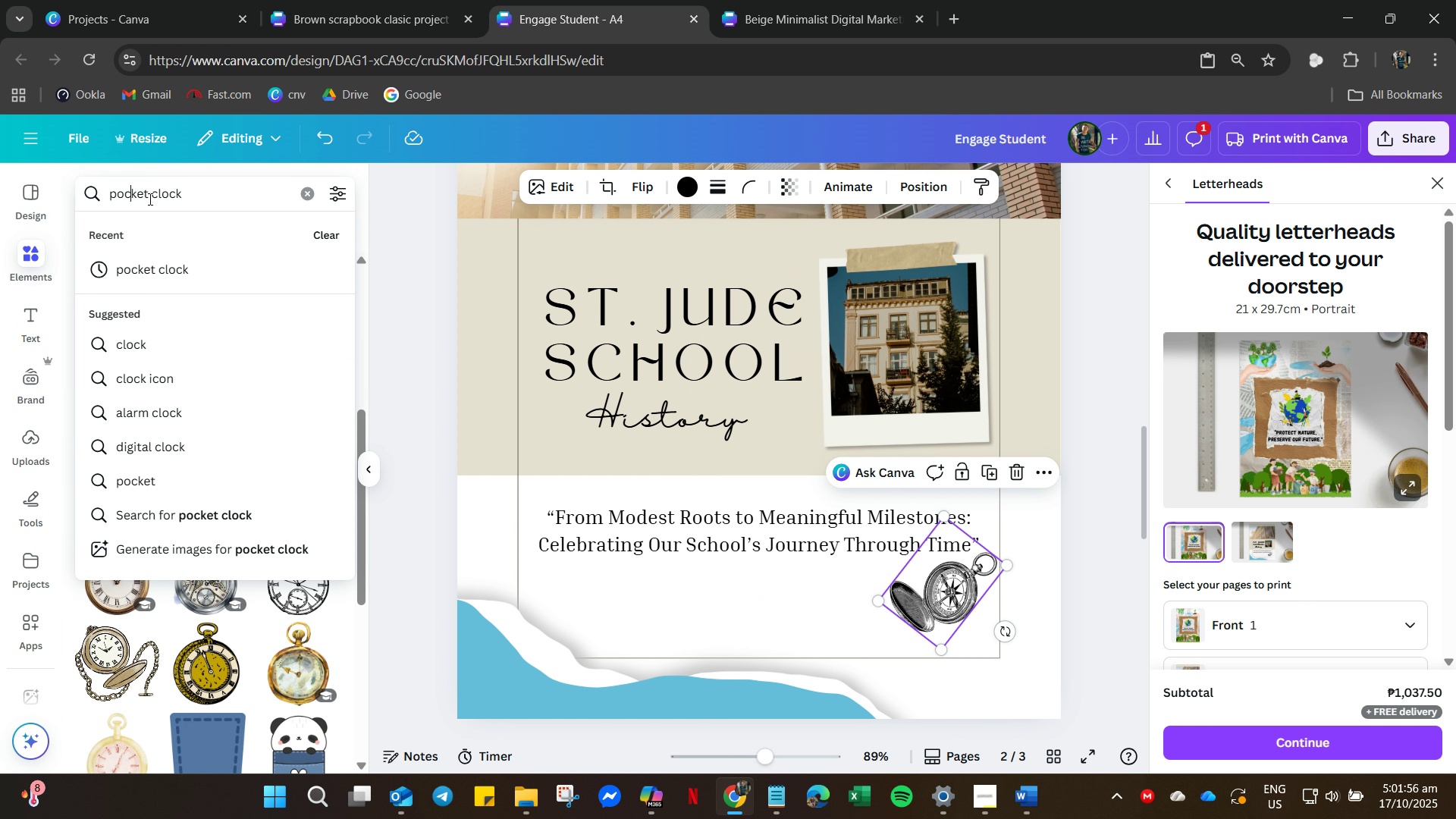 
key(Control+A)
 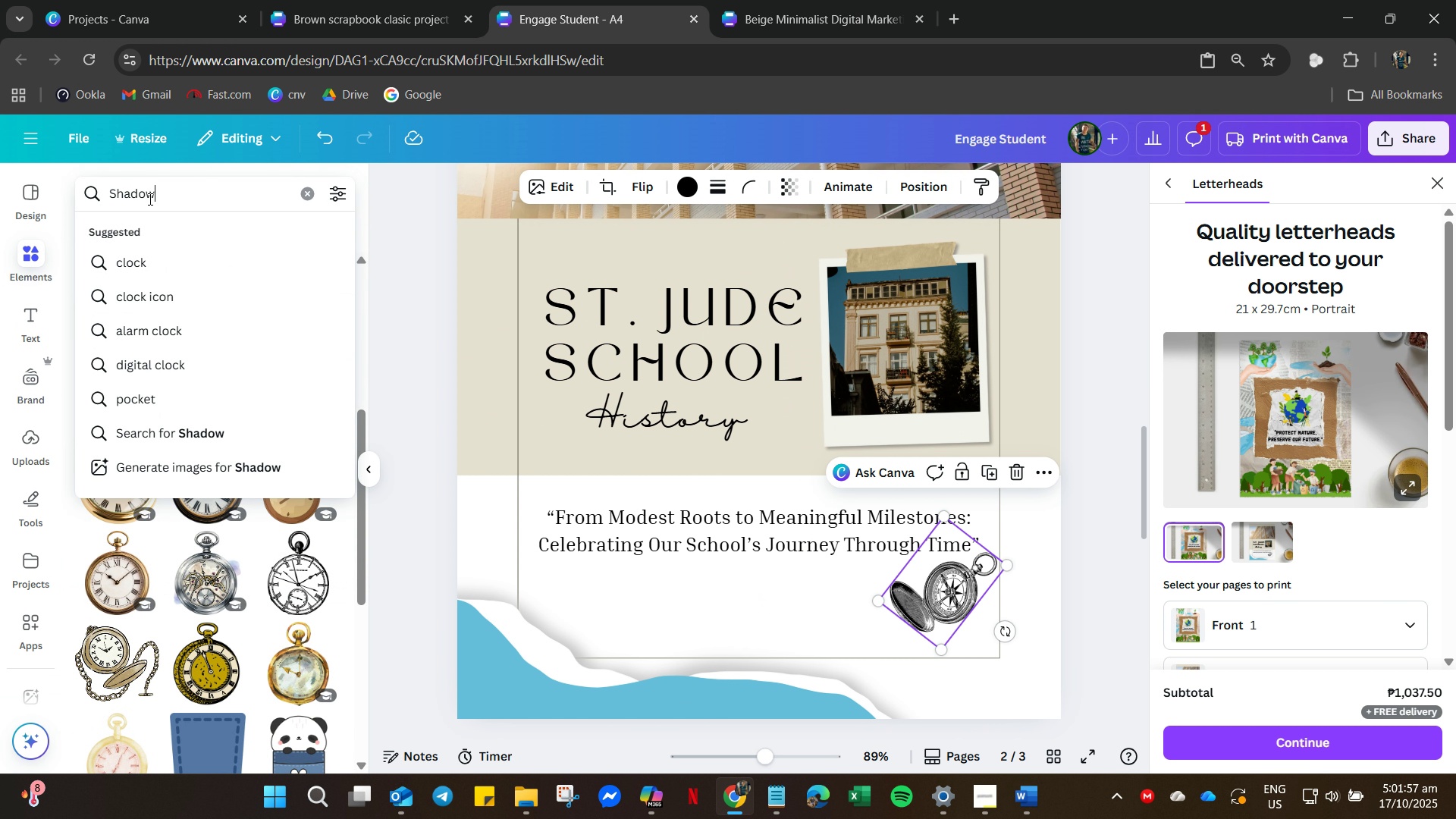 
key(Control+V)
 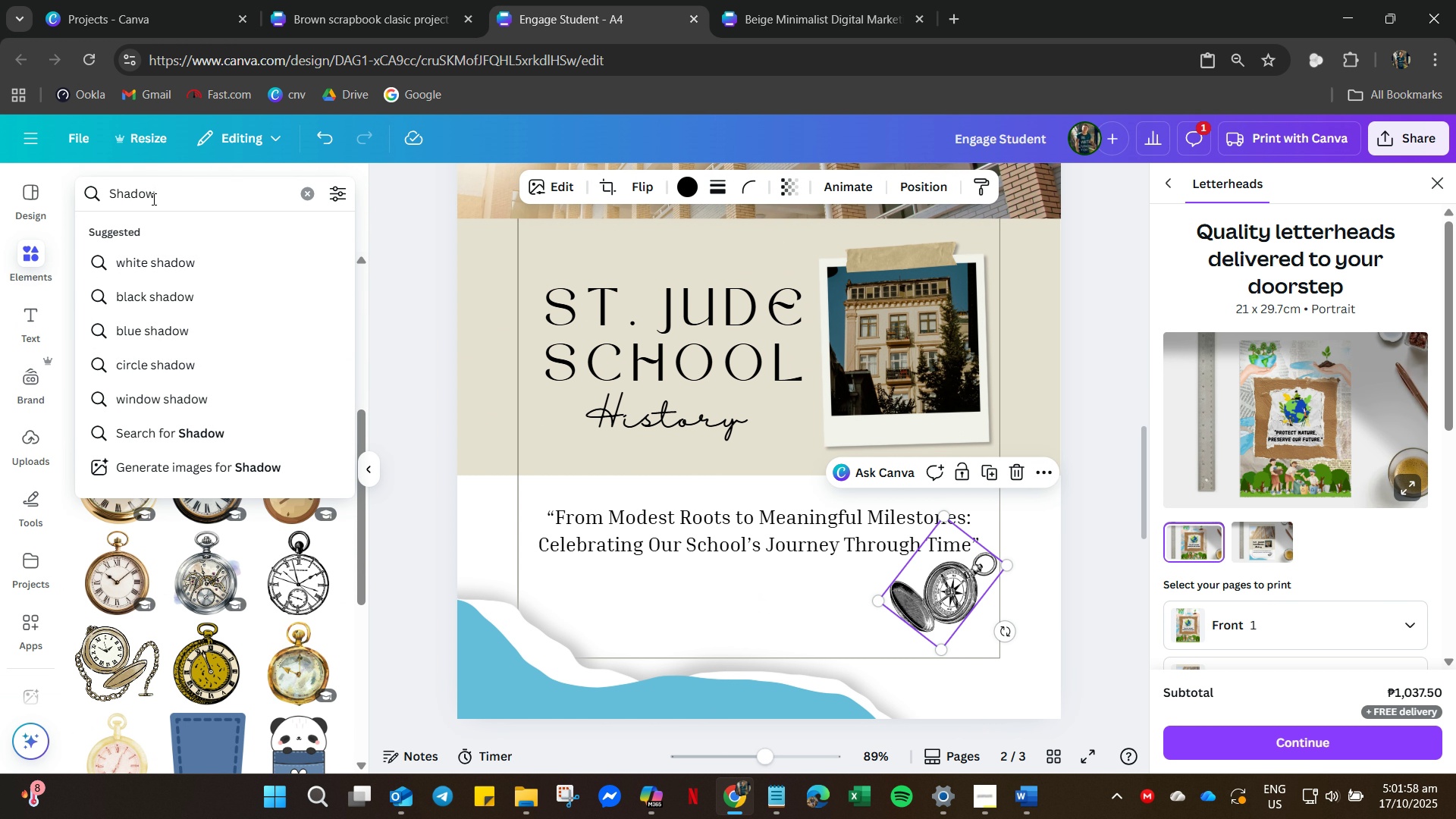 
key(Enter)
 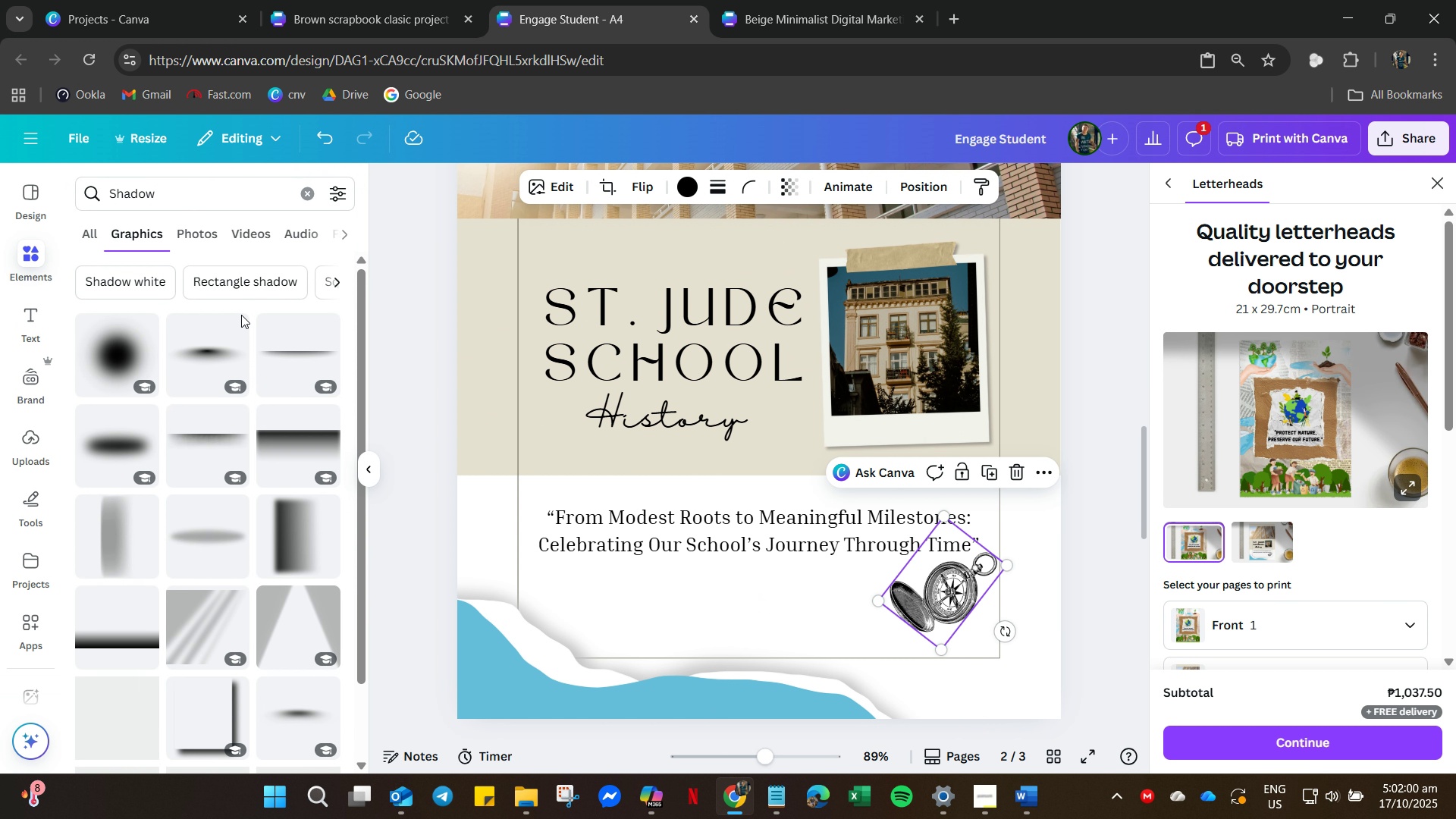 
scroll: coordinate [267, 602], scroll_direction: down, amount: 34.0
 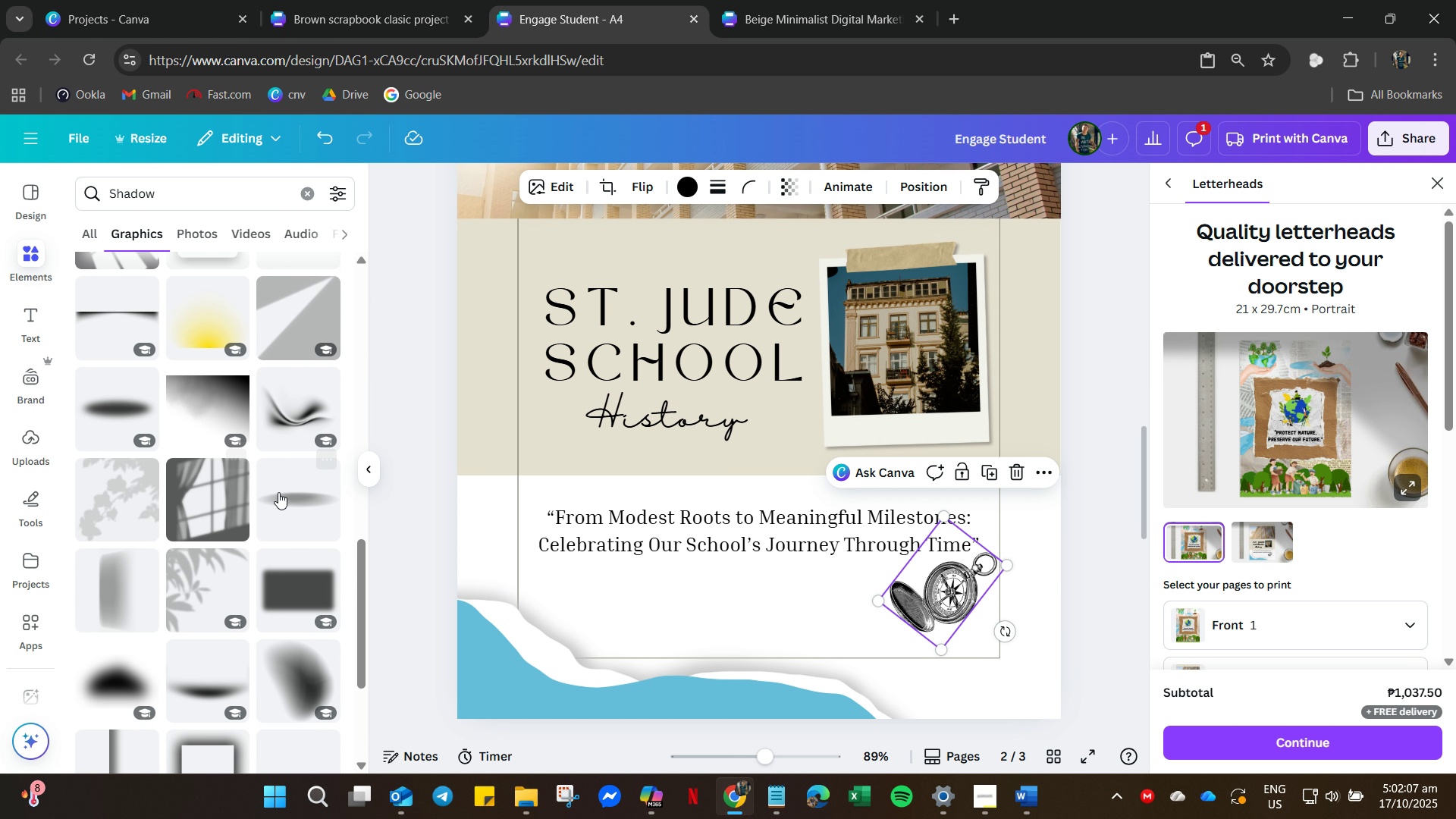 
left_click([292, 502])
 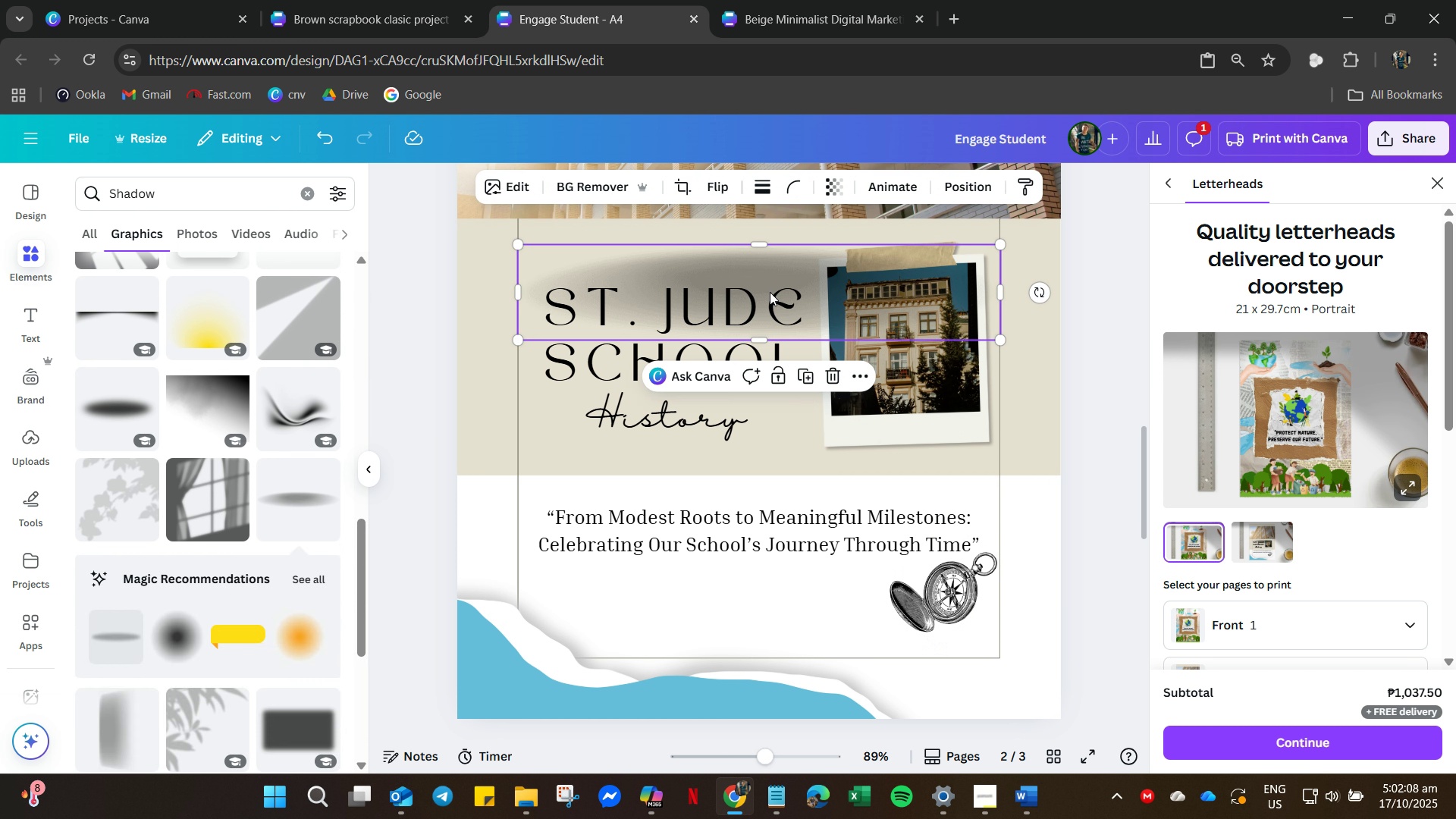 
left_click_drag(start_coordinate=[767, 285], to_coordinate=[935, 668])
 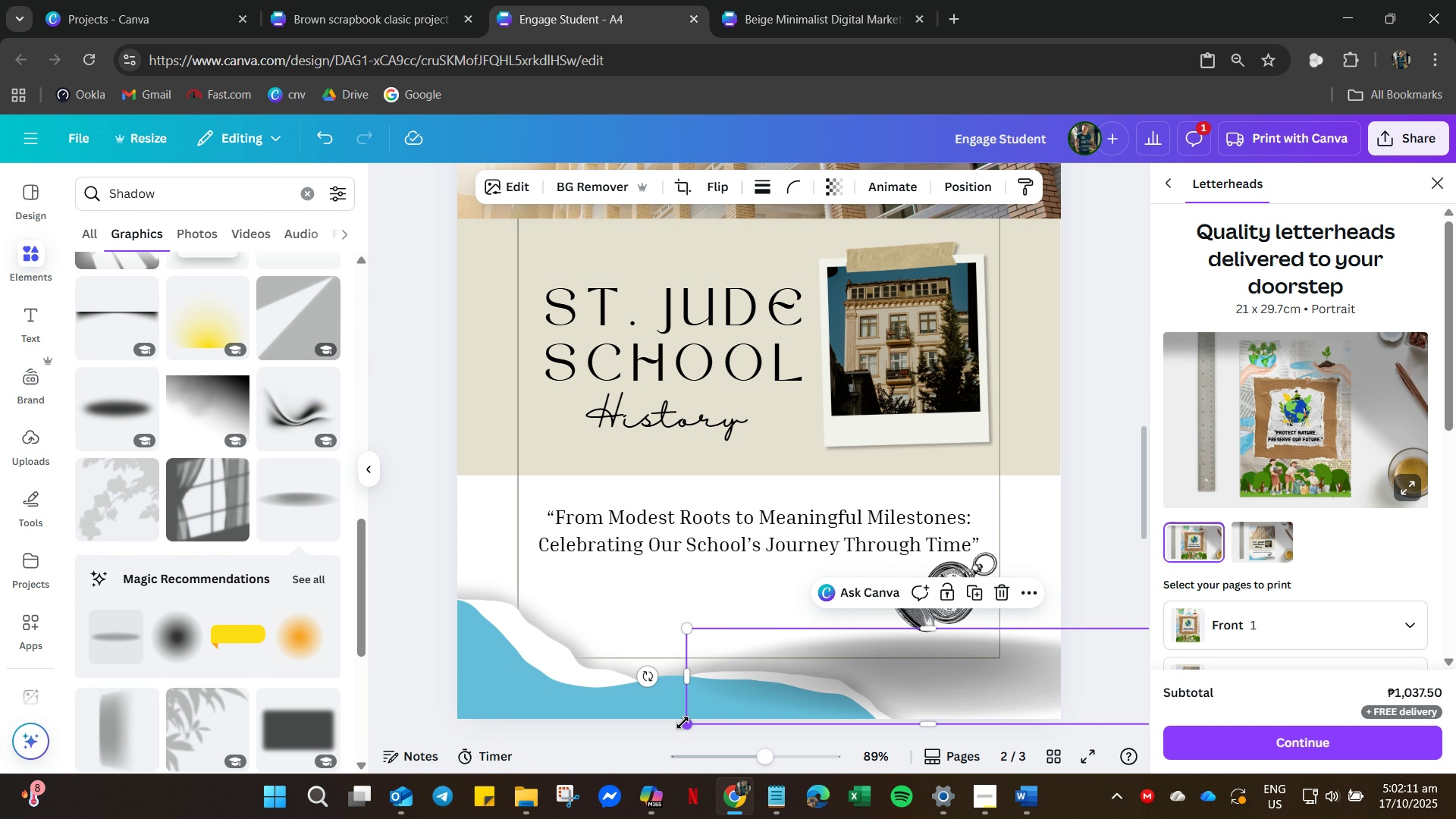 
left_click_drag(start_coordinate=[682, 723], to_coordinate=[963, 667])
 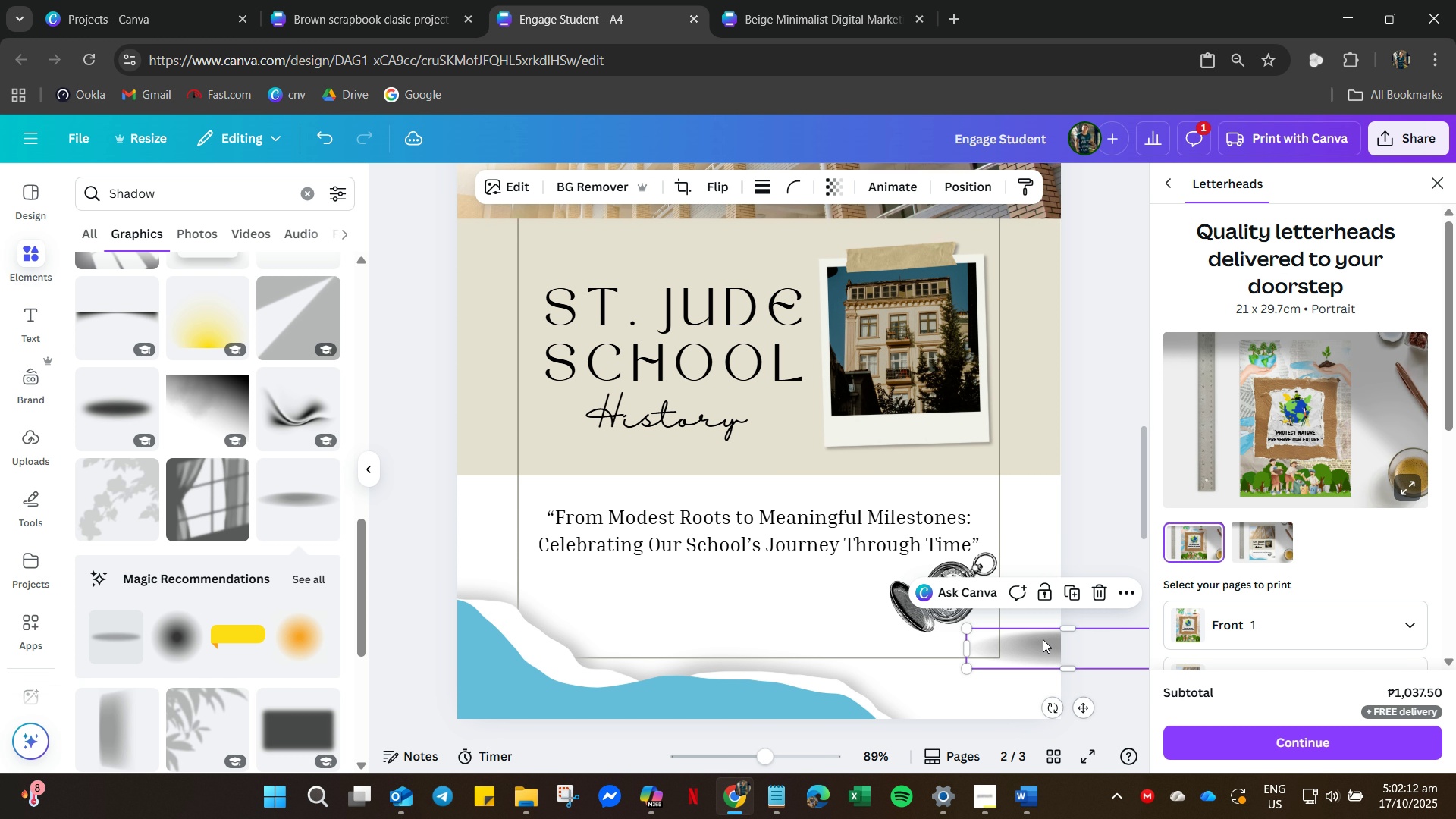 
left_click_drag(start_coordinate=[1043, 639], to_coordinate=[903, 646])
 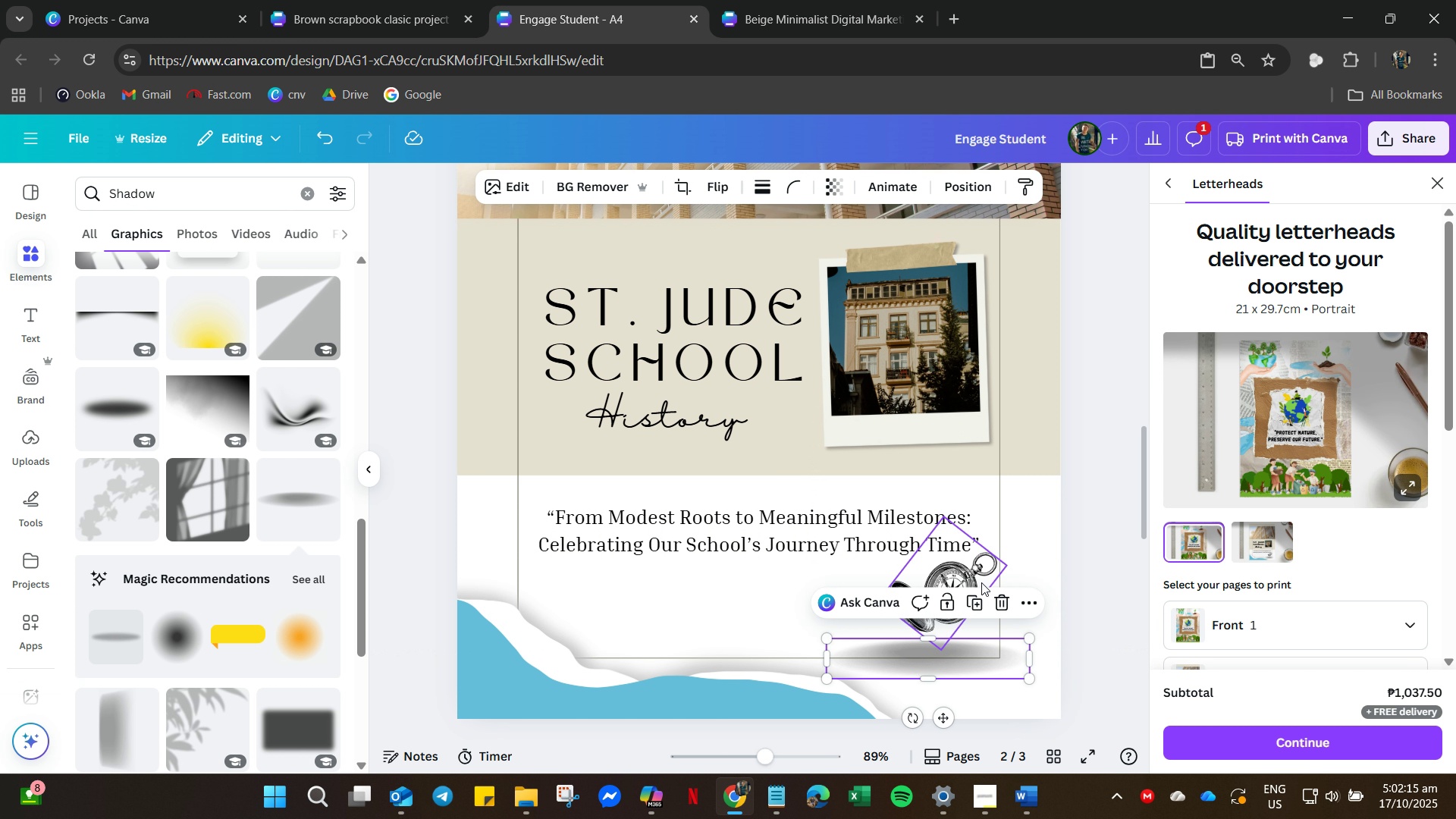 
left_click([984, 576])
 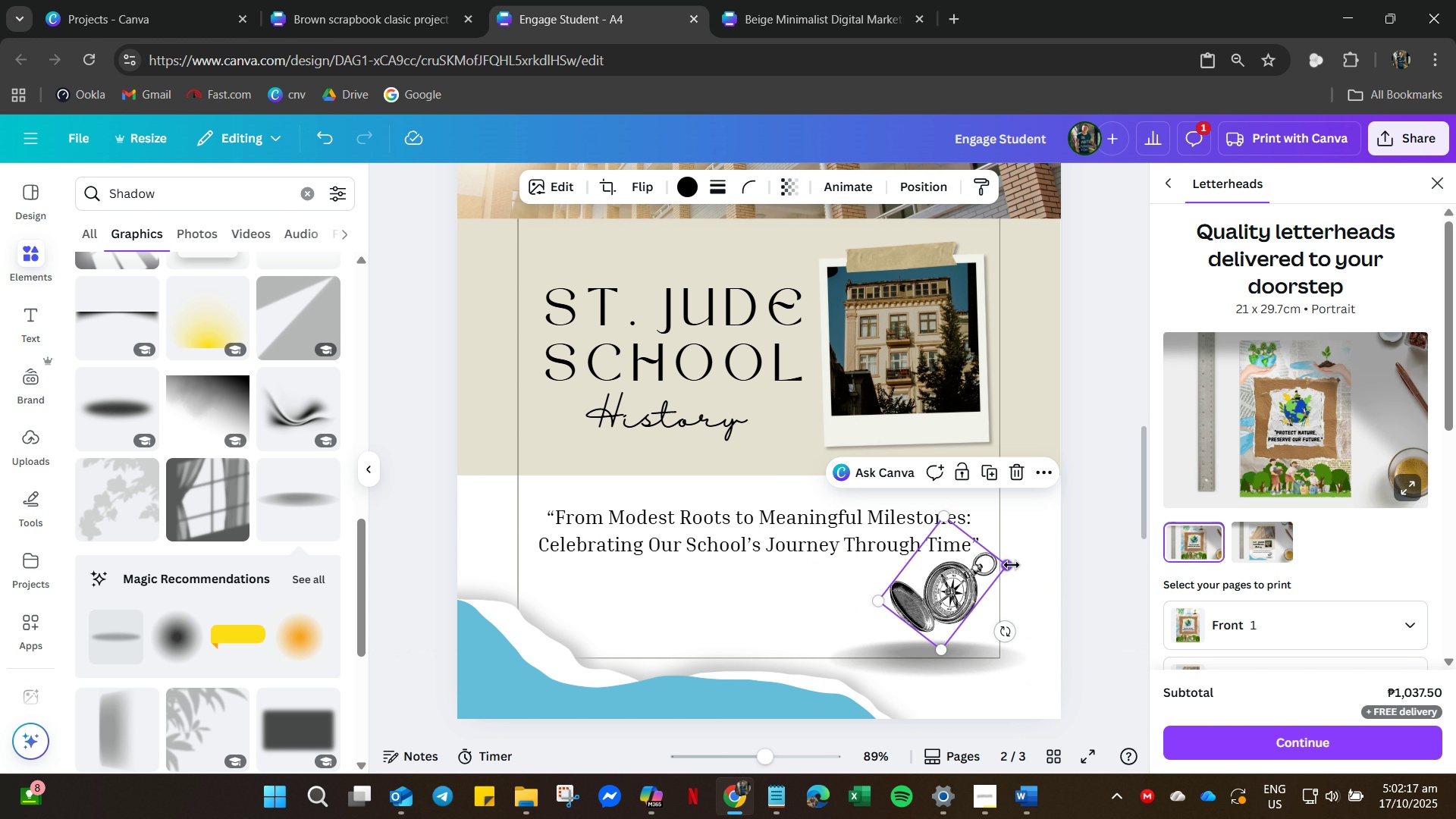 
left_click_drag(start_coordinate=[1012, 565], to_coordinate=[1042, 575])
 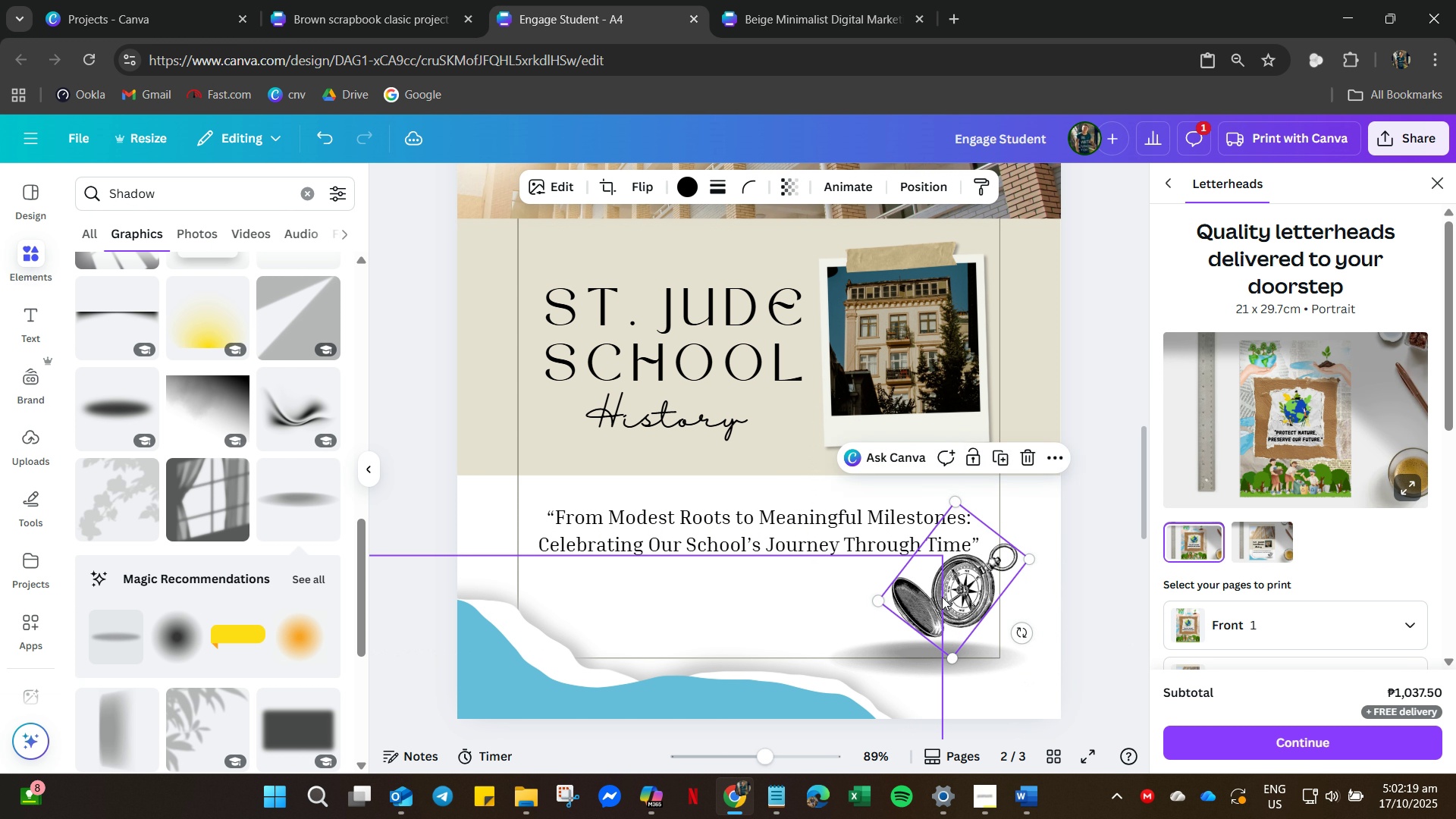 
left_click_drag(start_coordinate=[946, 601], to_coordinate=[952, 624])
 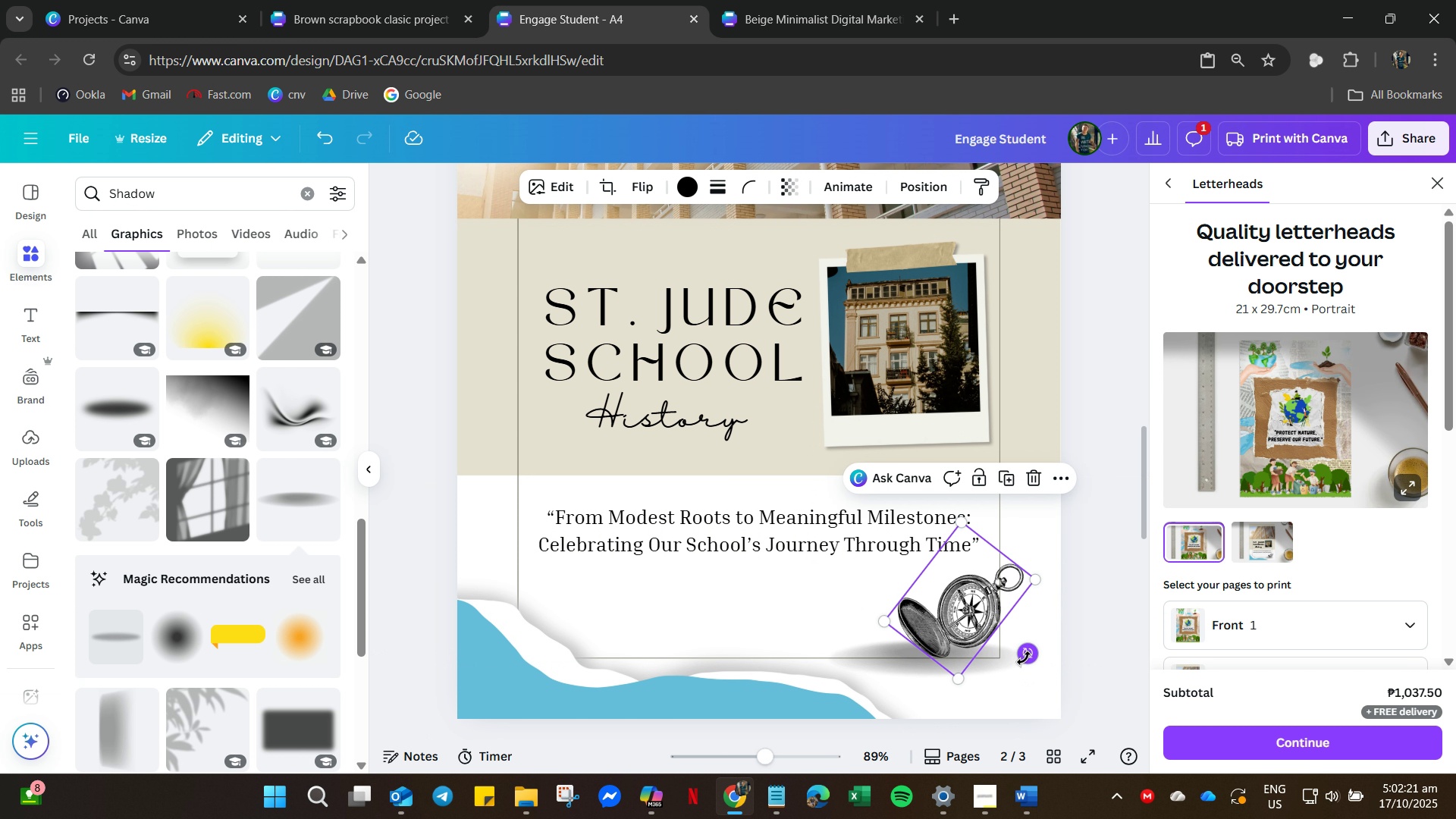 
left_click_drag(start_coordinate=[1024, 658], to_coordinate=[1048, 629])
 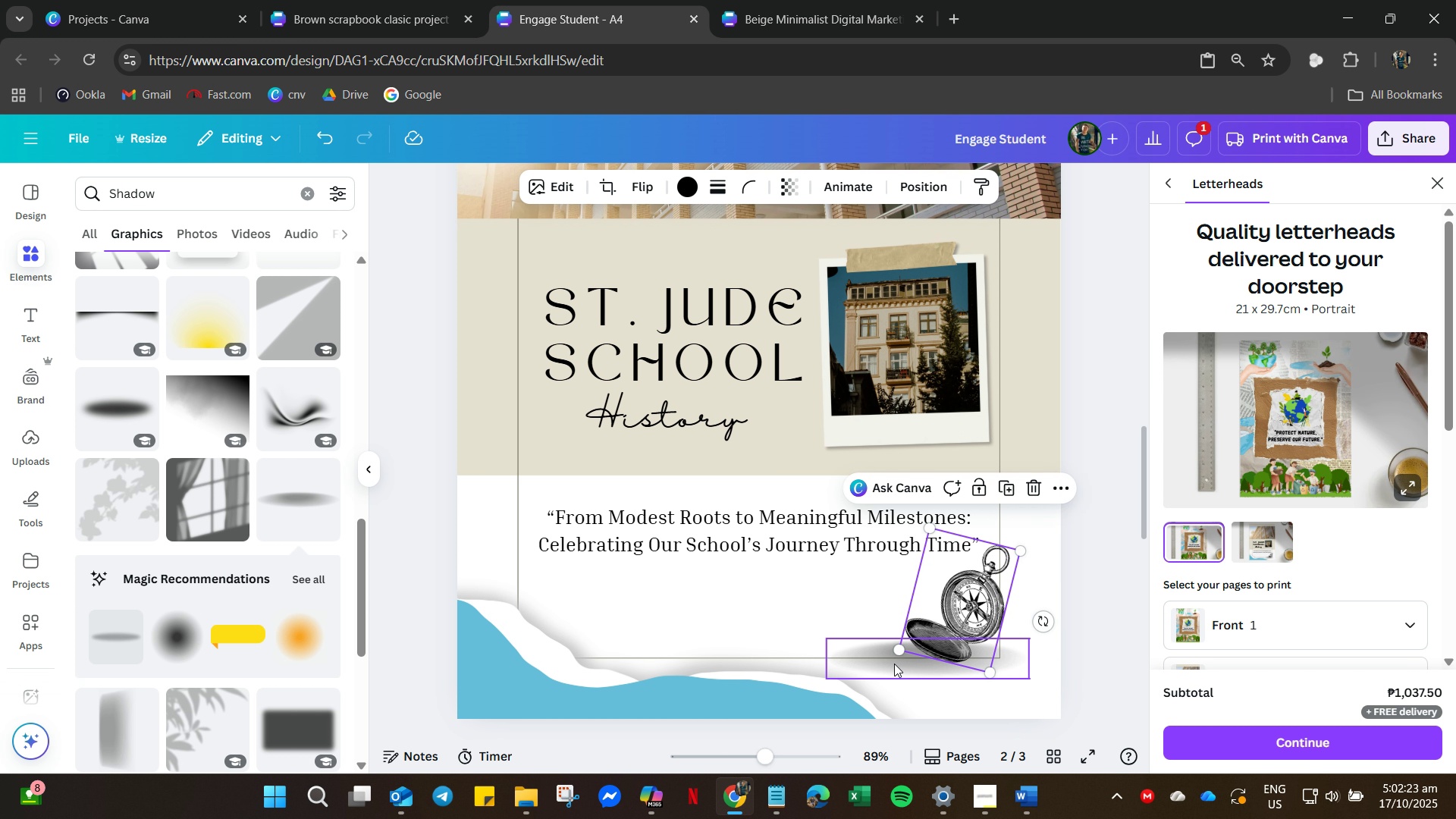 
left_click([894, 664])
 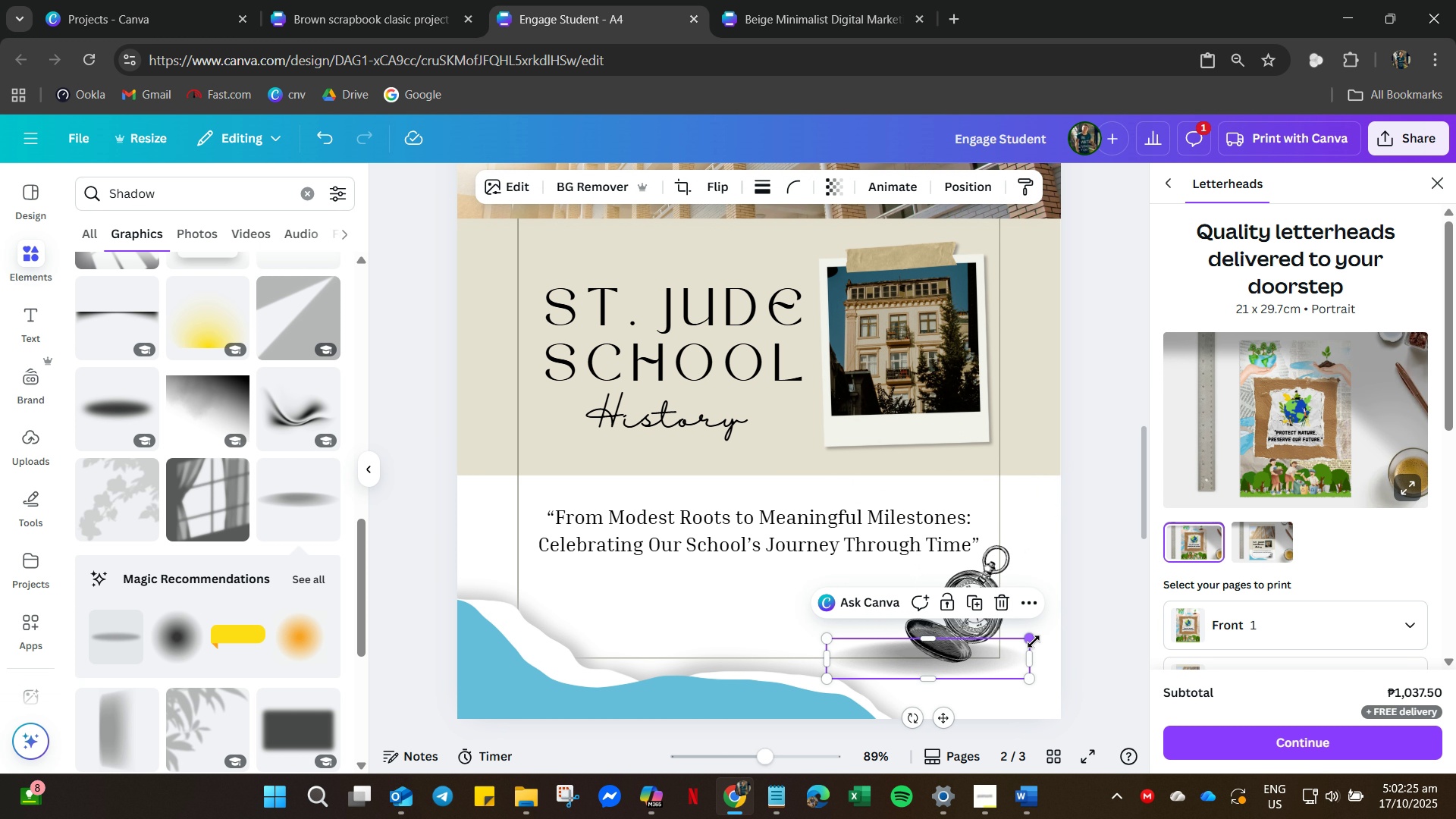 
left_click_drag(start_coordinate=[1031, 638], to_coordinate=[981, 670])
 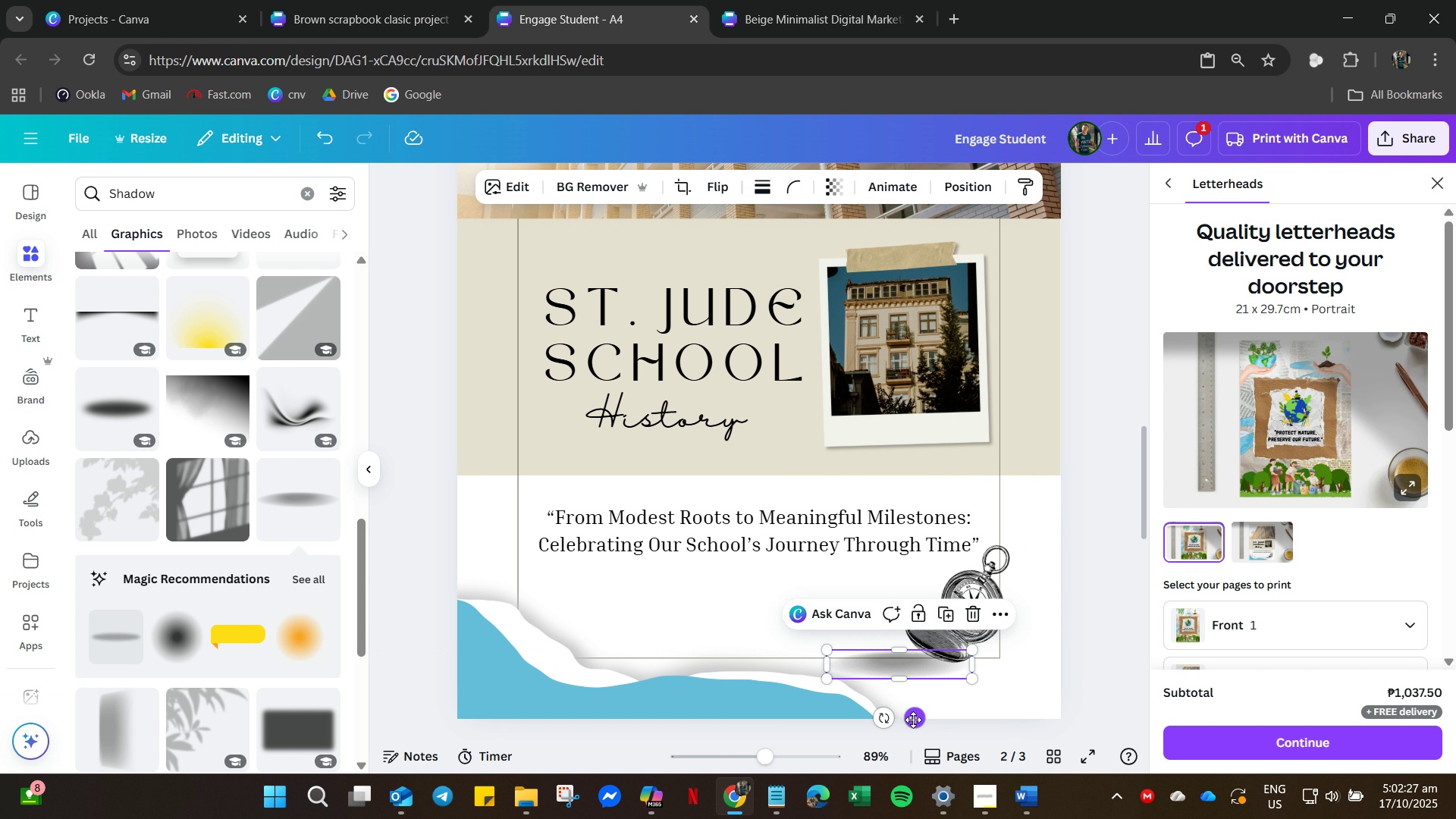 
left_click_drag(start_coordinate=[913, 720], to_coordinate=[954, 701])
 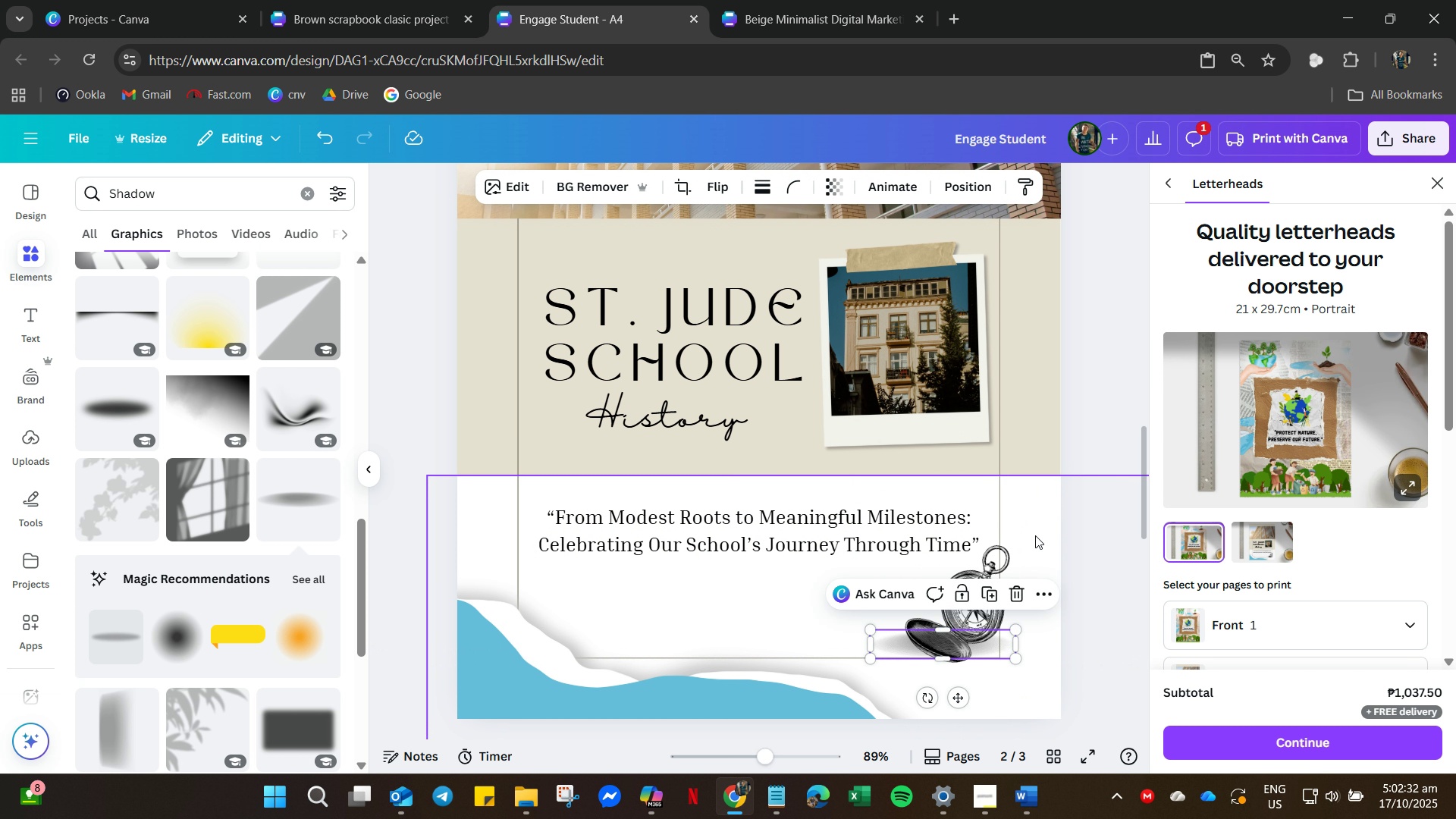 
left_click([1035, 535])
 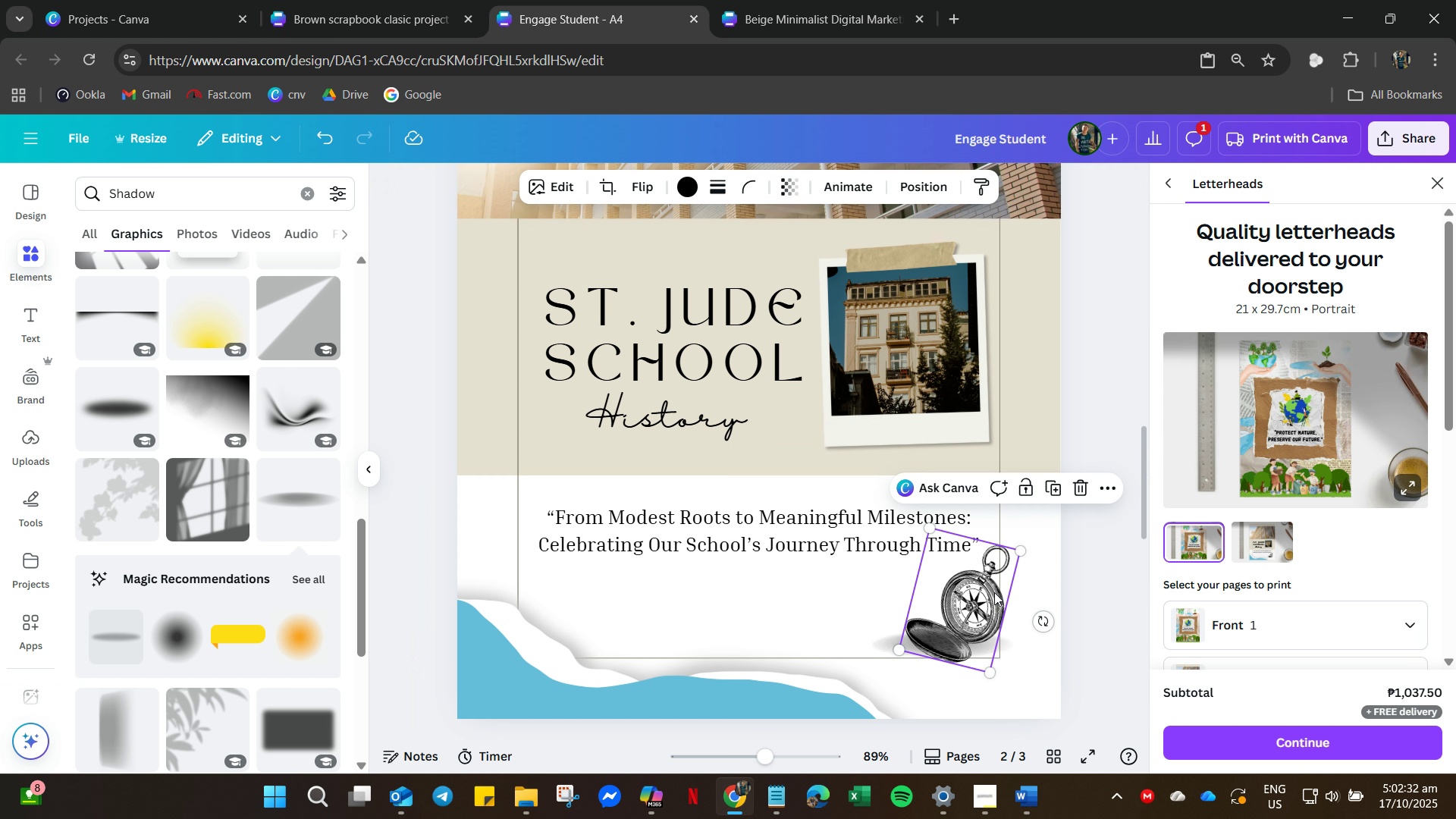 
left_click_drag(start_coordinate=[994, 592], to_coordinate=[1018, 566])
 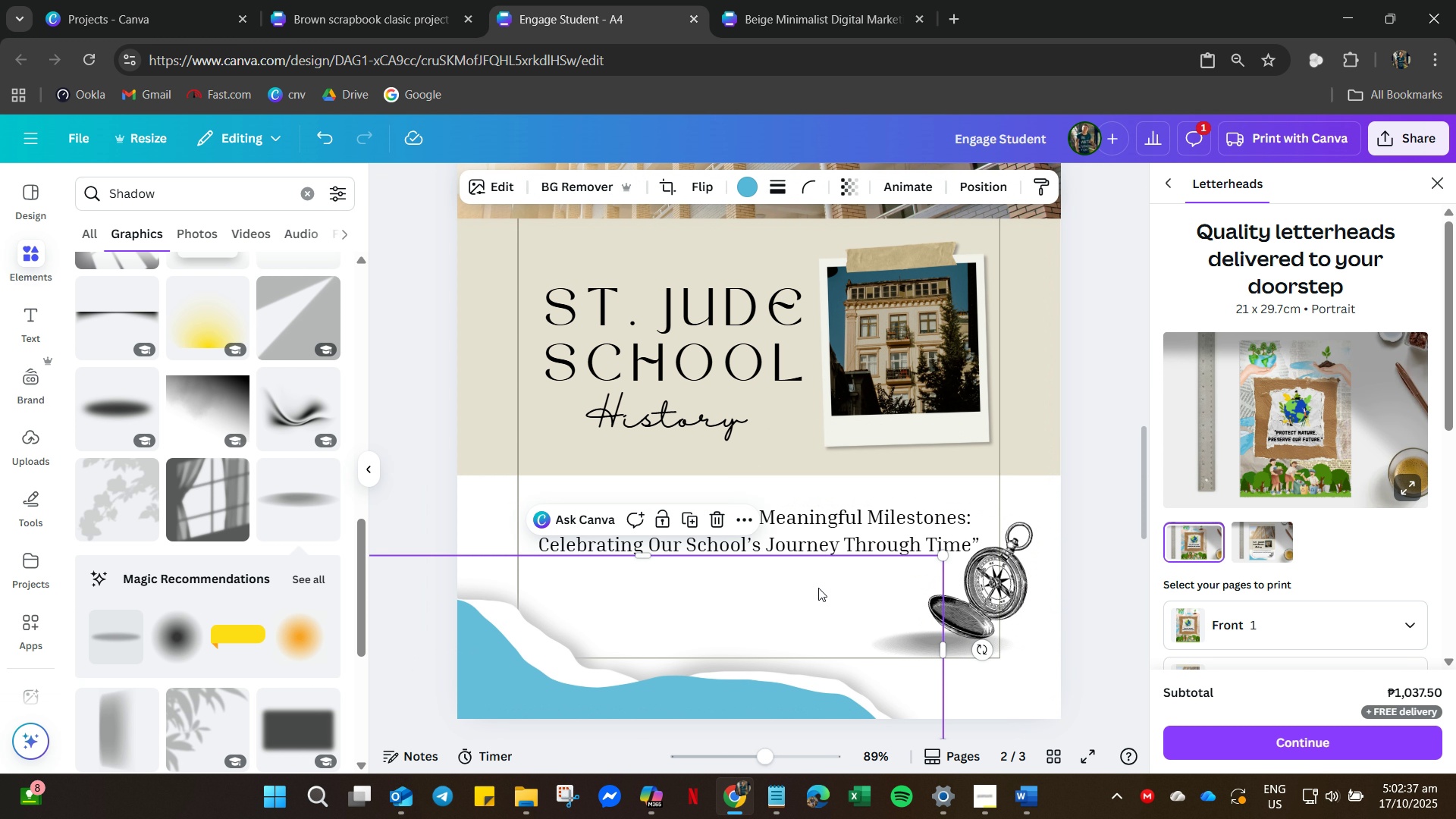 
left_click_drag(start_coordinate=[818, 588], to_coordinate=[823, 590])
 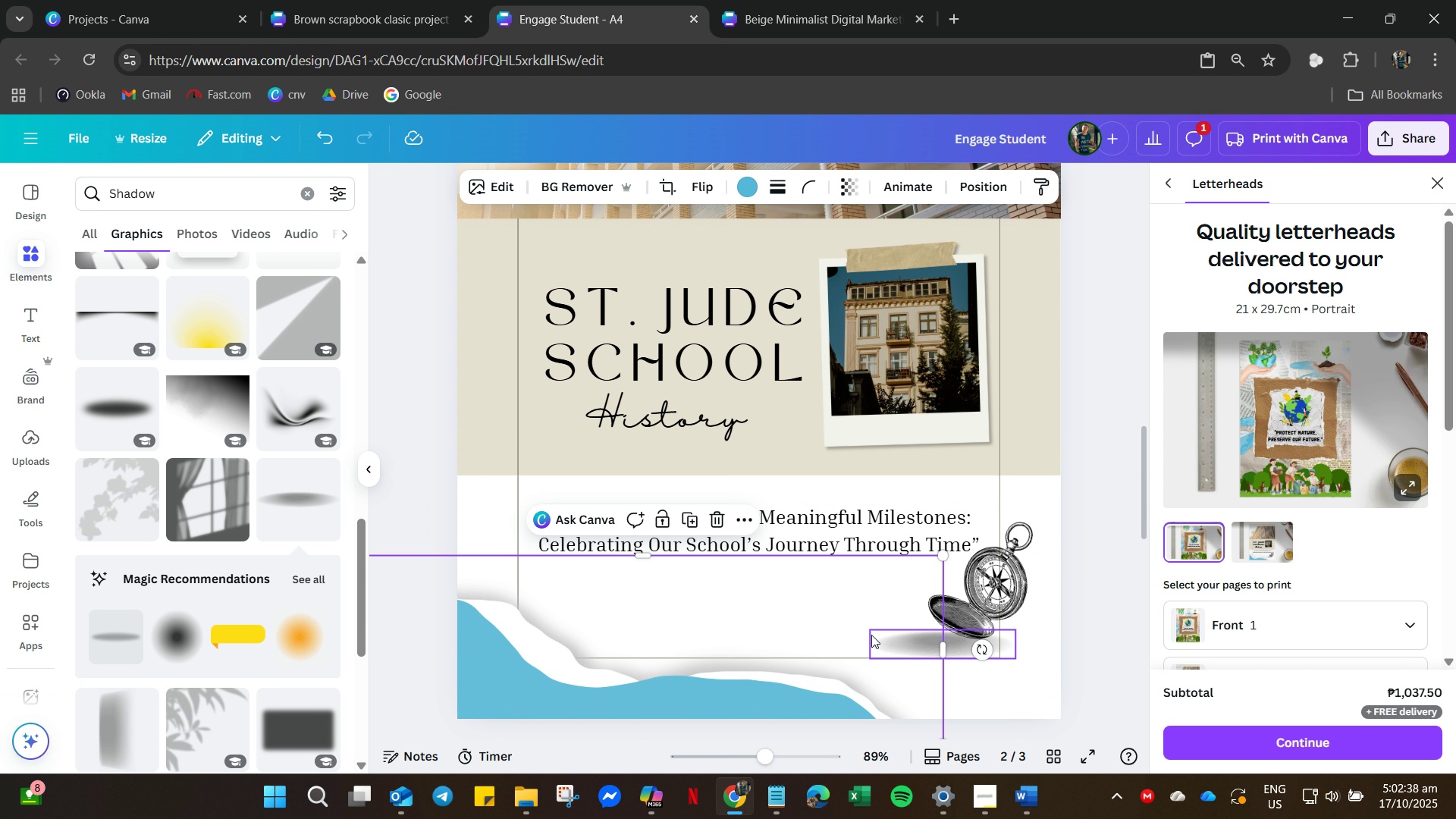 
left_click_drag(start_coordinate=[890, 635], to_coordinate=[801, 651])
 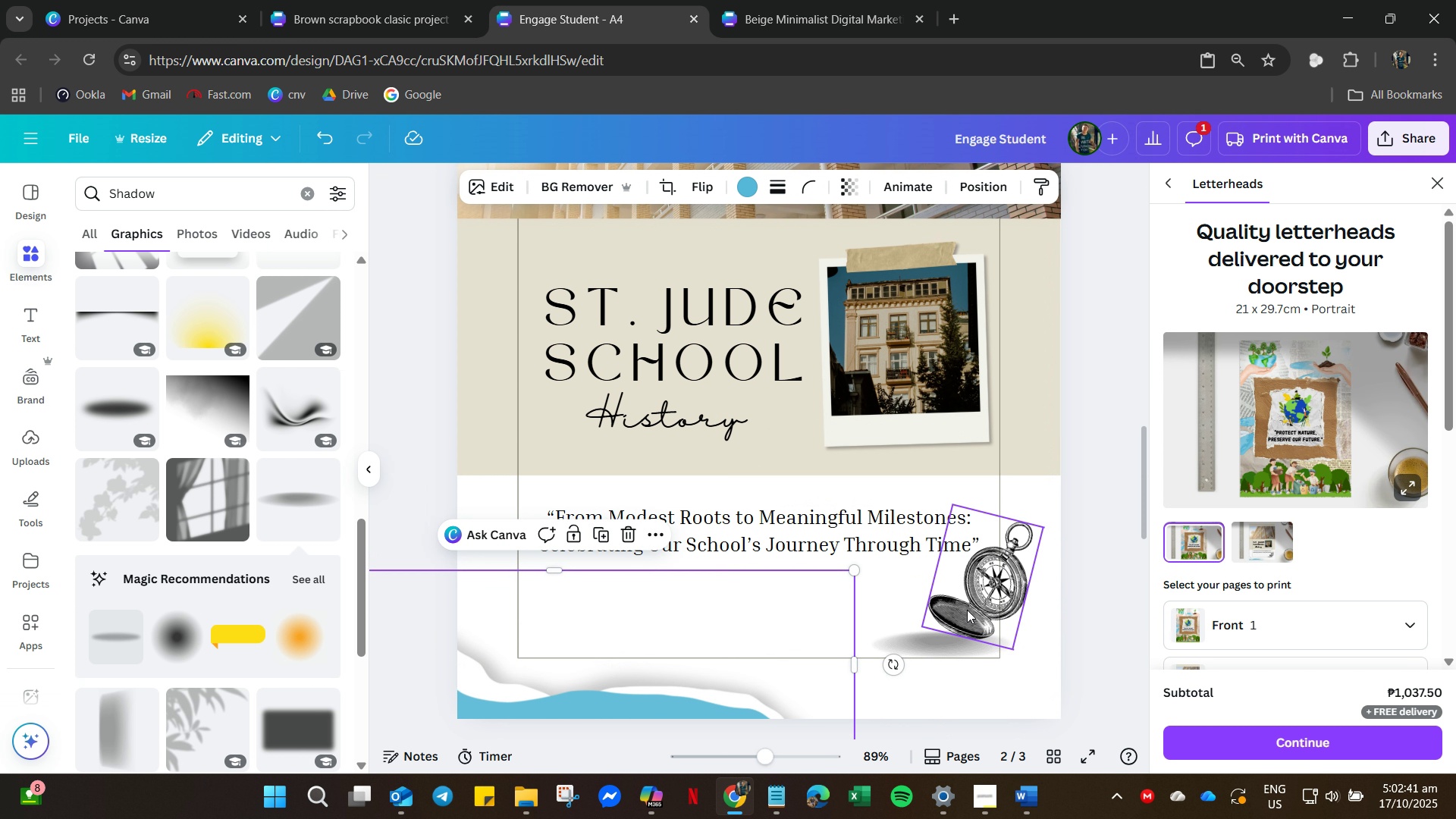 
left_click_drag(start_coordinate=[967, 610], to_coordinate=[927, 611])
 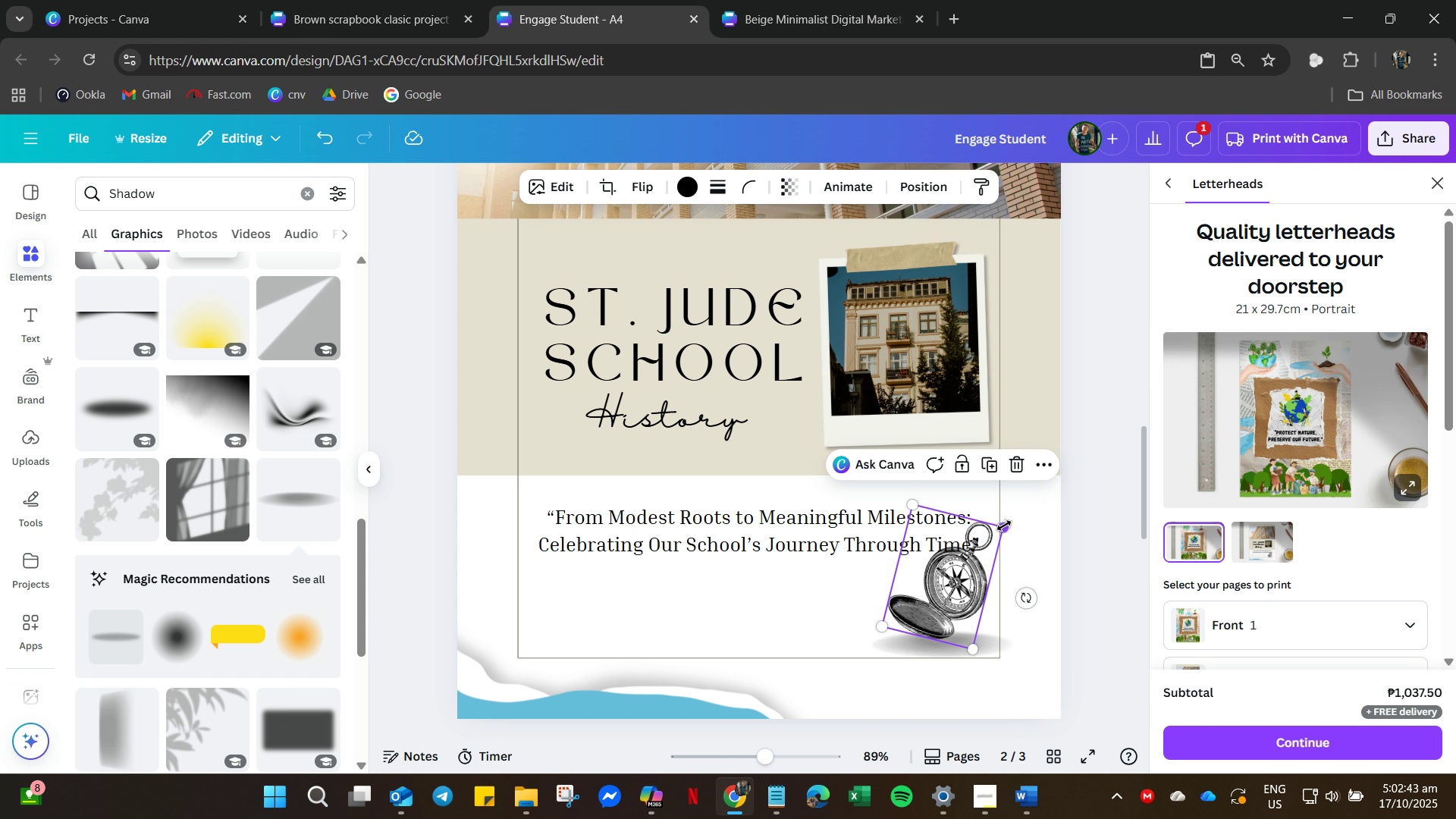 
left_click_drag(start_coordinate=[1004, 526], to_coordinate=[994, 543])
 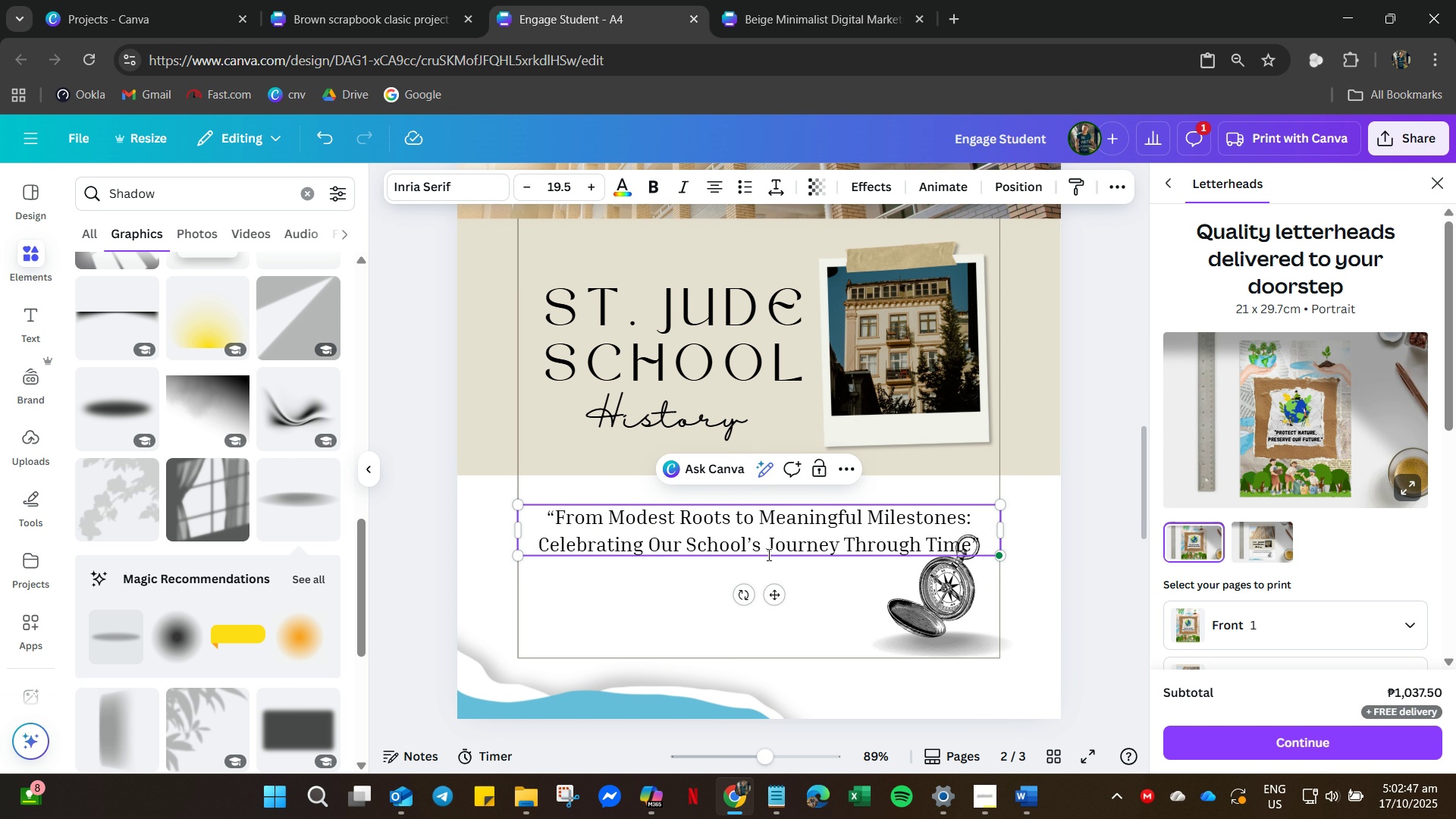 
key(Enter)
 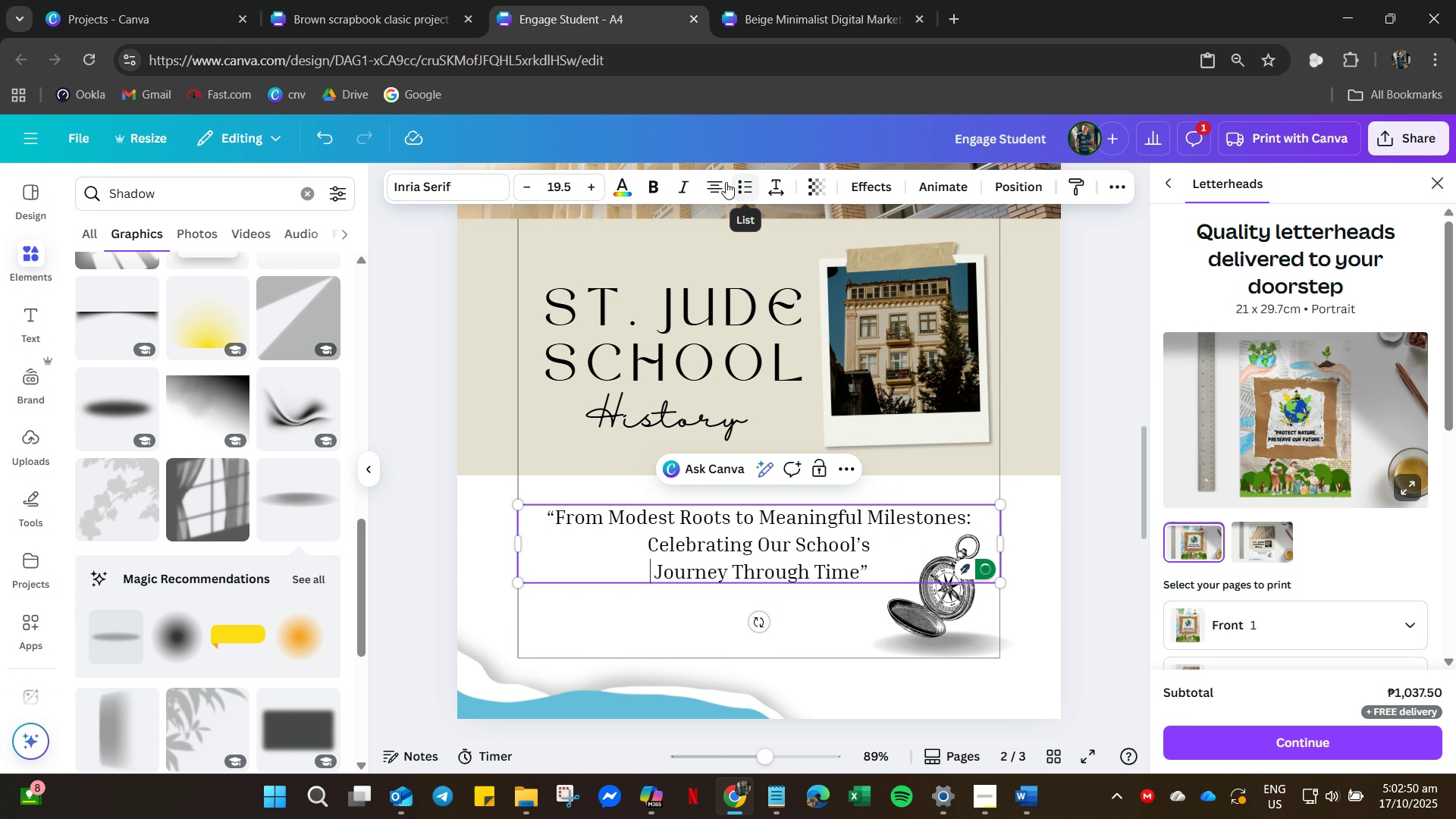 
left_click([723, 183])
 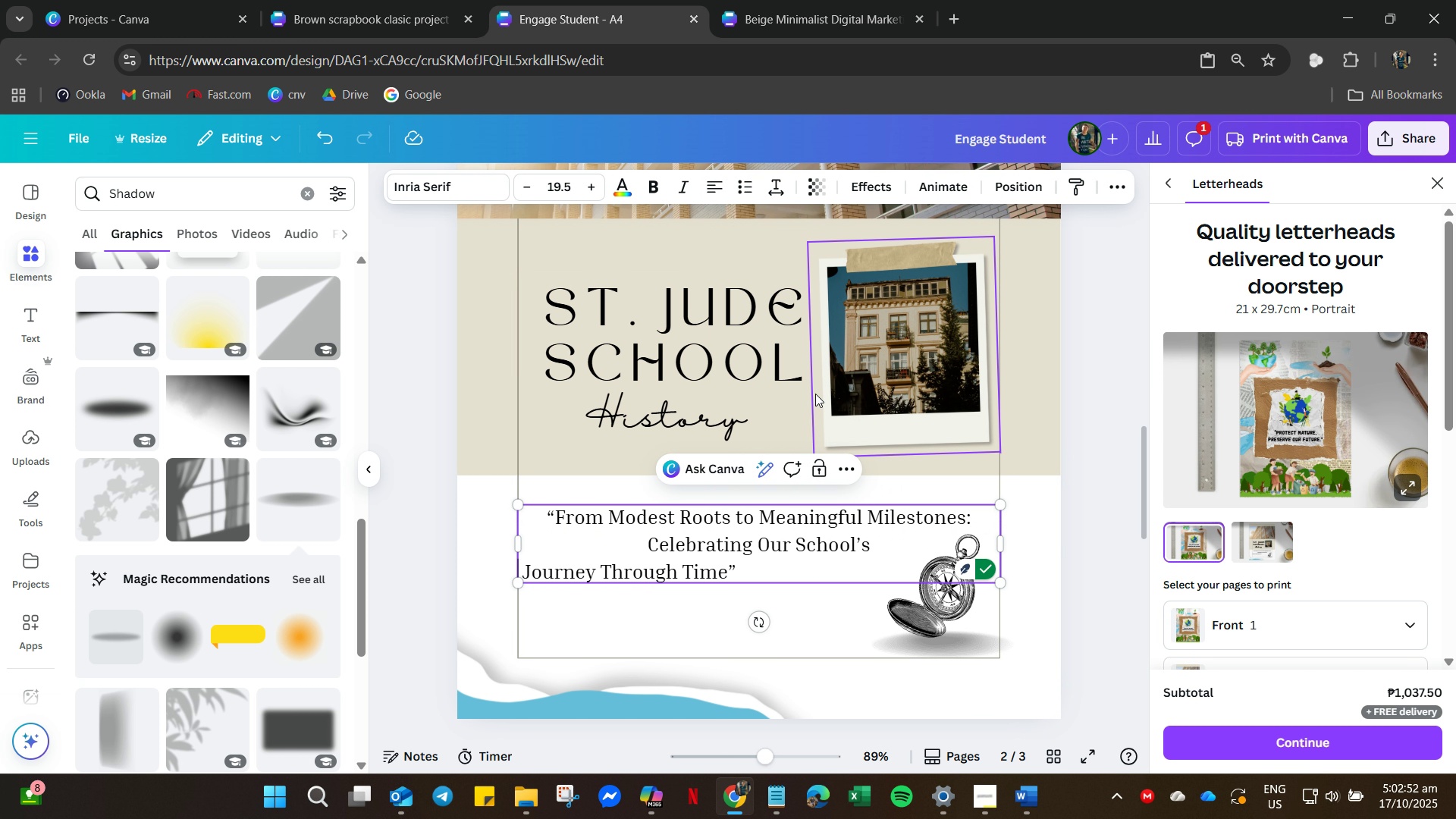 
key(Control+Z)
 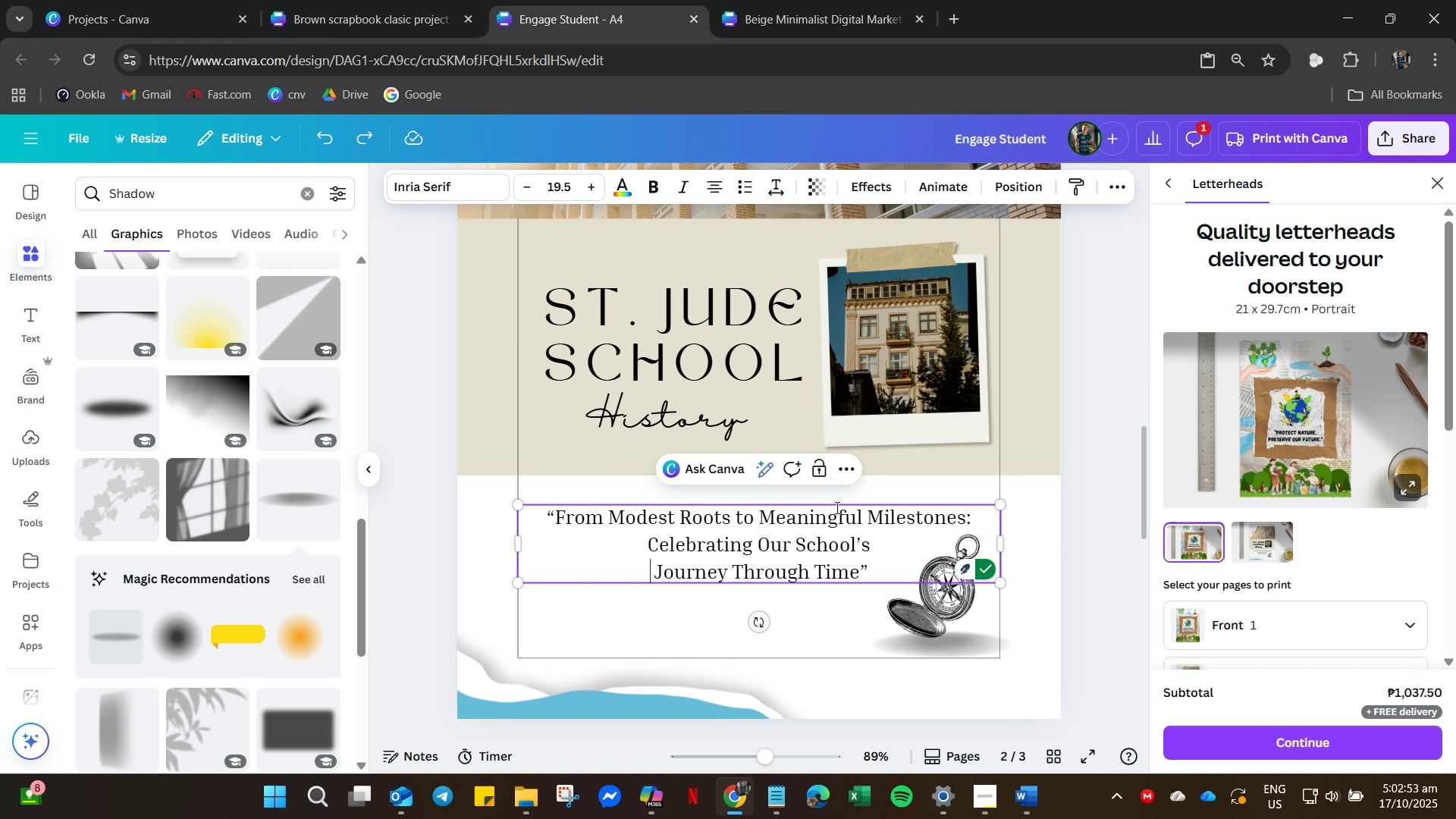 
key(Control+Z)
 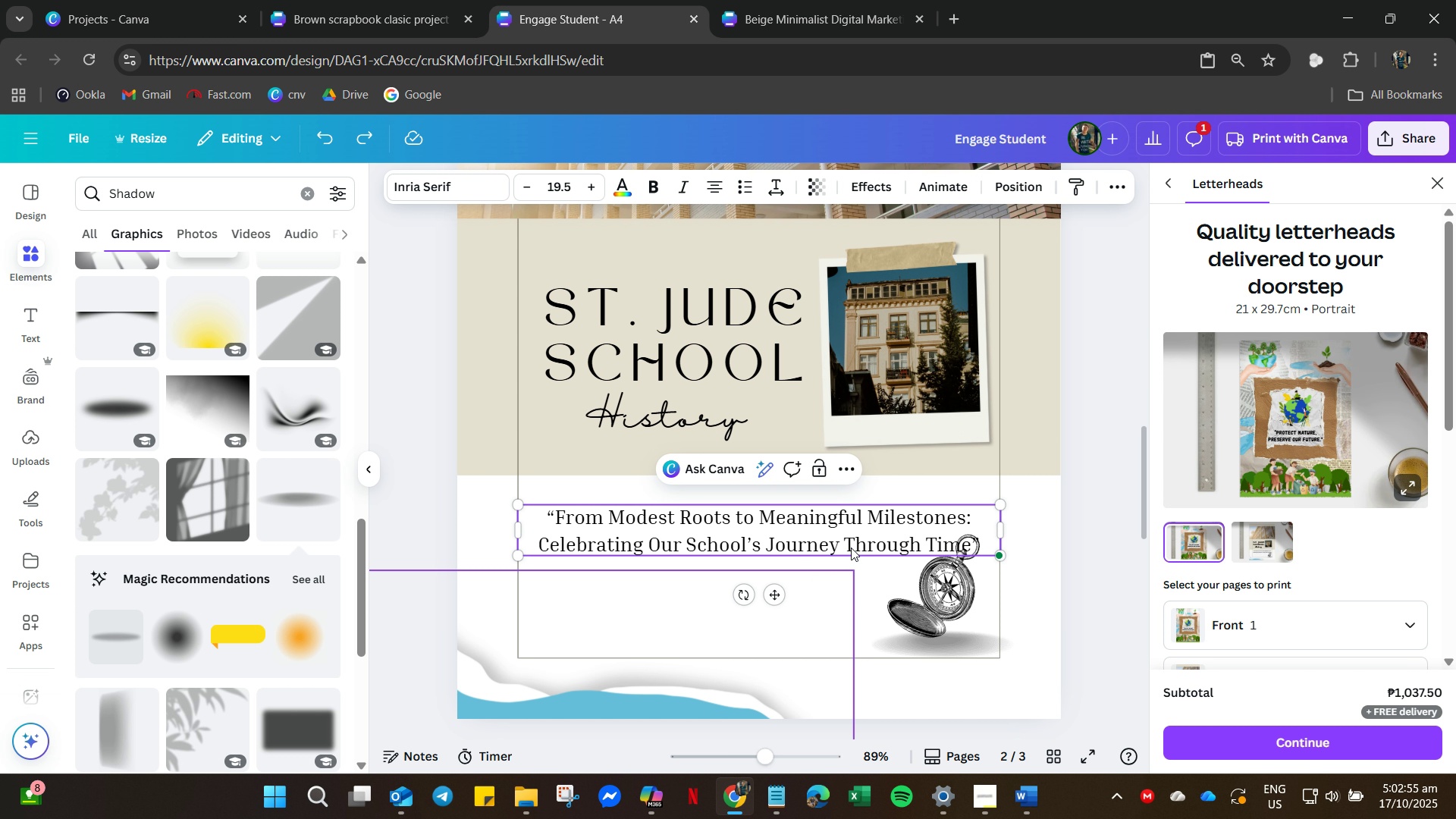 
left_click_drag(start_coordinate=[861, 544], to_coordinate=[866, 538])
 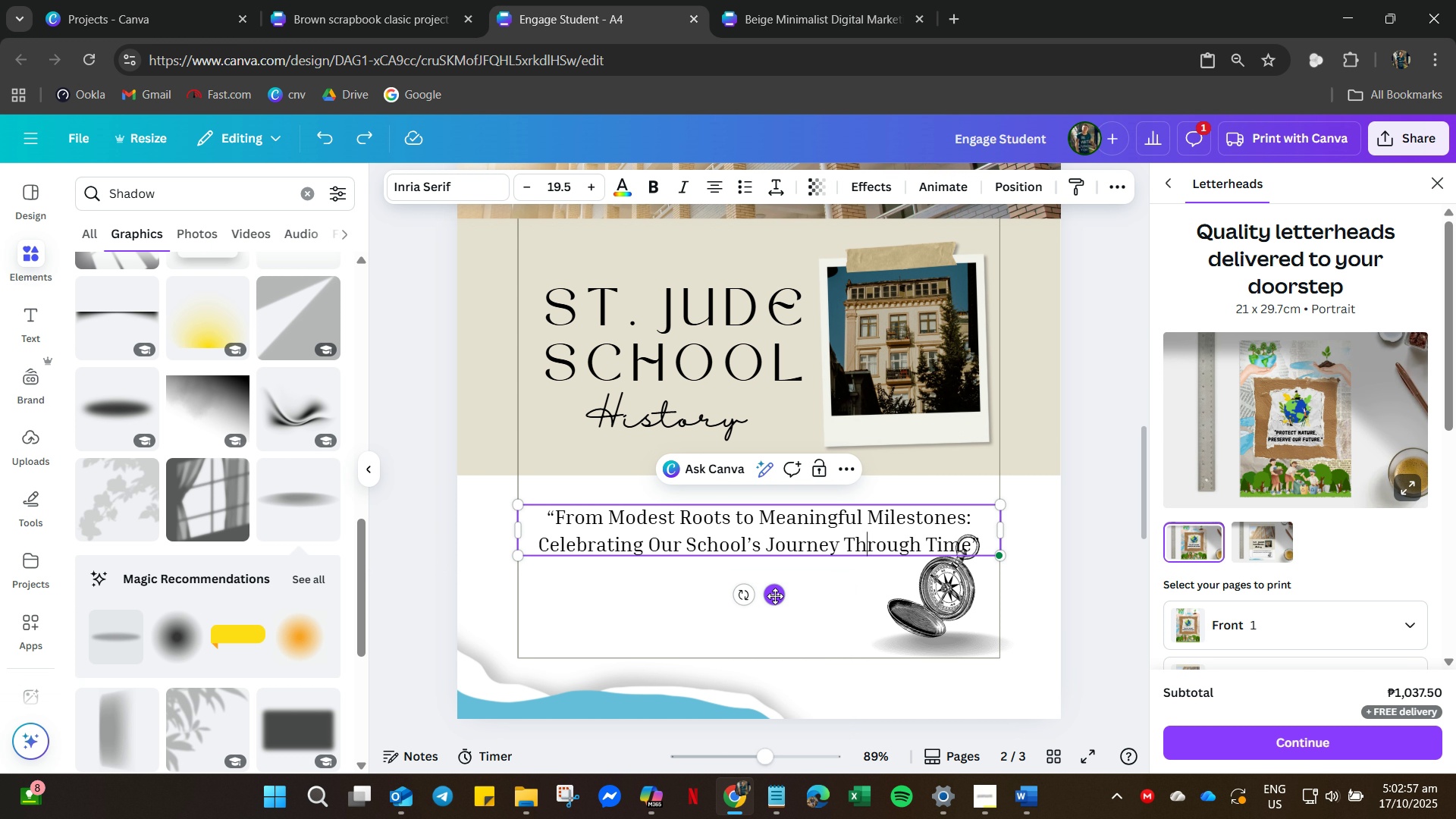 
left_click_drag(start_coordinate=[775, 596], to_coordinate=[774, 583])
 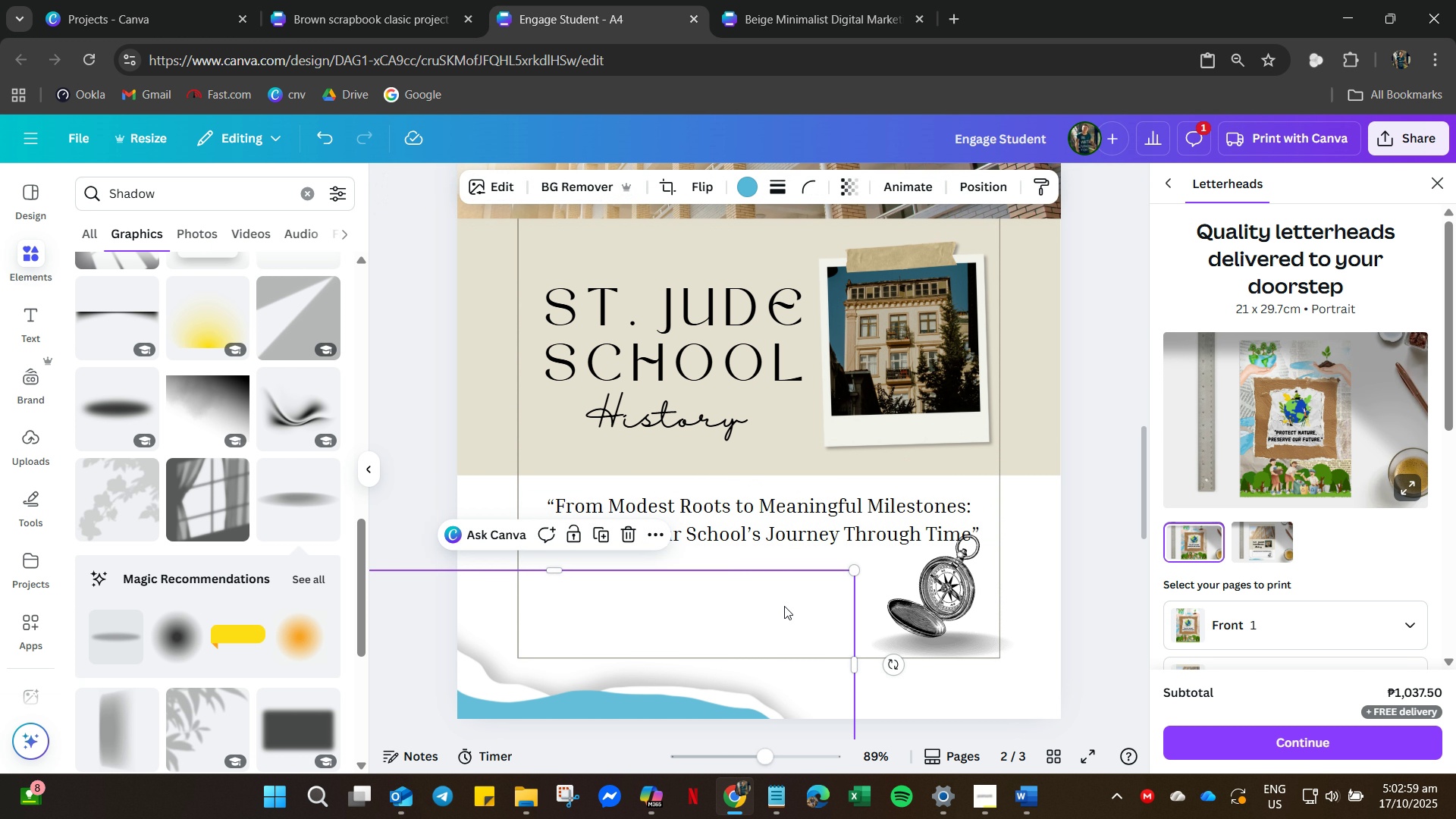 
left_click([784, 606])
 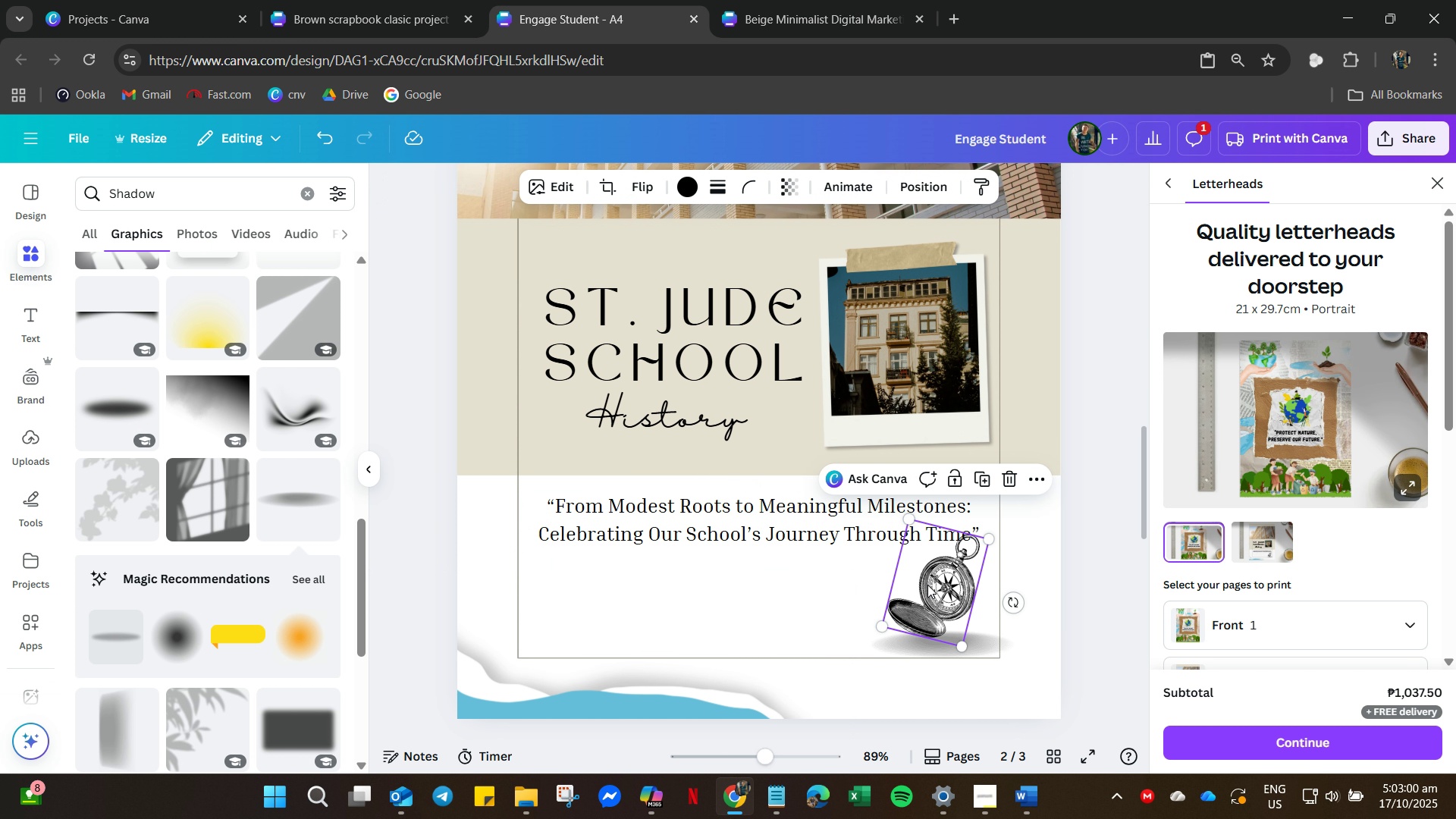 
left_click([927, 585])
 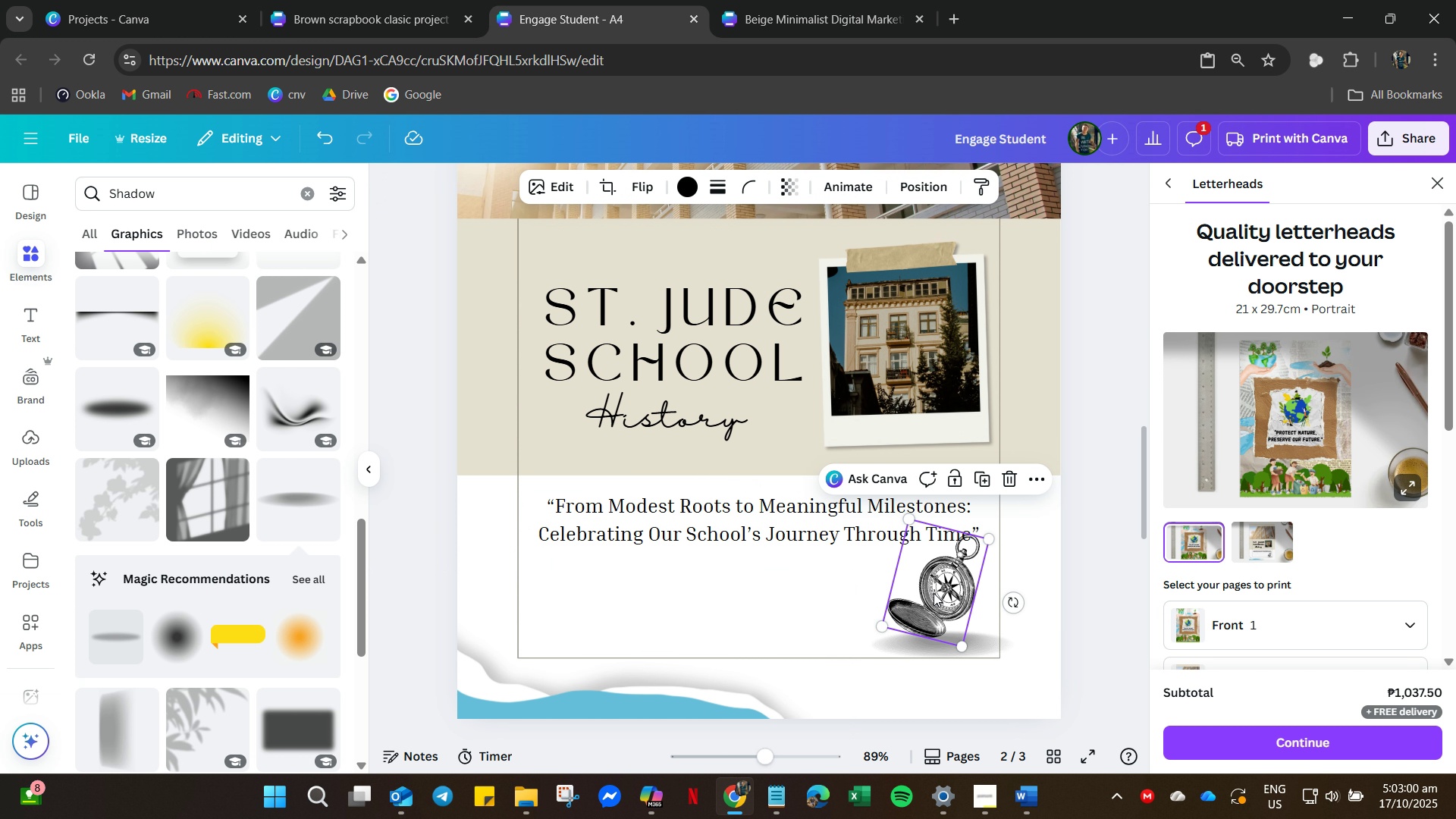 
left_click_drag(start_coordinate=[934, 593], to_coordinate=[909, 604])
 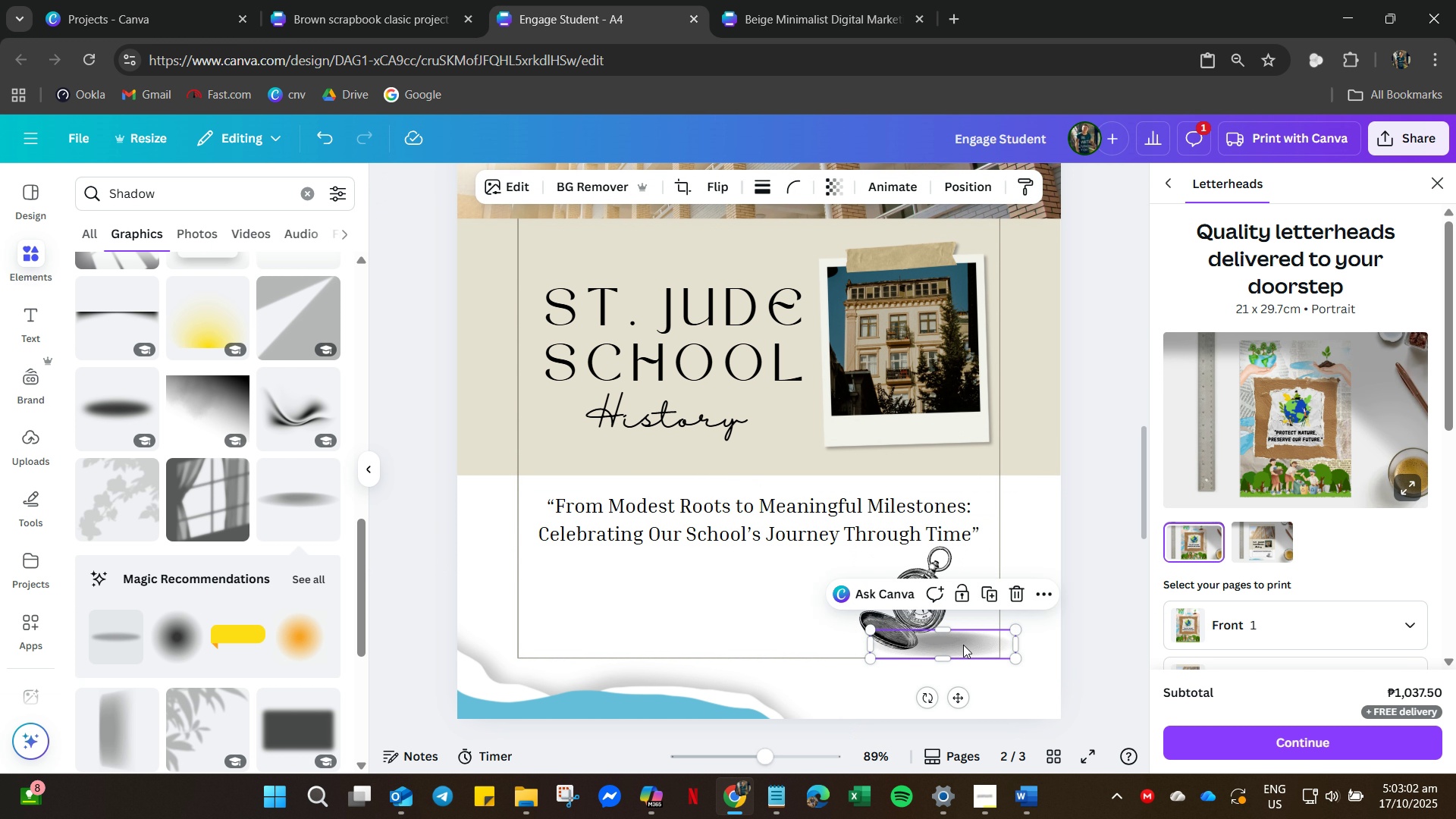 
left_click_drag(start_coordinate=[967, 645], to_coordinate=[914, 643])
 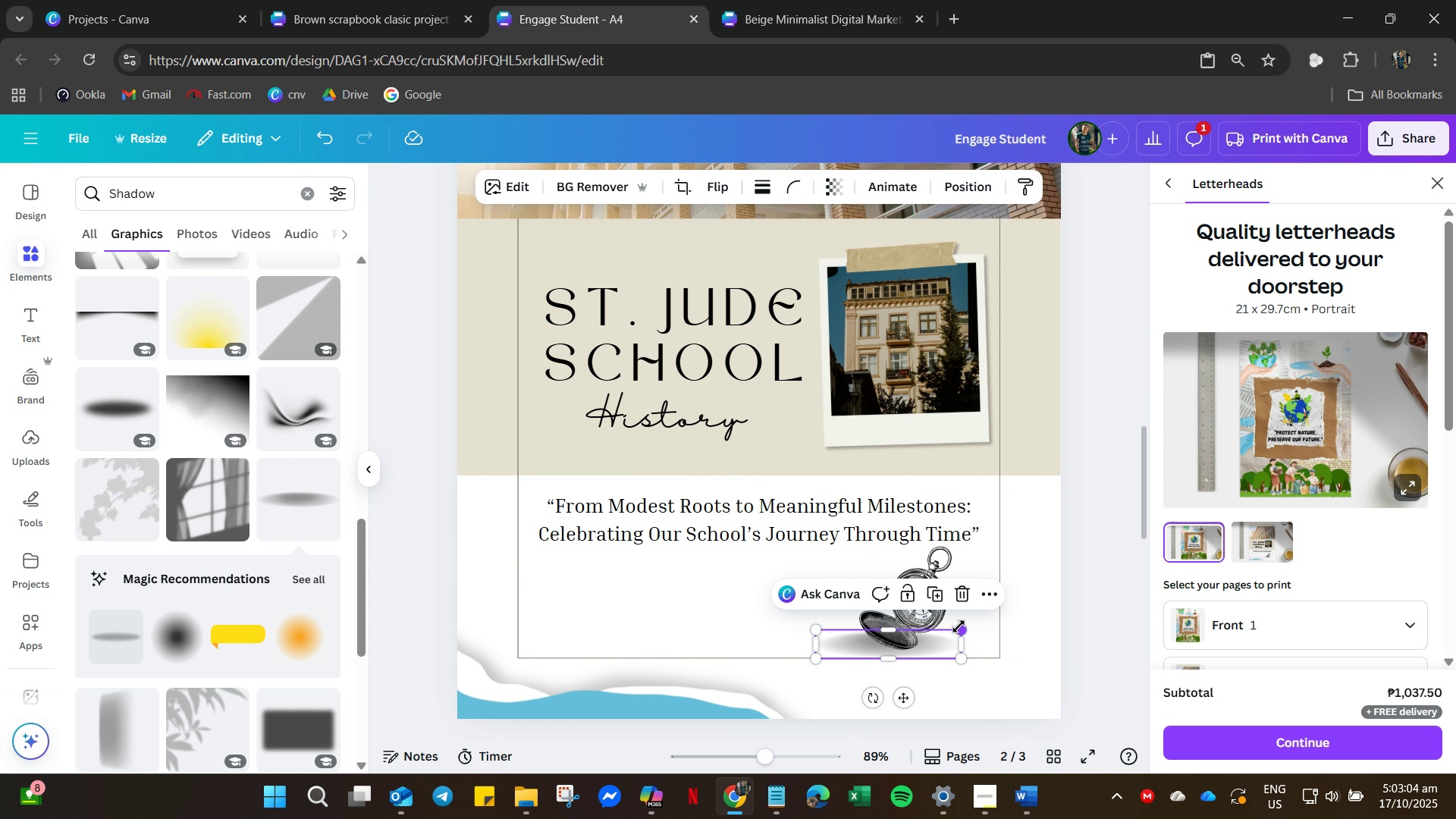 
left_click_drag(start_coordinate=[959, 626], to_coordinate=[922, 643])
 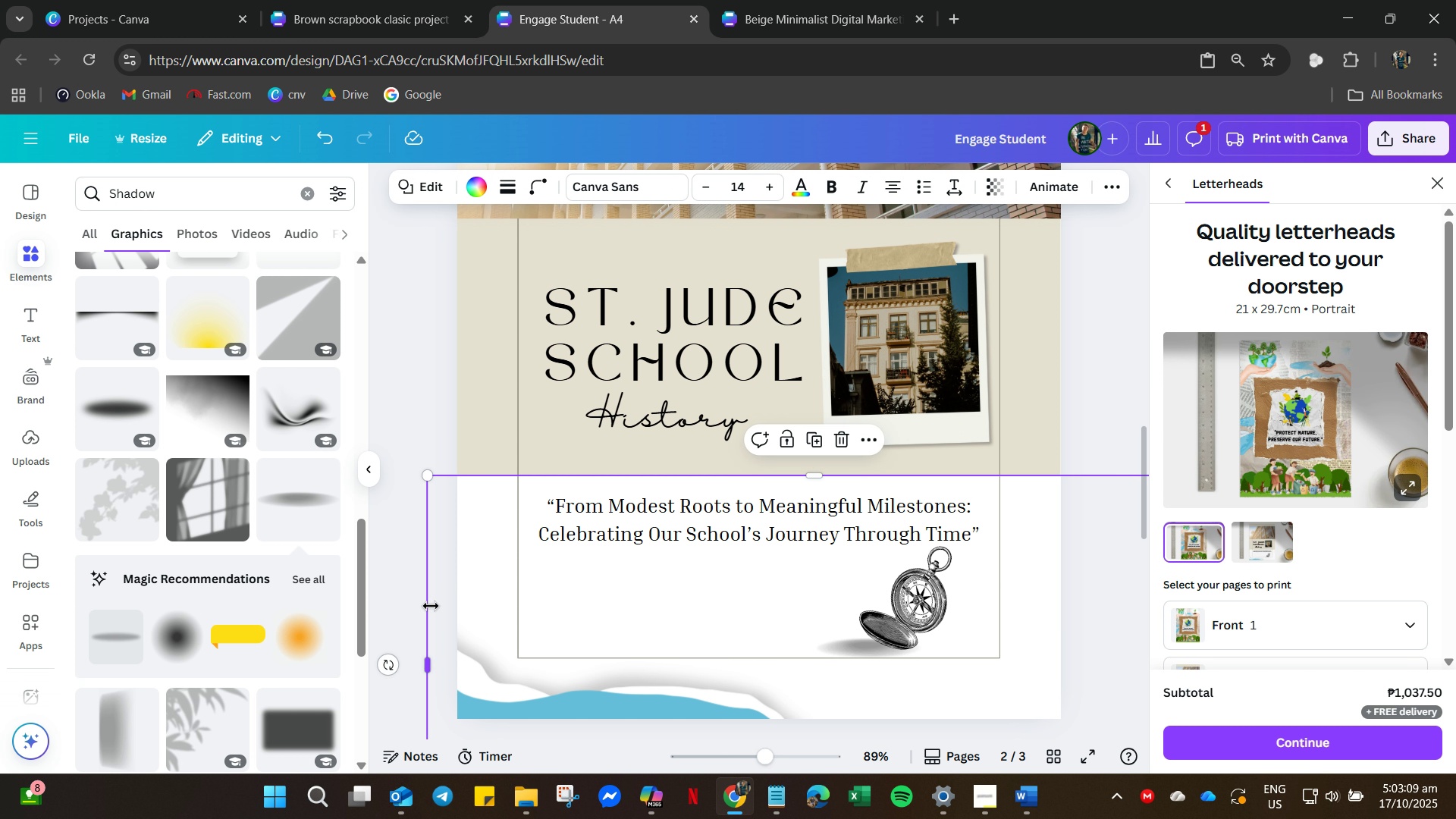 
left_click_drag(start_coordinate=[567, 694], to_coordinate=[657, 644])
 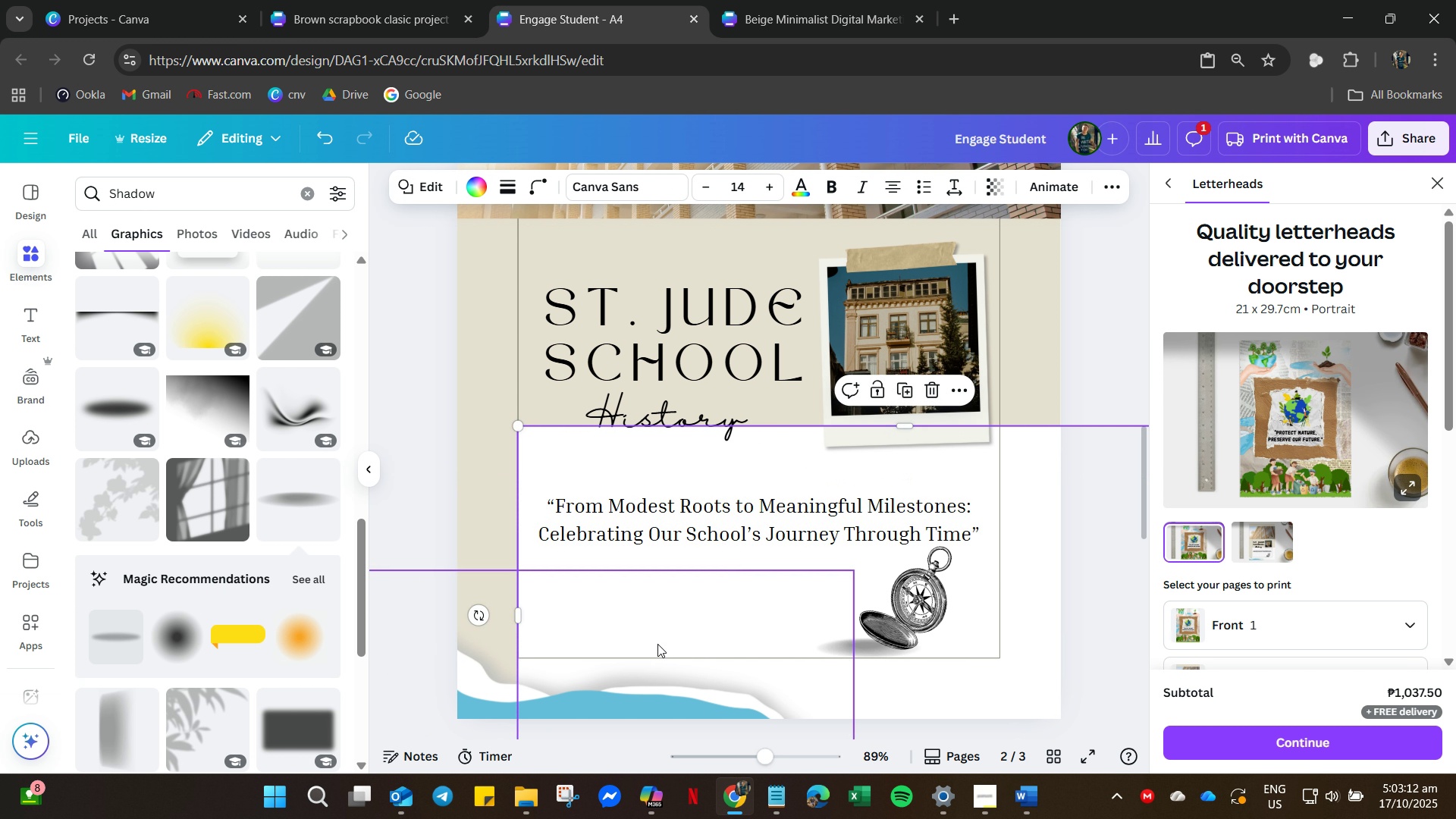 
key(Control+Z)
 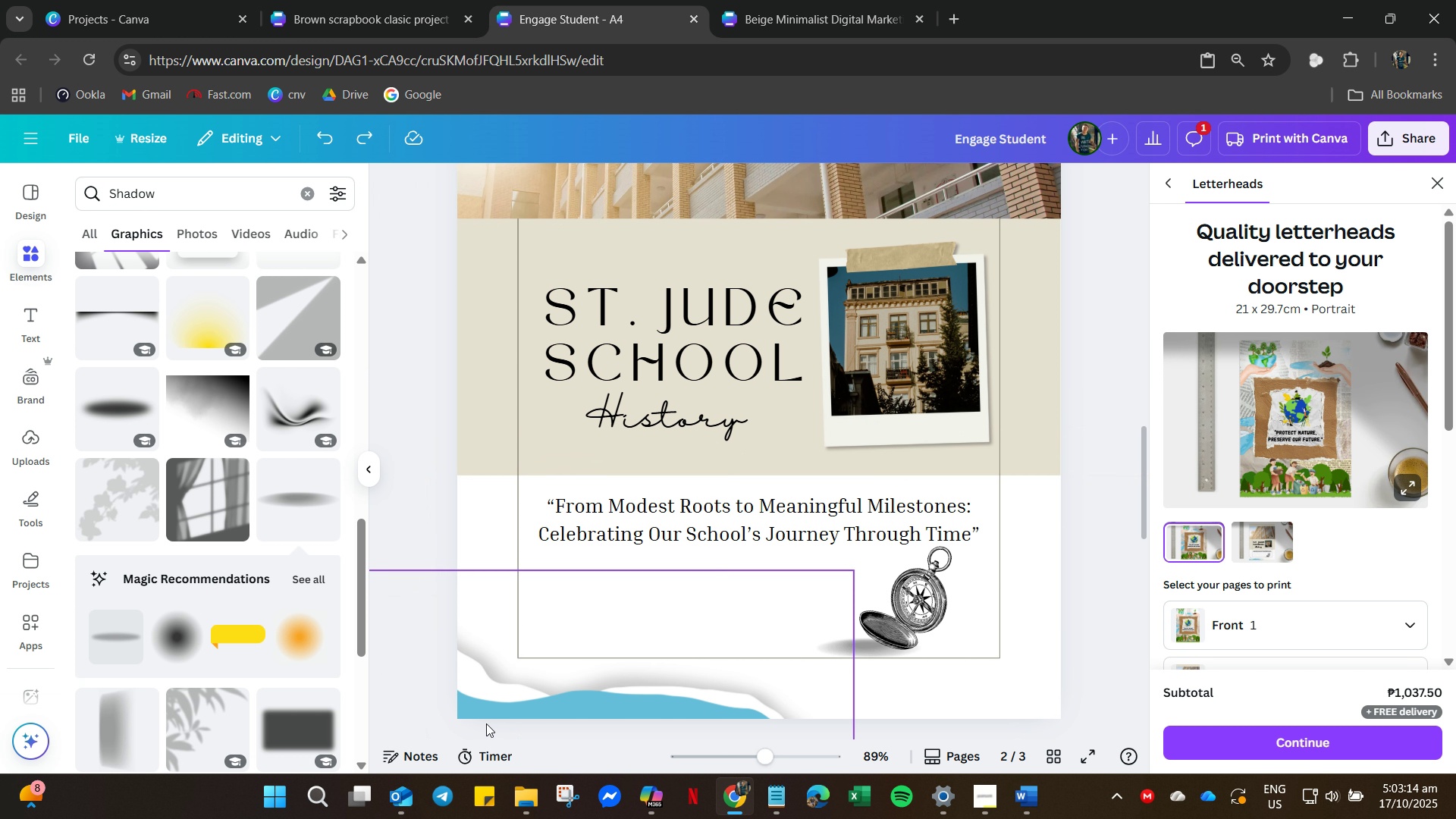 
left_click([477, 702])
 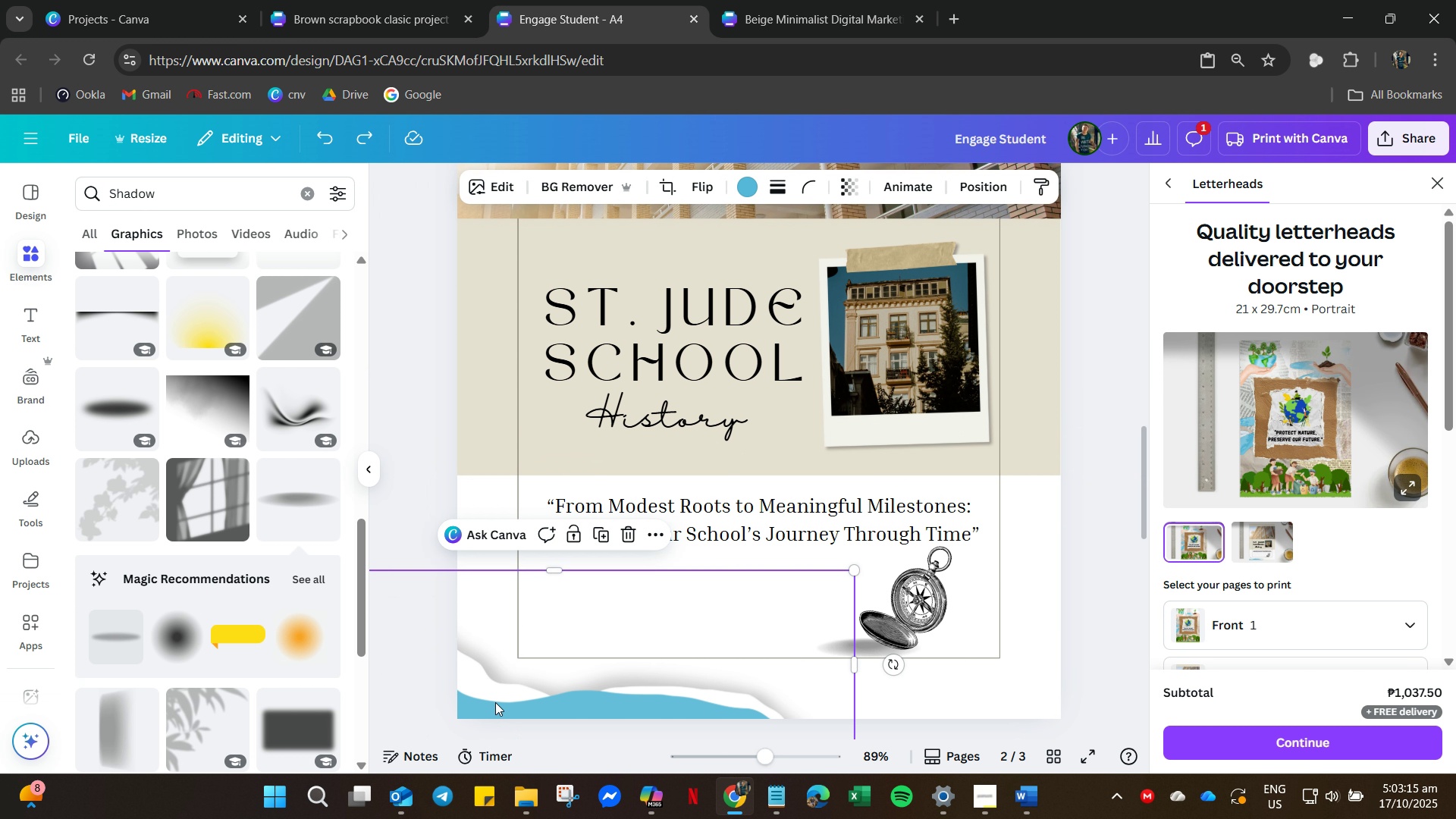 
left_click_drag(start_coordinate=[481, 702], to_coordinate=[601, 666])
 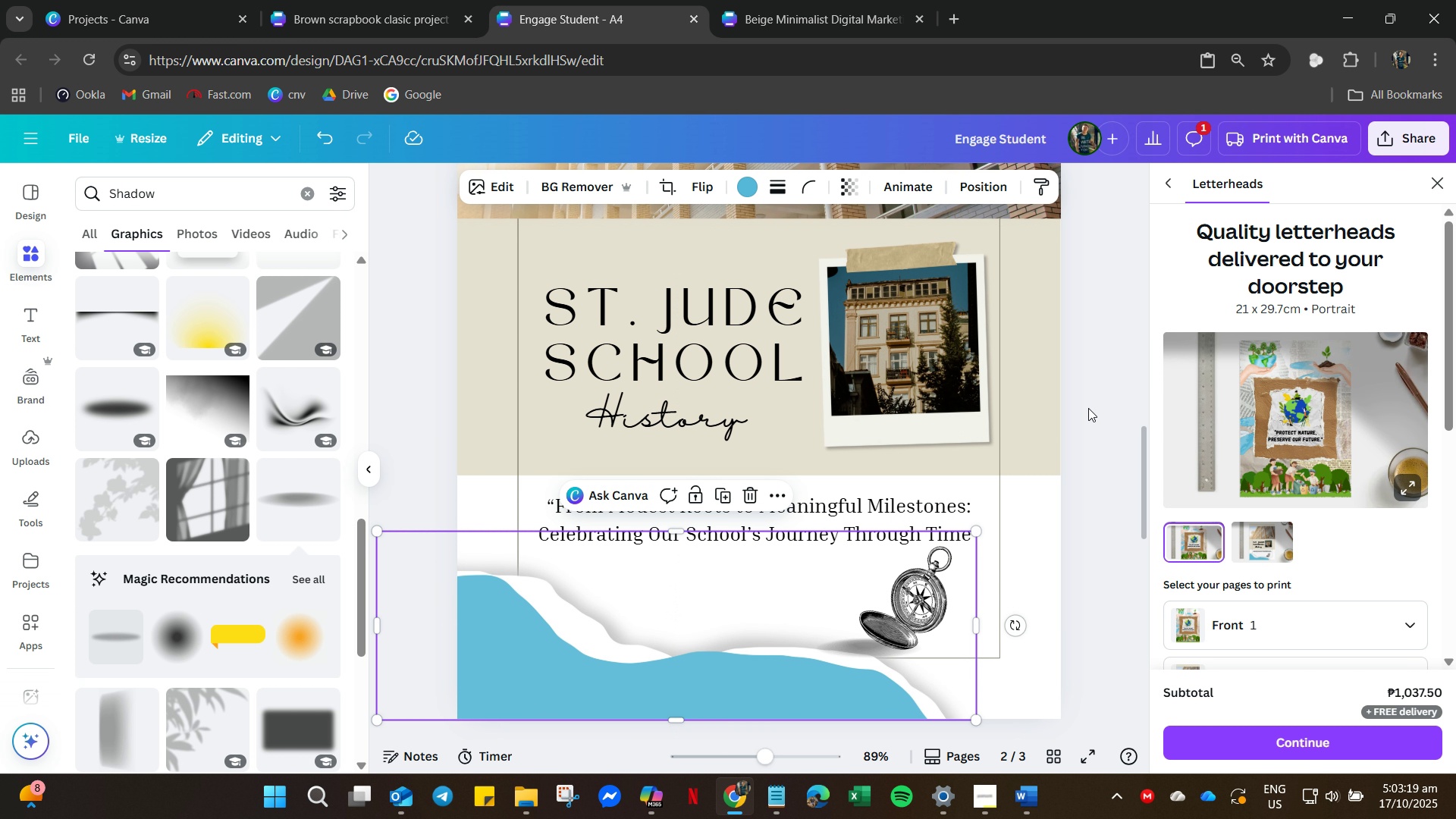 
left_click([1088, 408])
 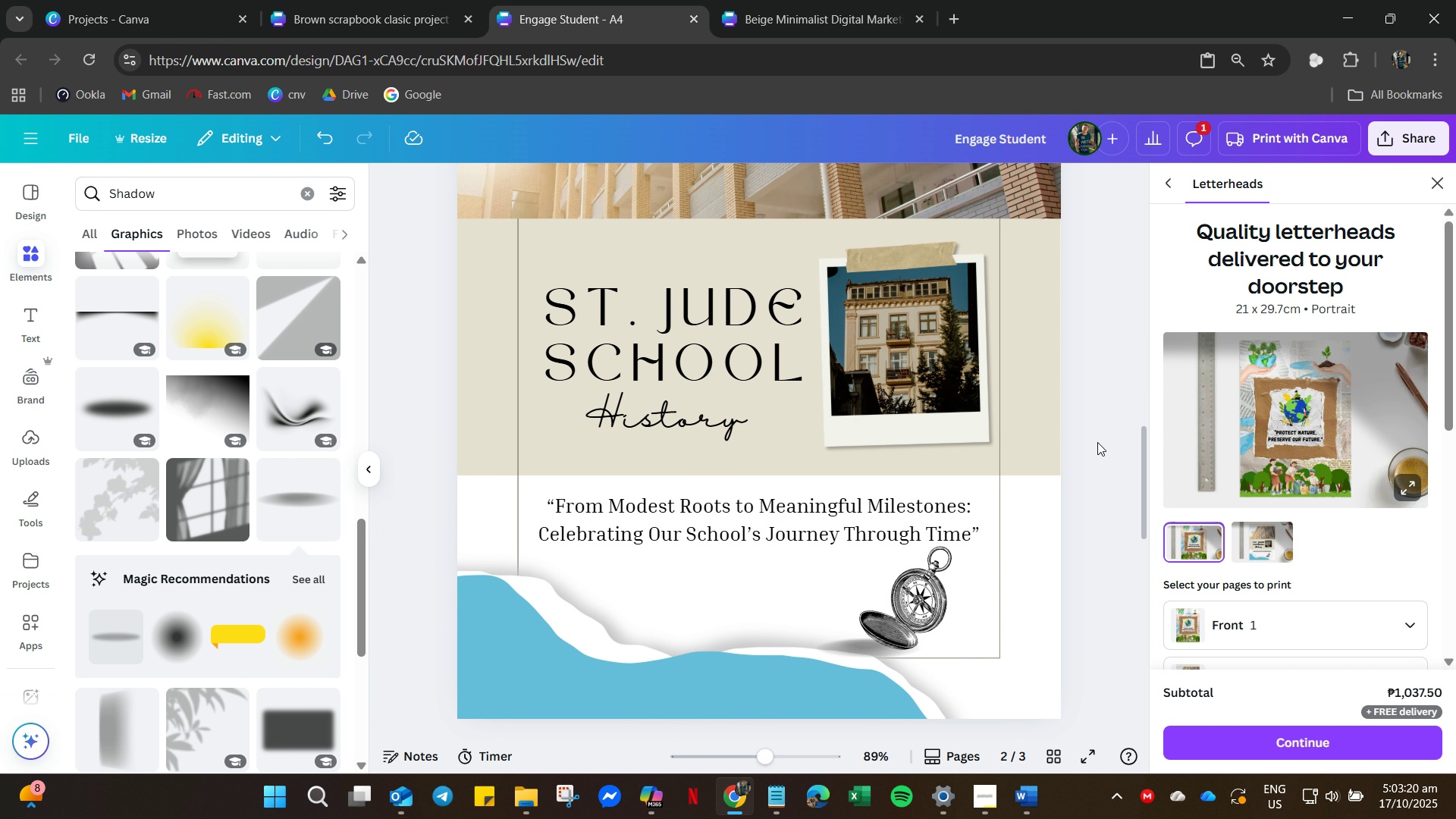 
hold_key(key=ControlLeft, duration=0.7)
scroll: coordinate [1096, 452], scroll_direction: down, amount: 5.0
 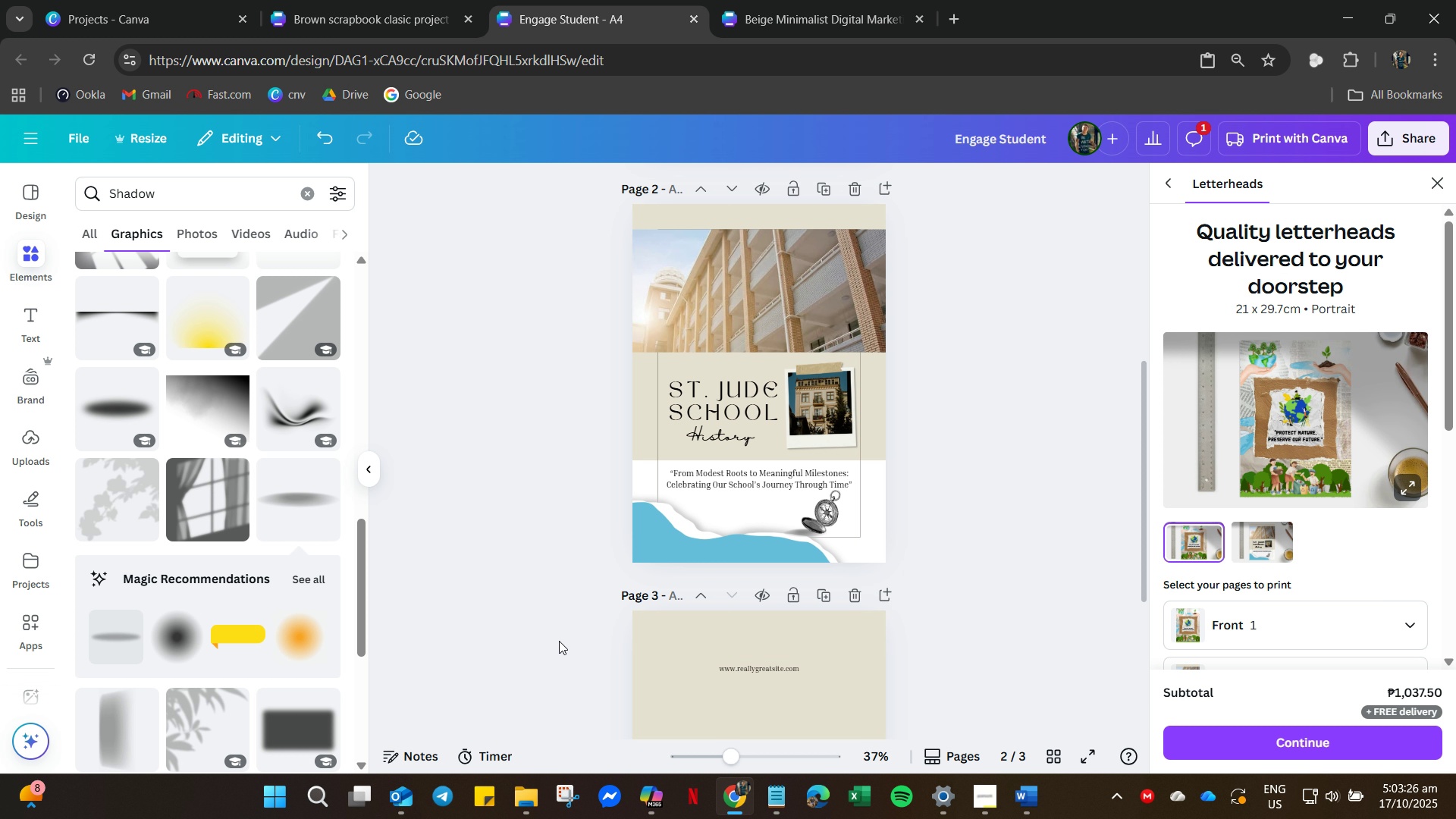 
wait(9.18)
 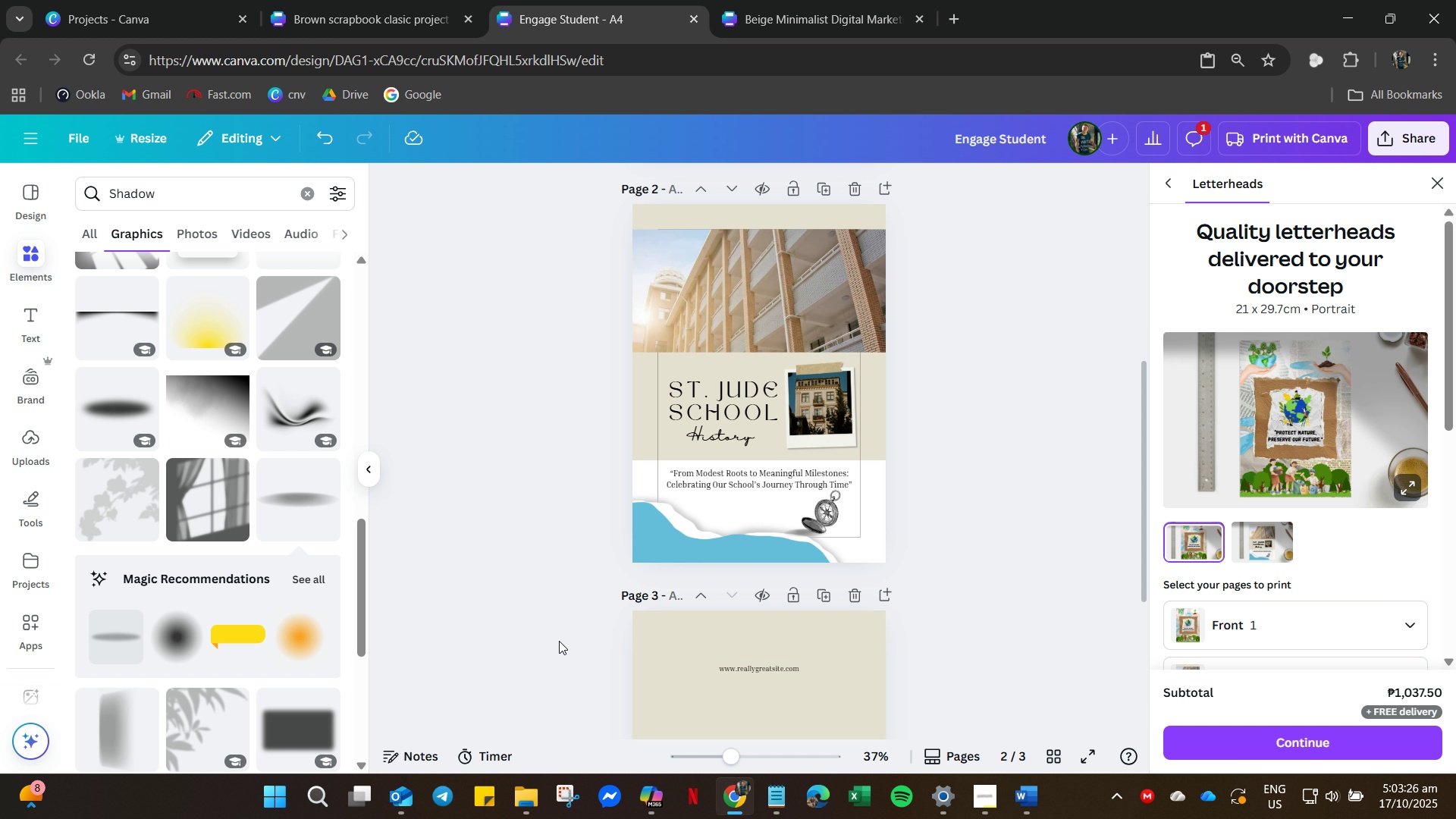 
left_click([788, 671])
 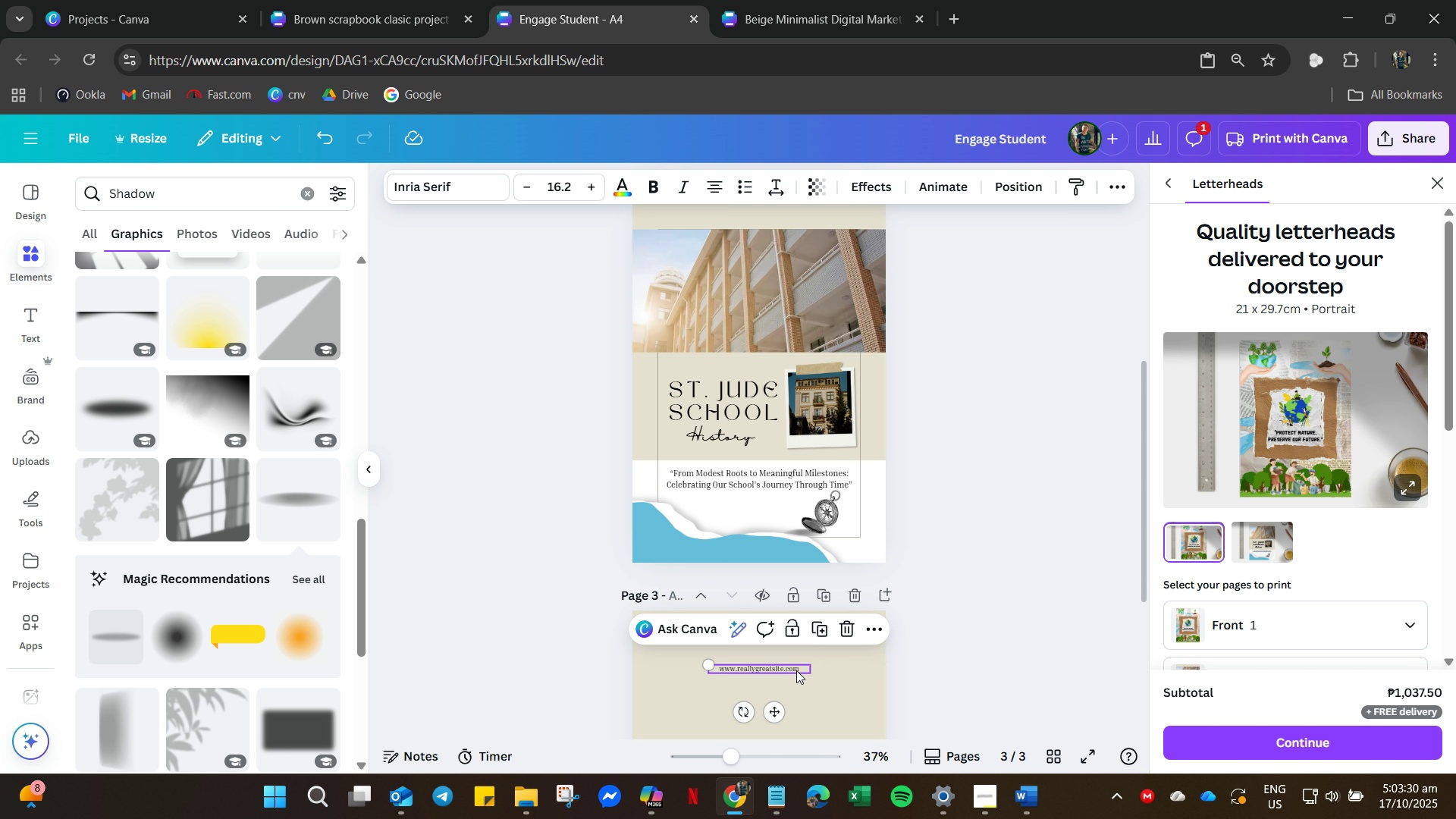 
key(Delete)
 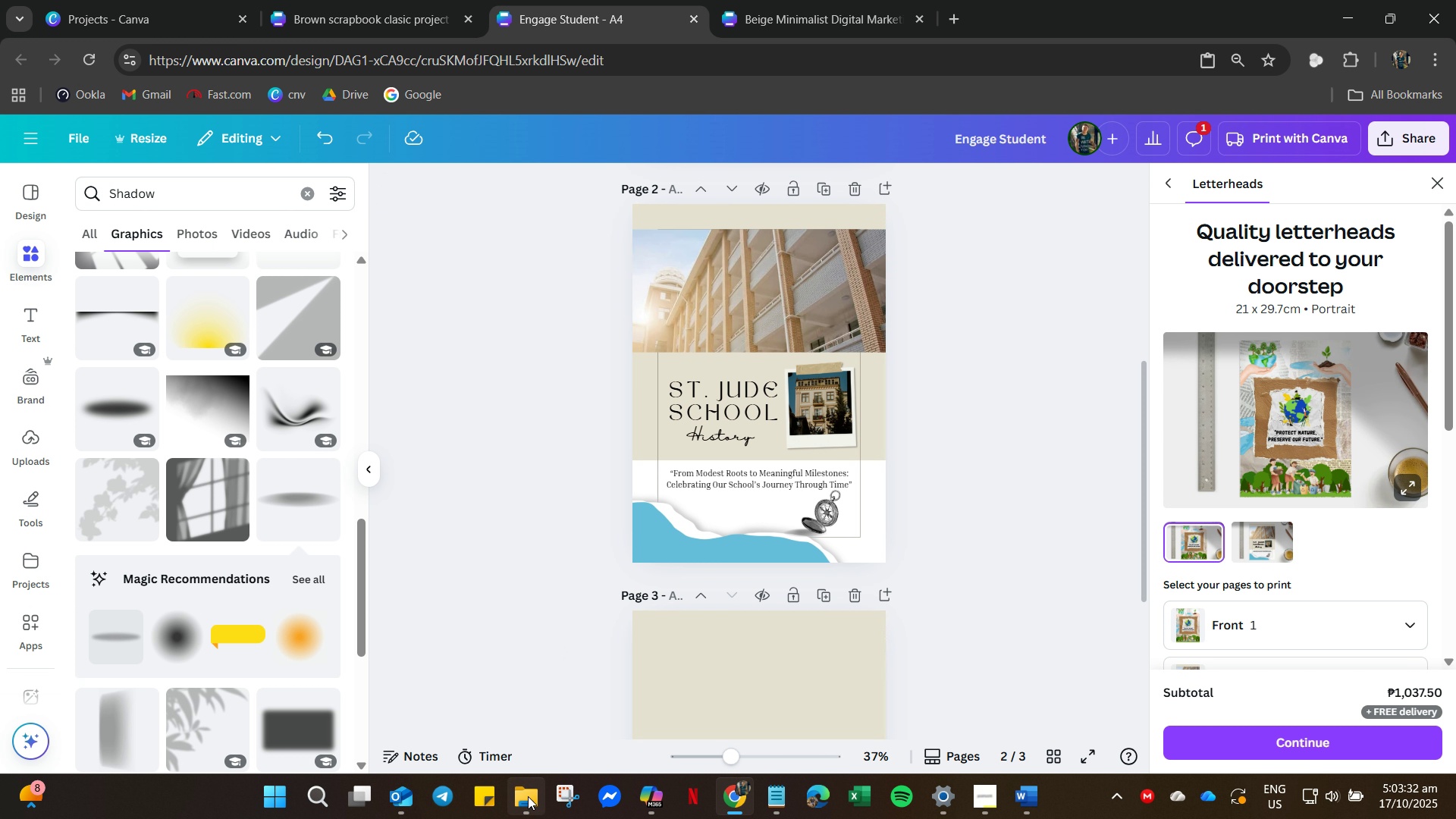 
left_click([530, 795])
 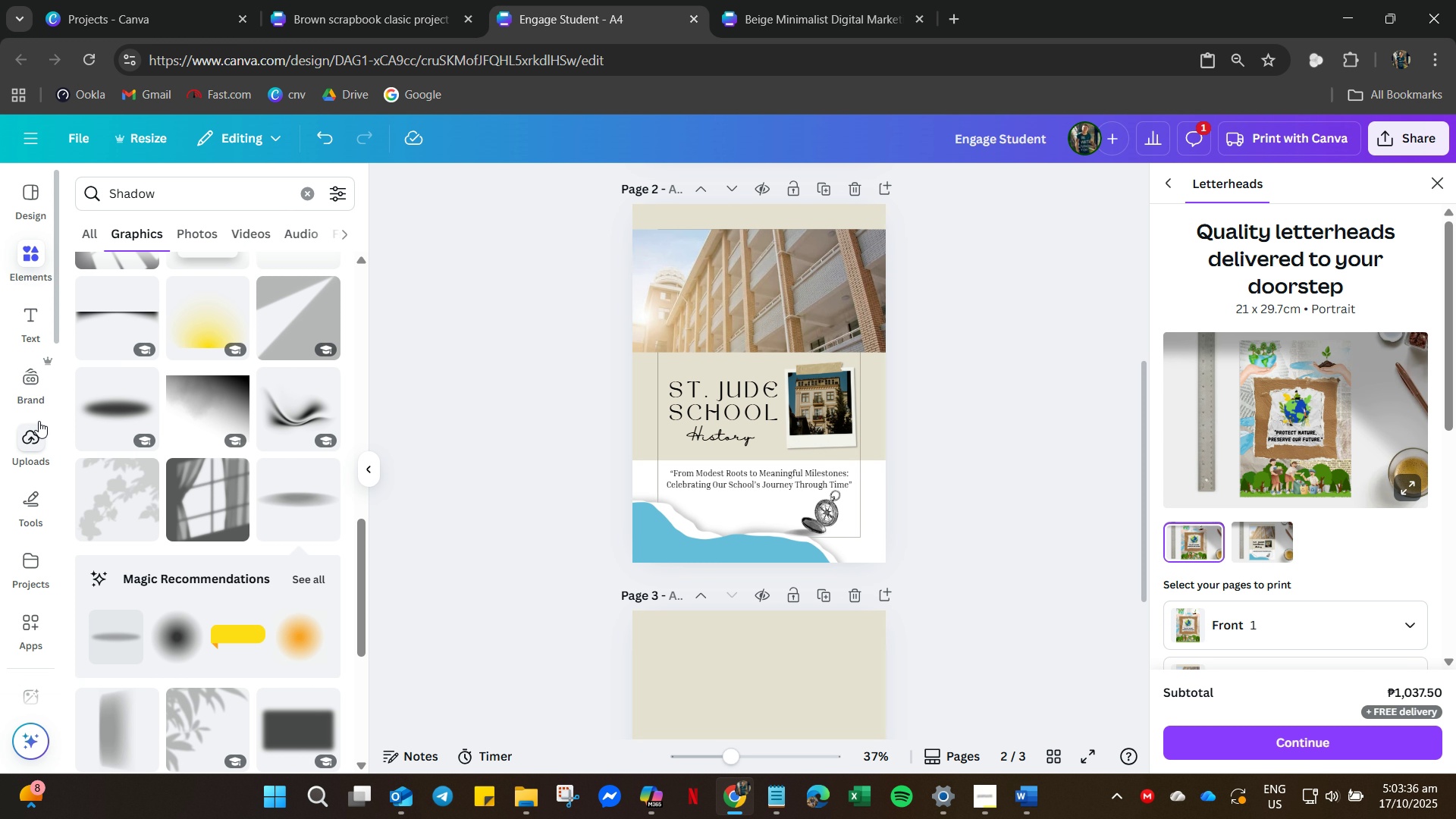 
wait(5.89)
 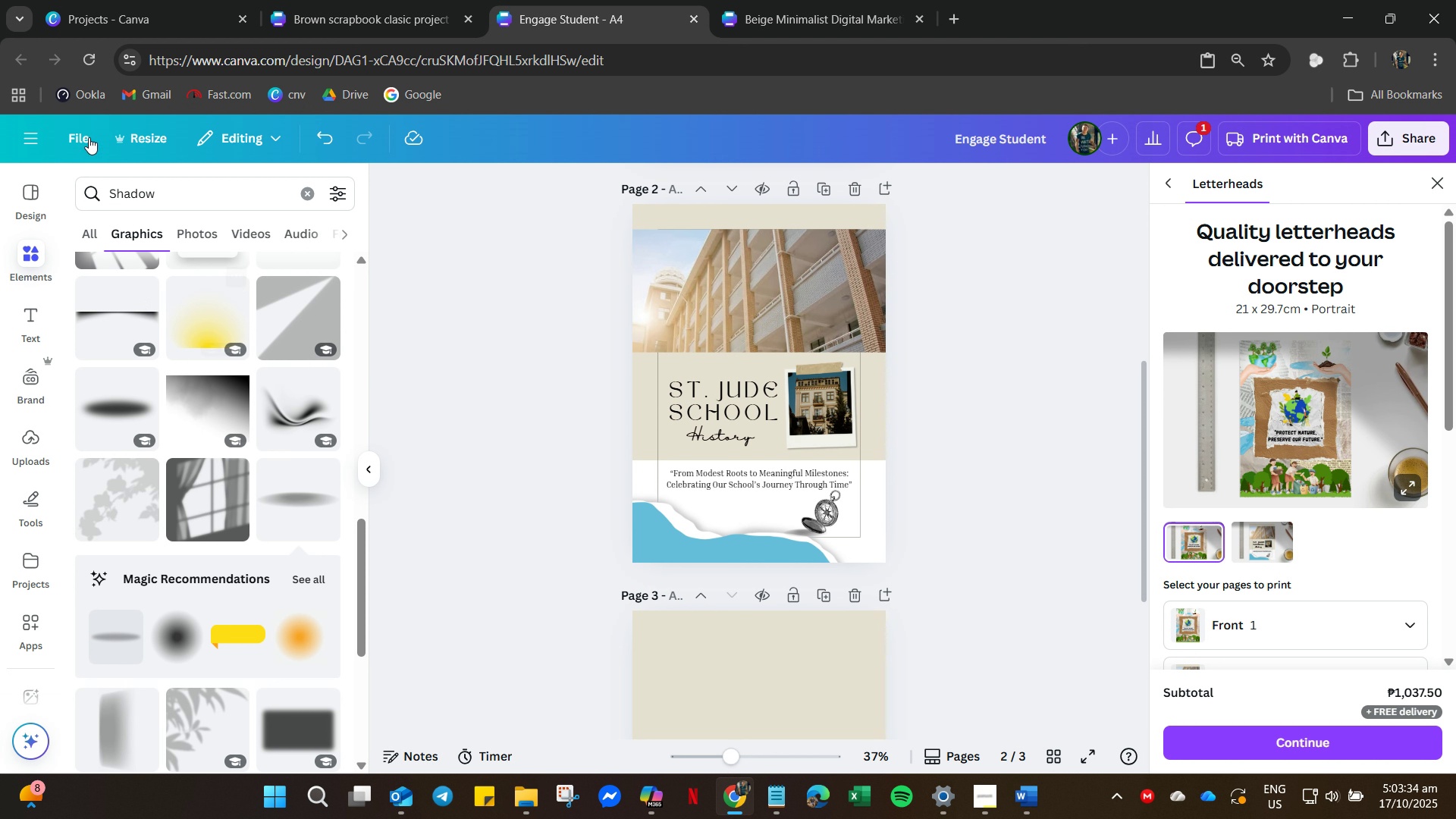 
left_click([31, 248])
 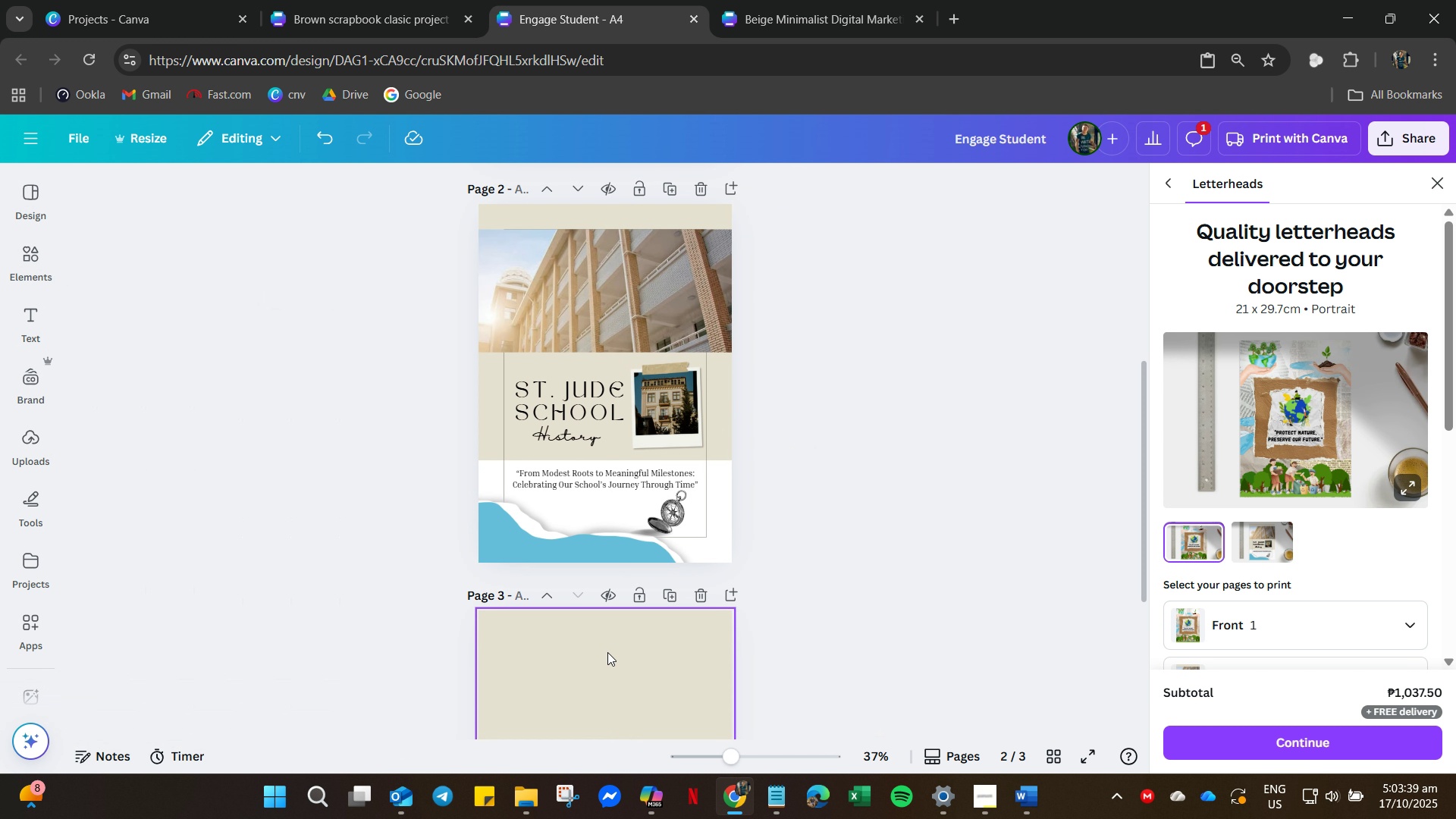 
scroll: coordinate [1020, 491], scroll_direction: down, amount: 16.0
 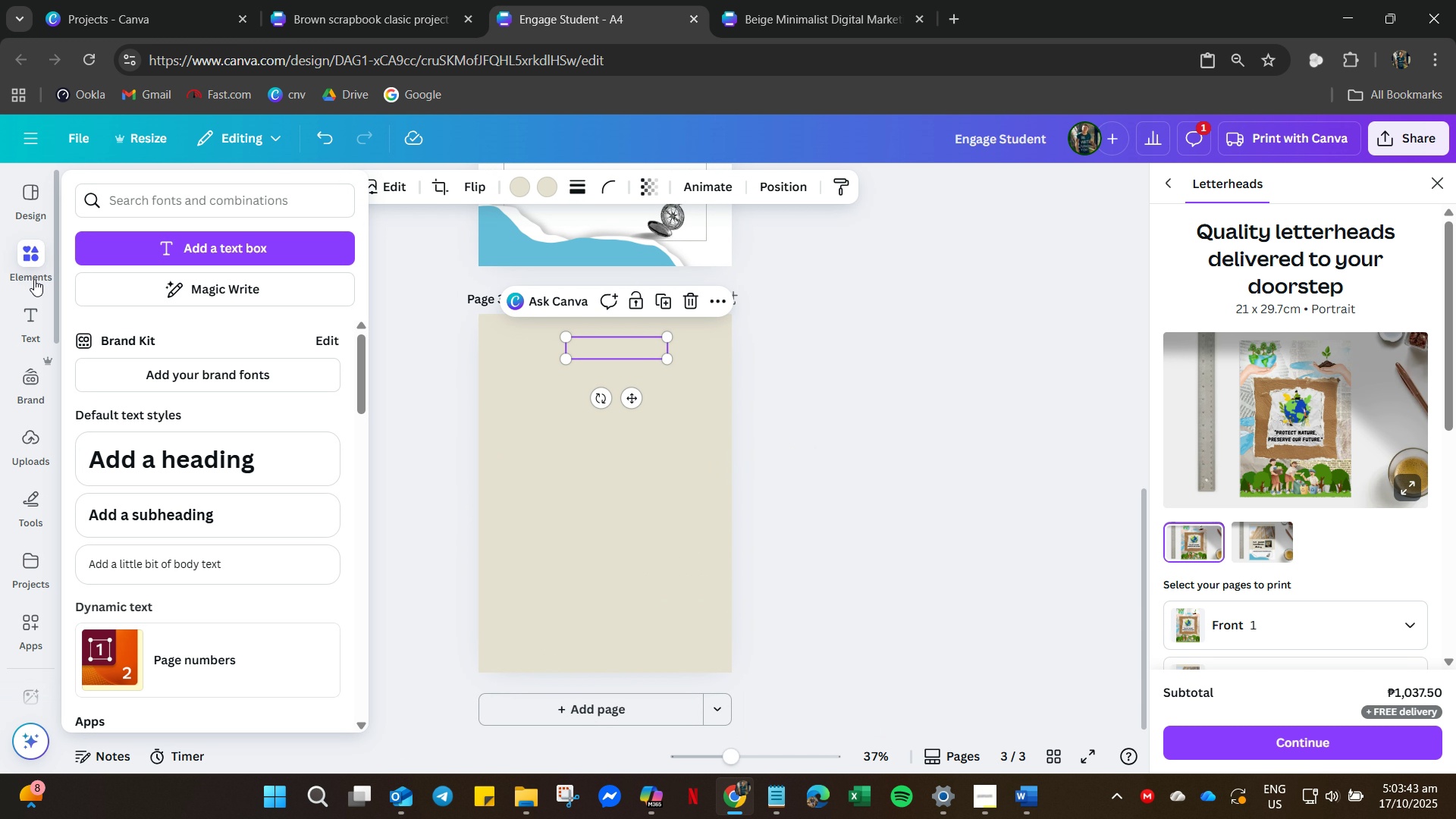 
mouse_move([41, 291])
 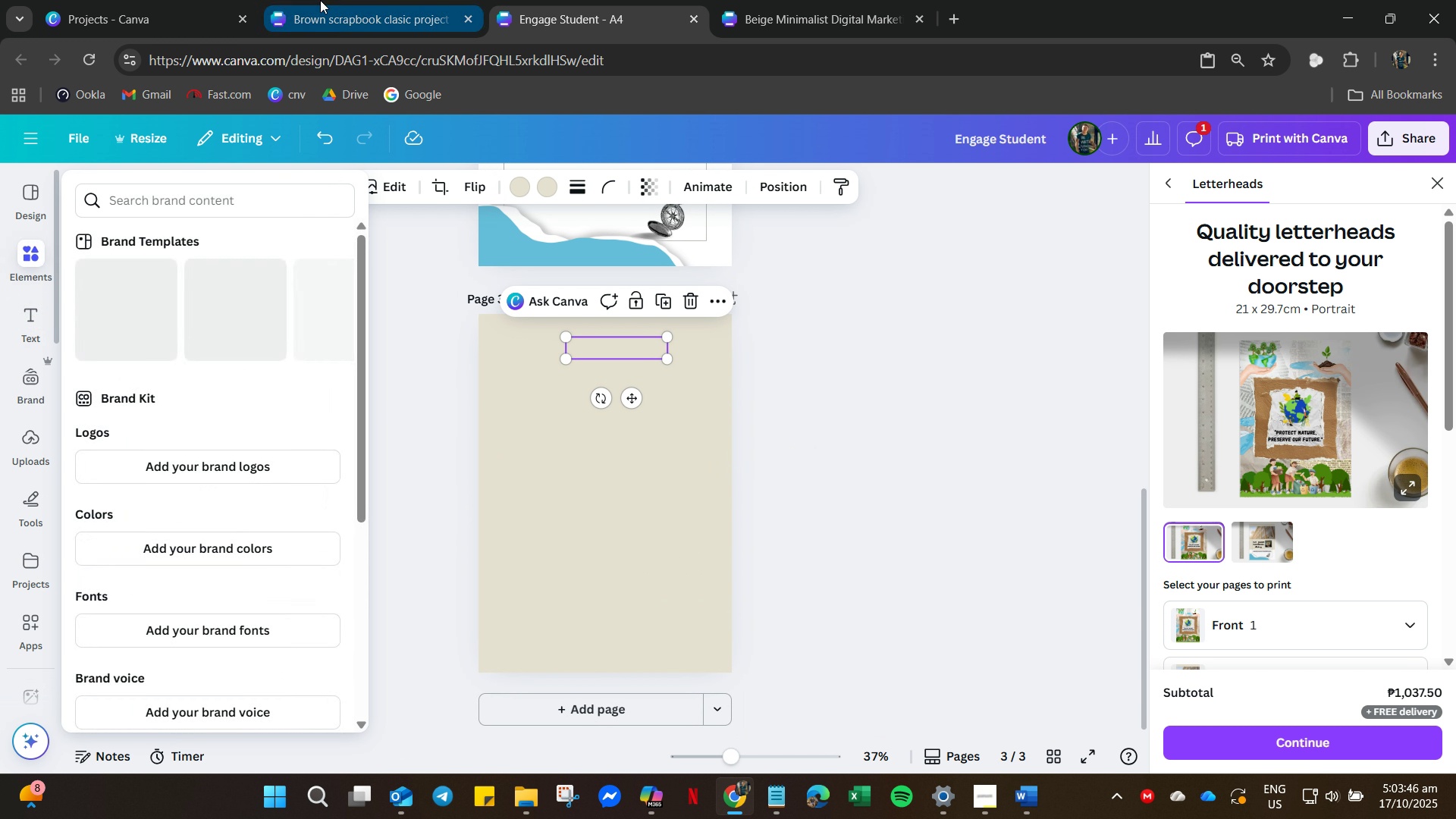 
left_click([320, 0])
 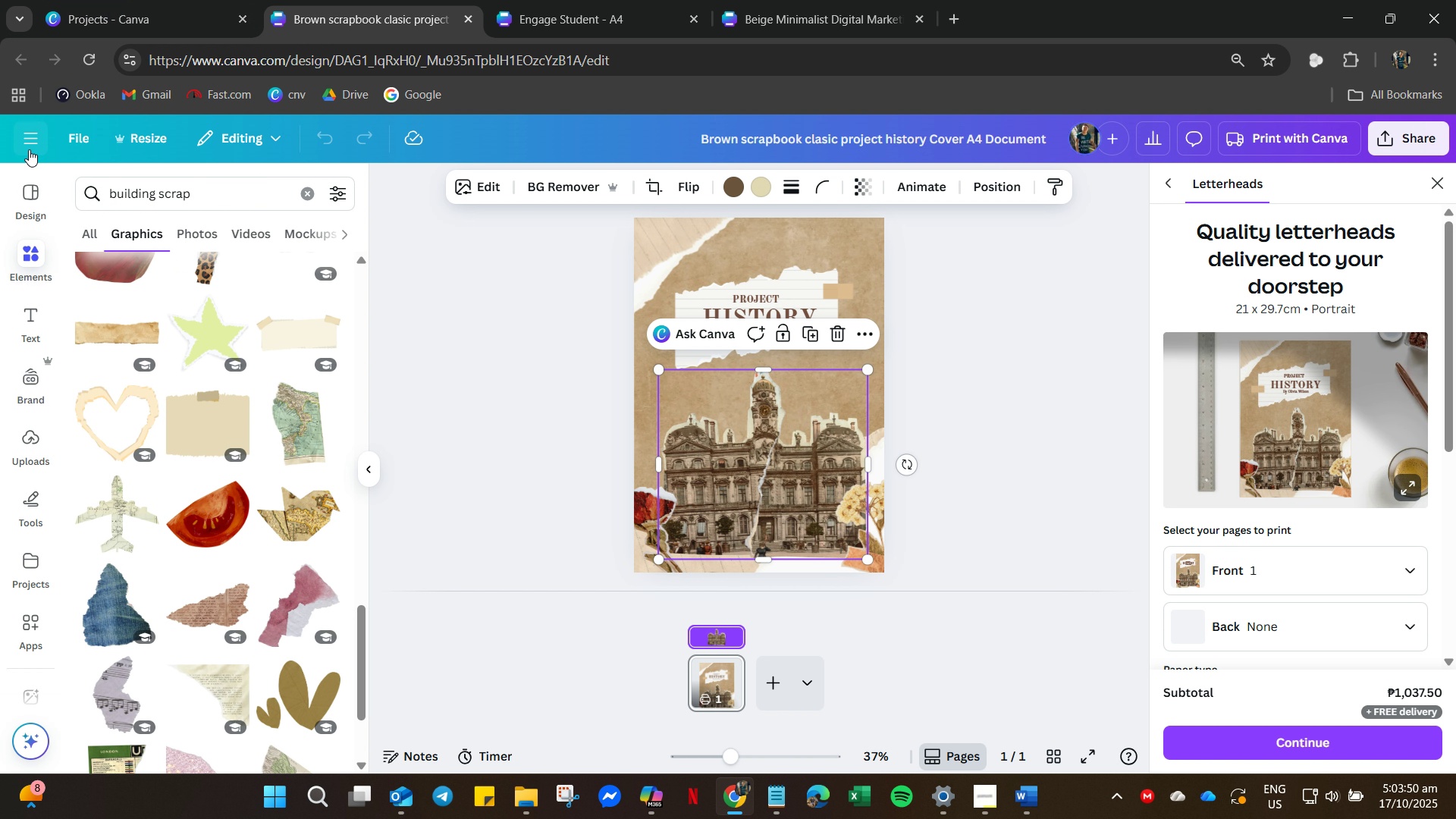 
wait(5.54)
 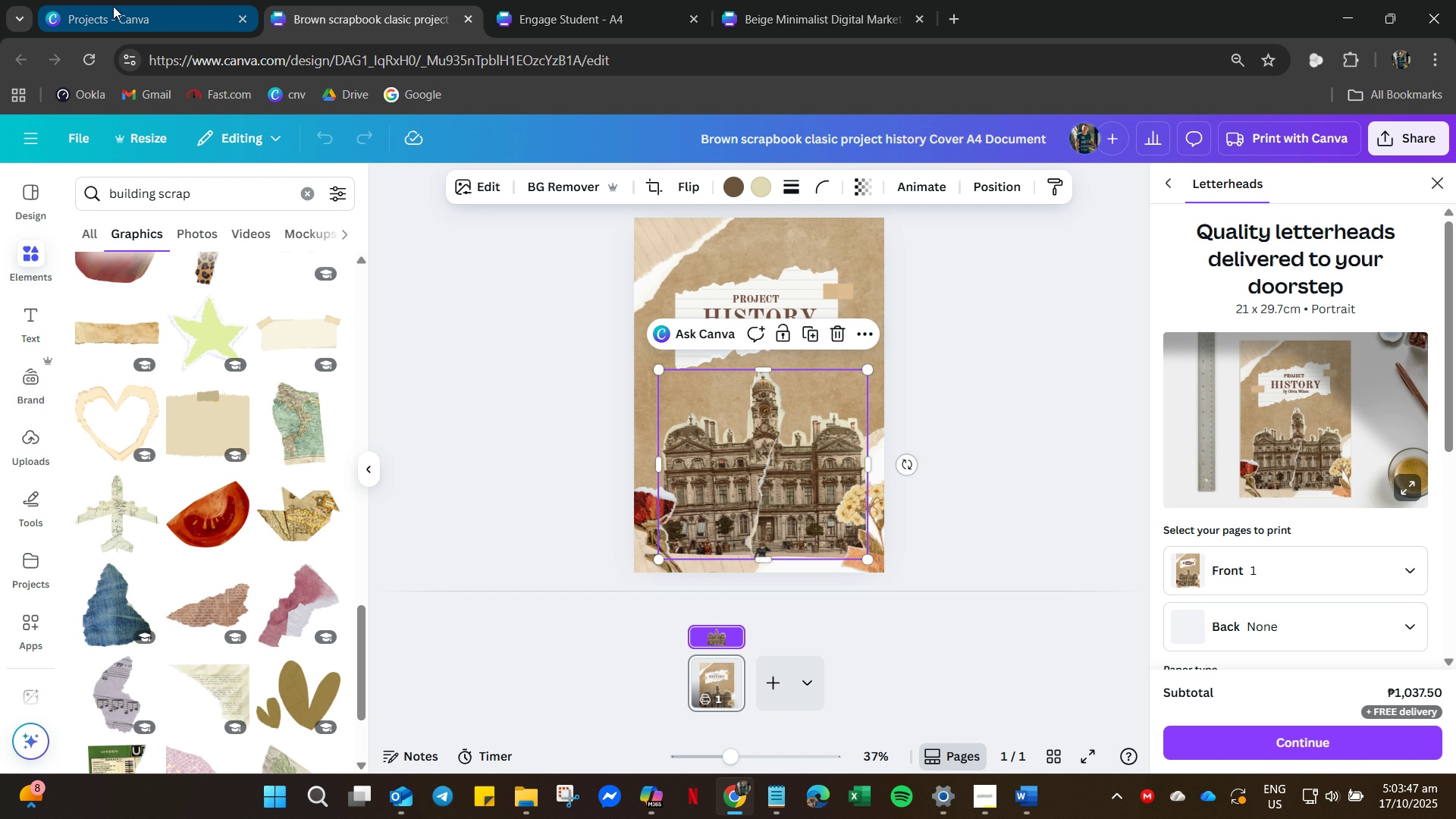 
left_click([21, 183])
 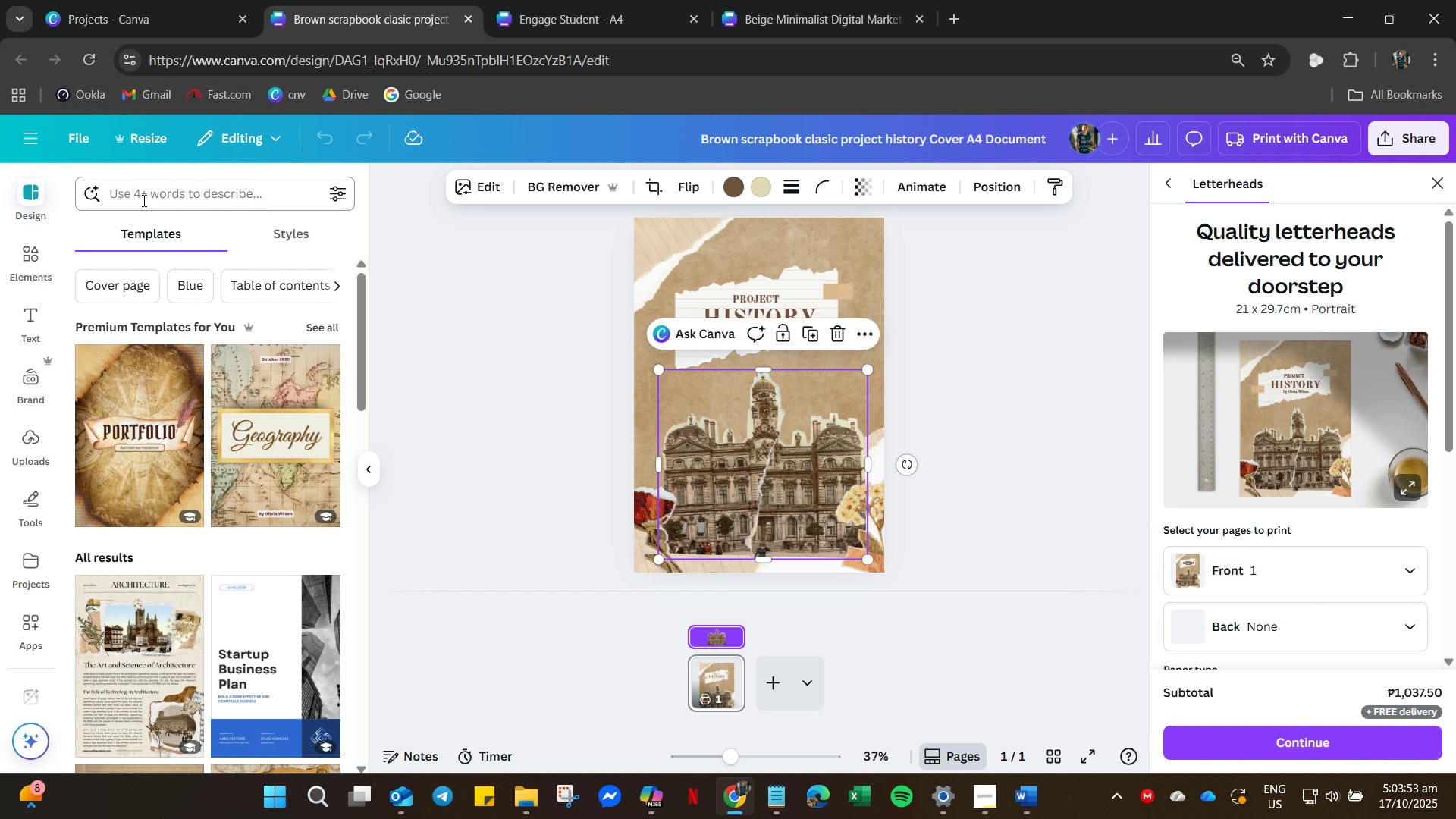 
left_click([143, 200])
 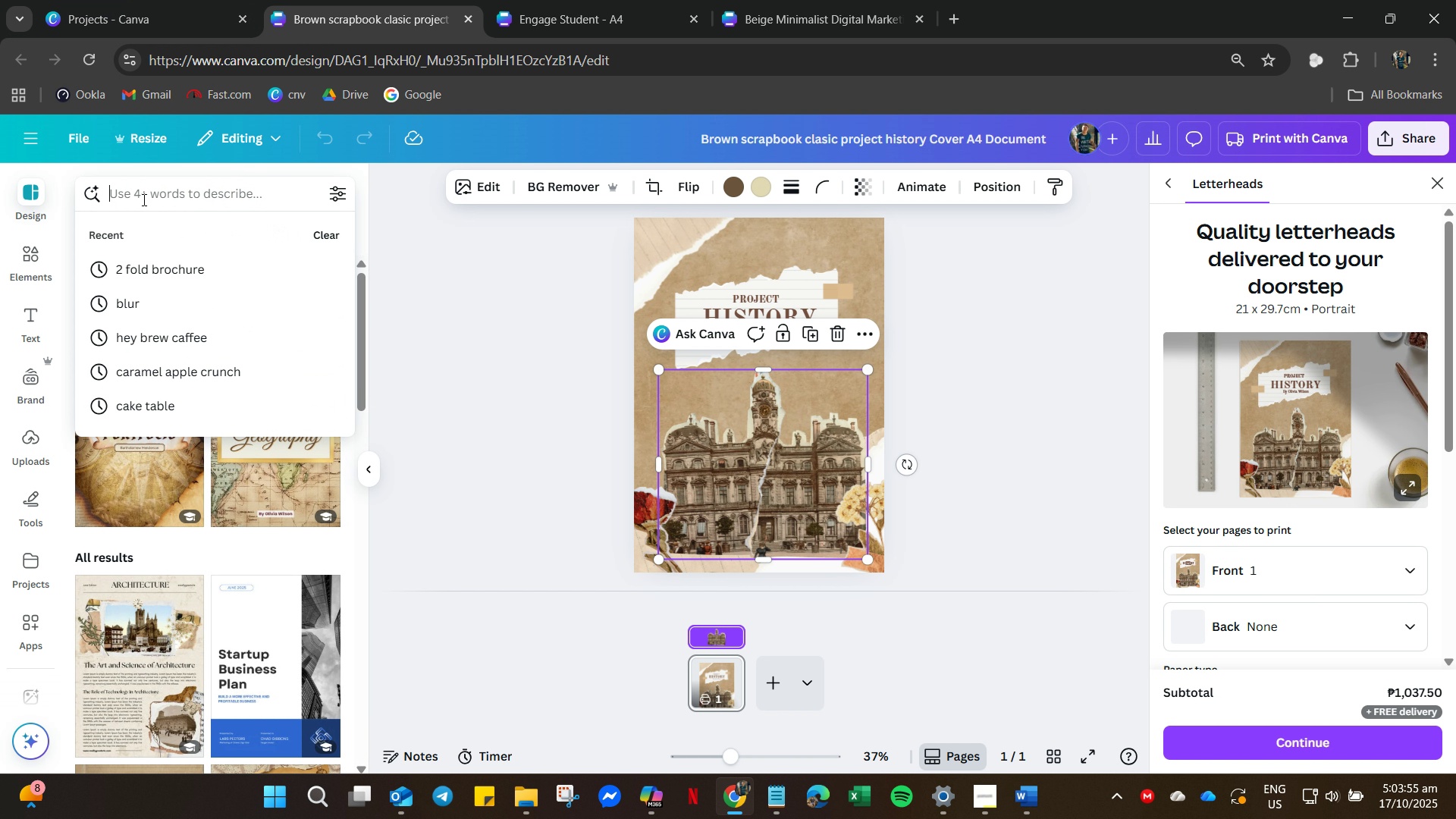 
type(stdents achievements)
 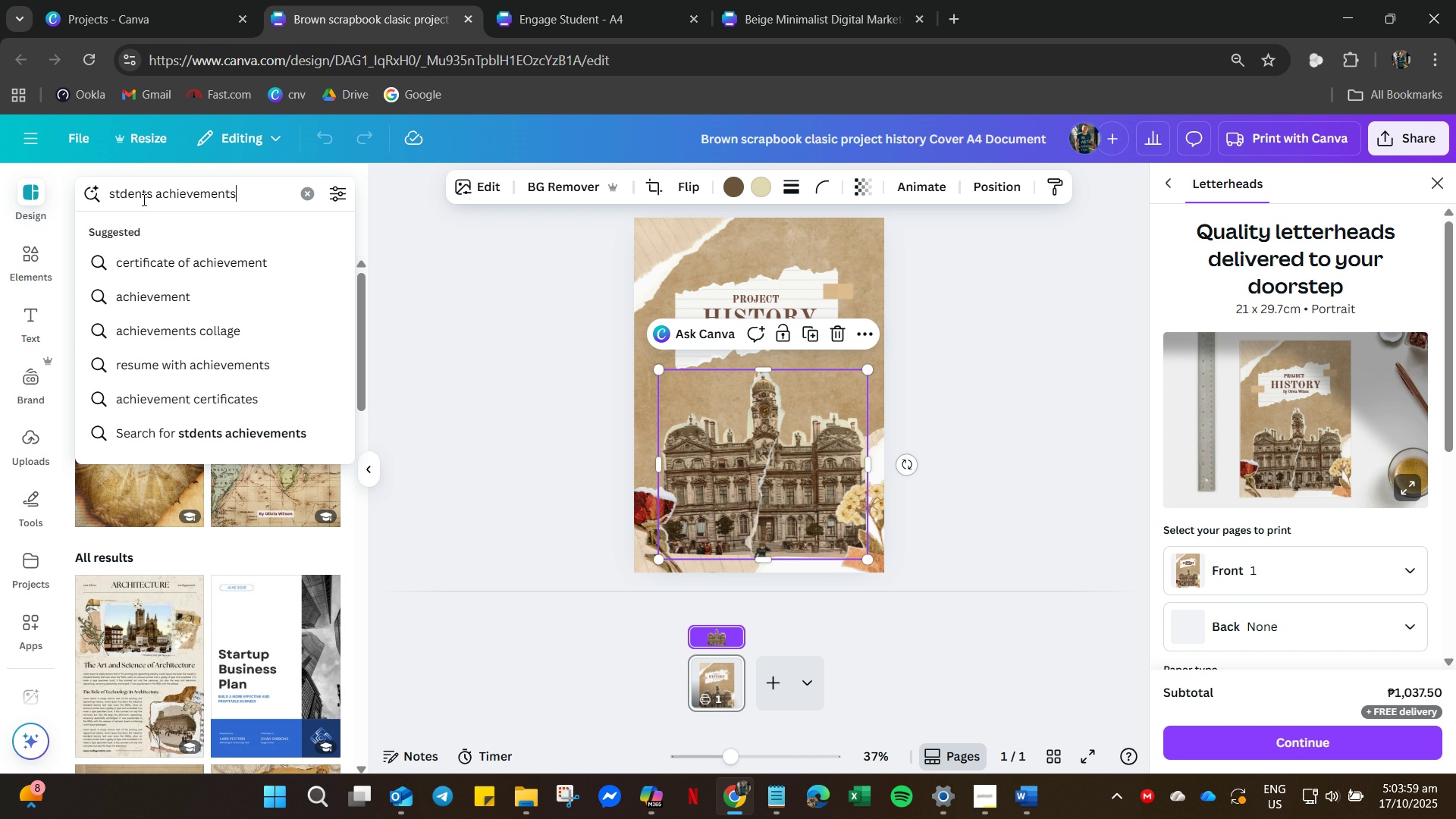 
key(Enter)
 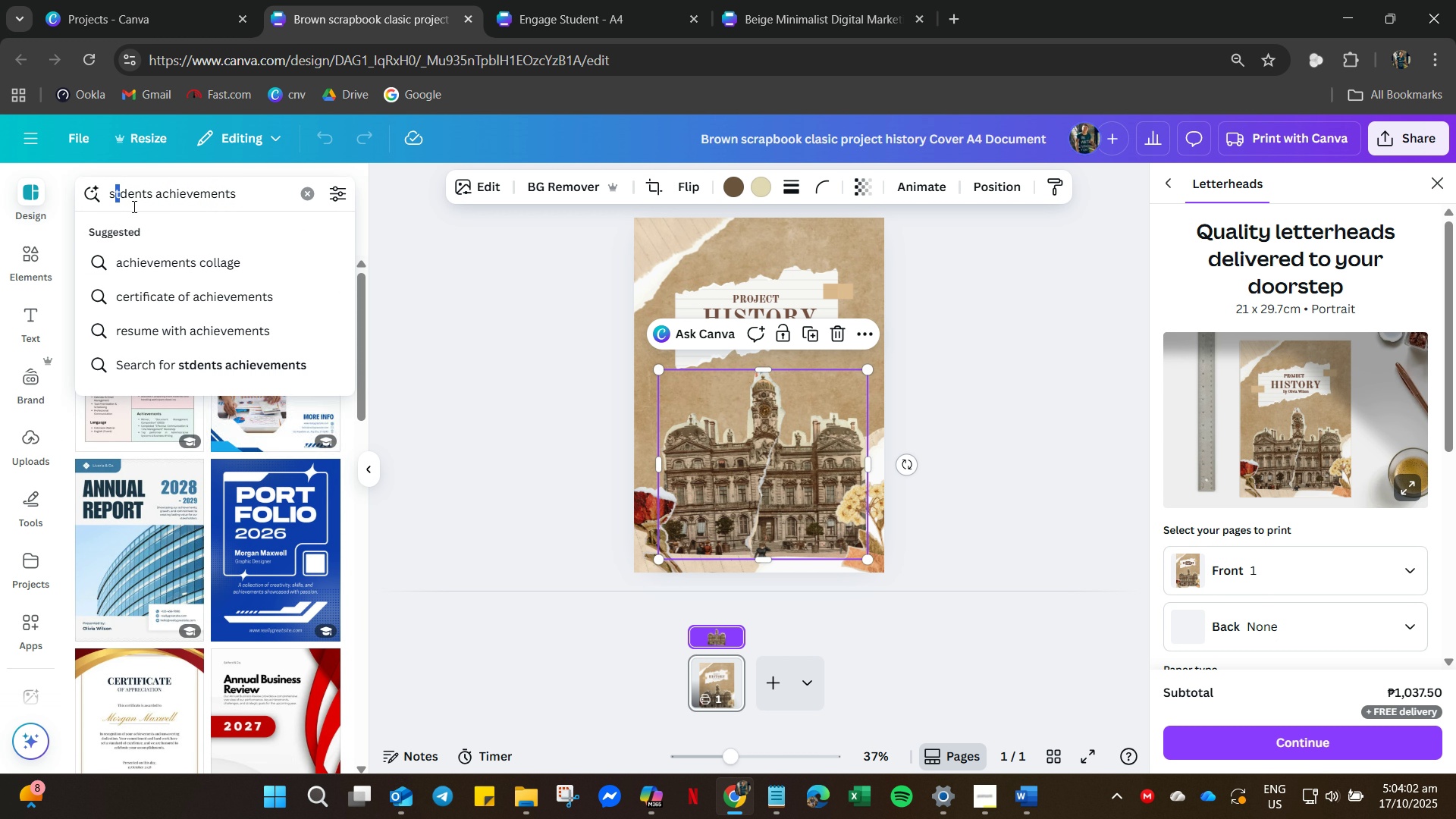 
key(ArrowRight)
 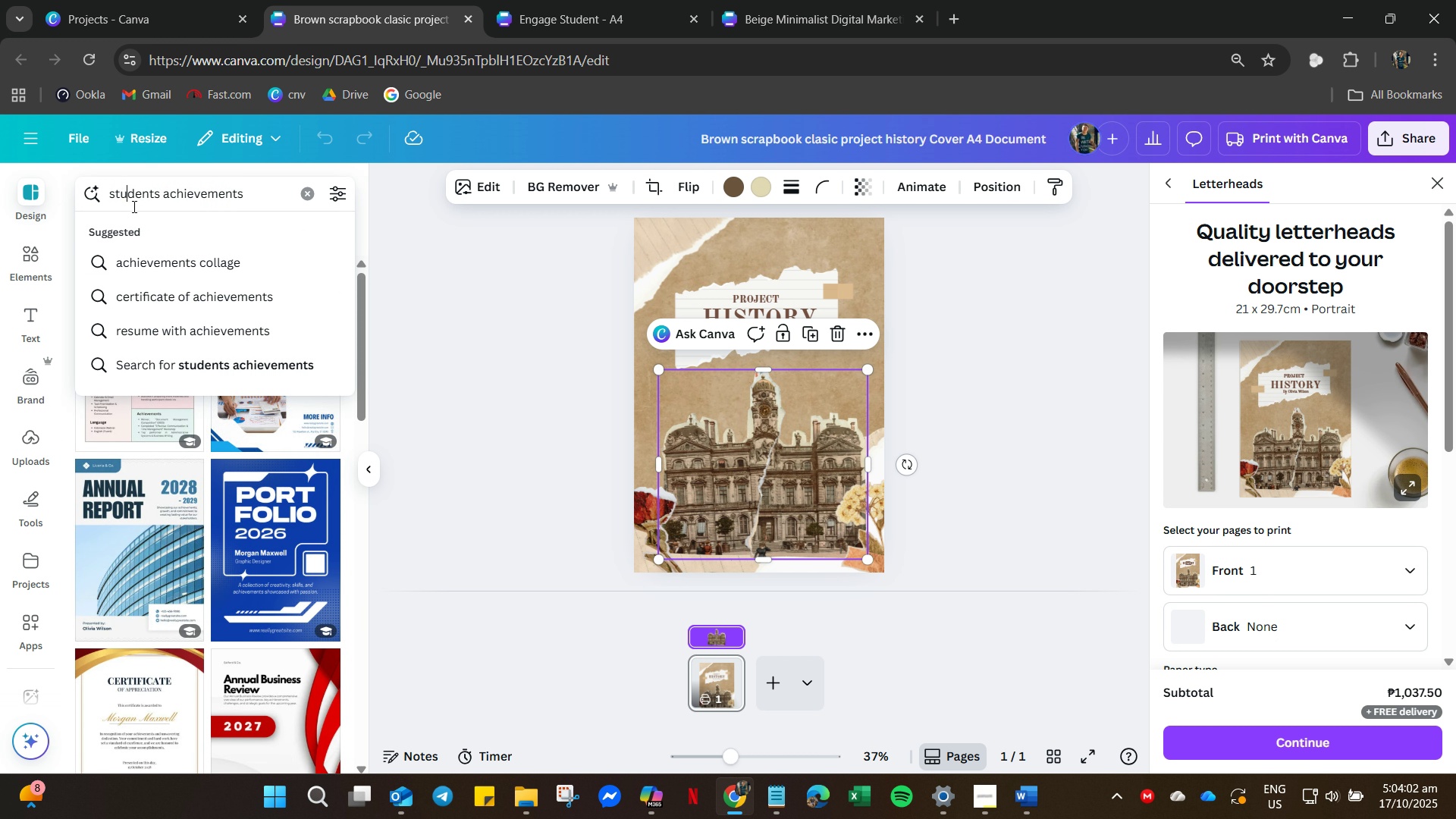 
key(U)
 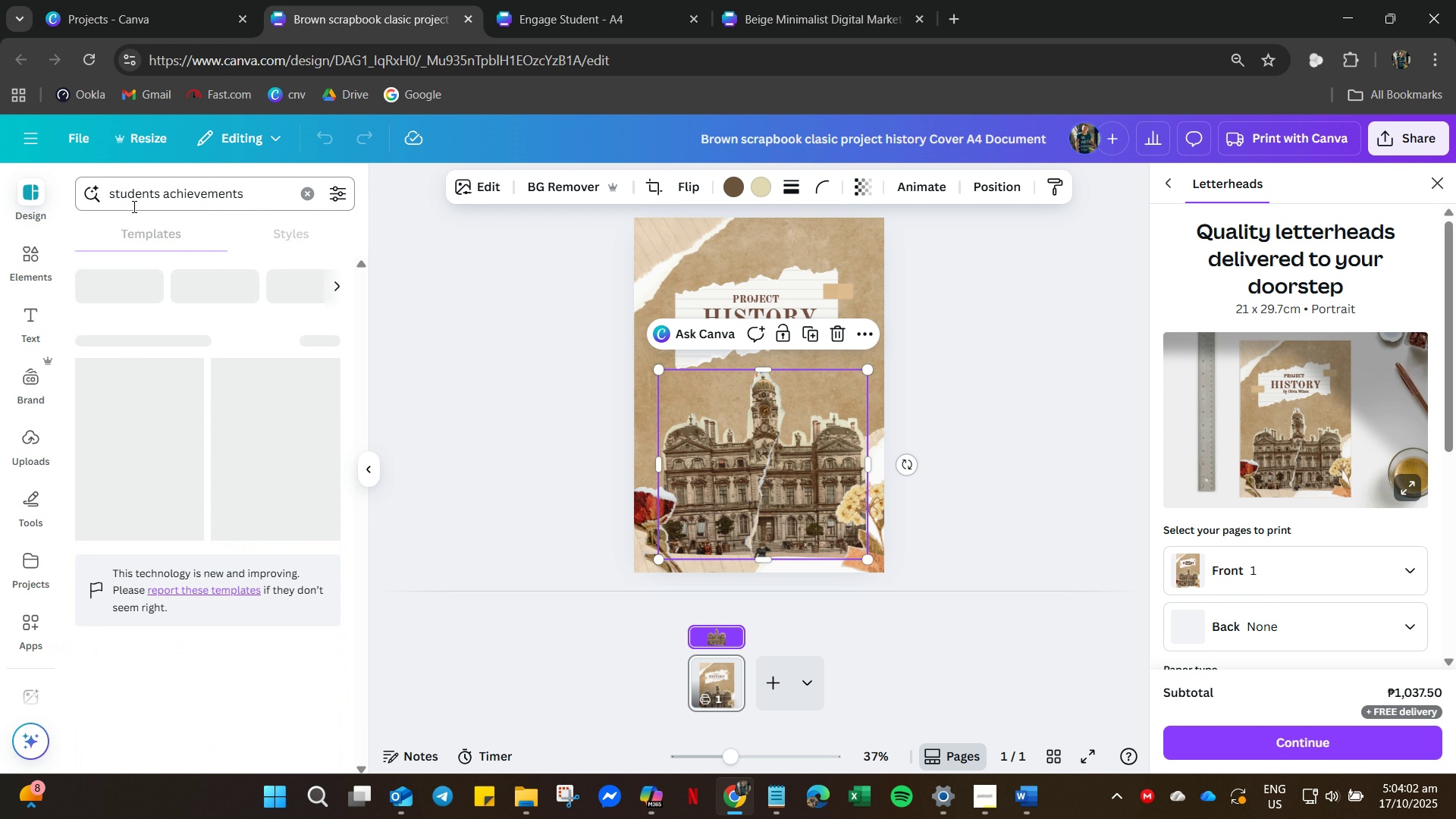 
key(Enter)
 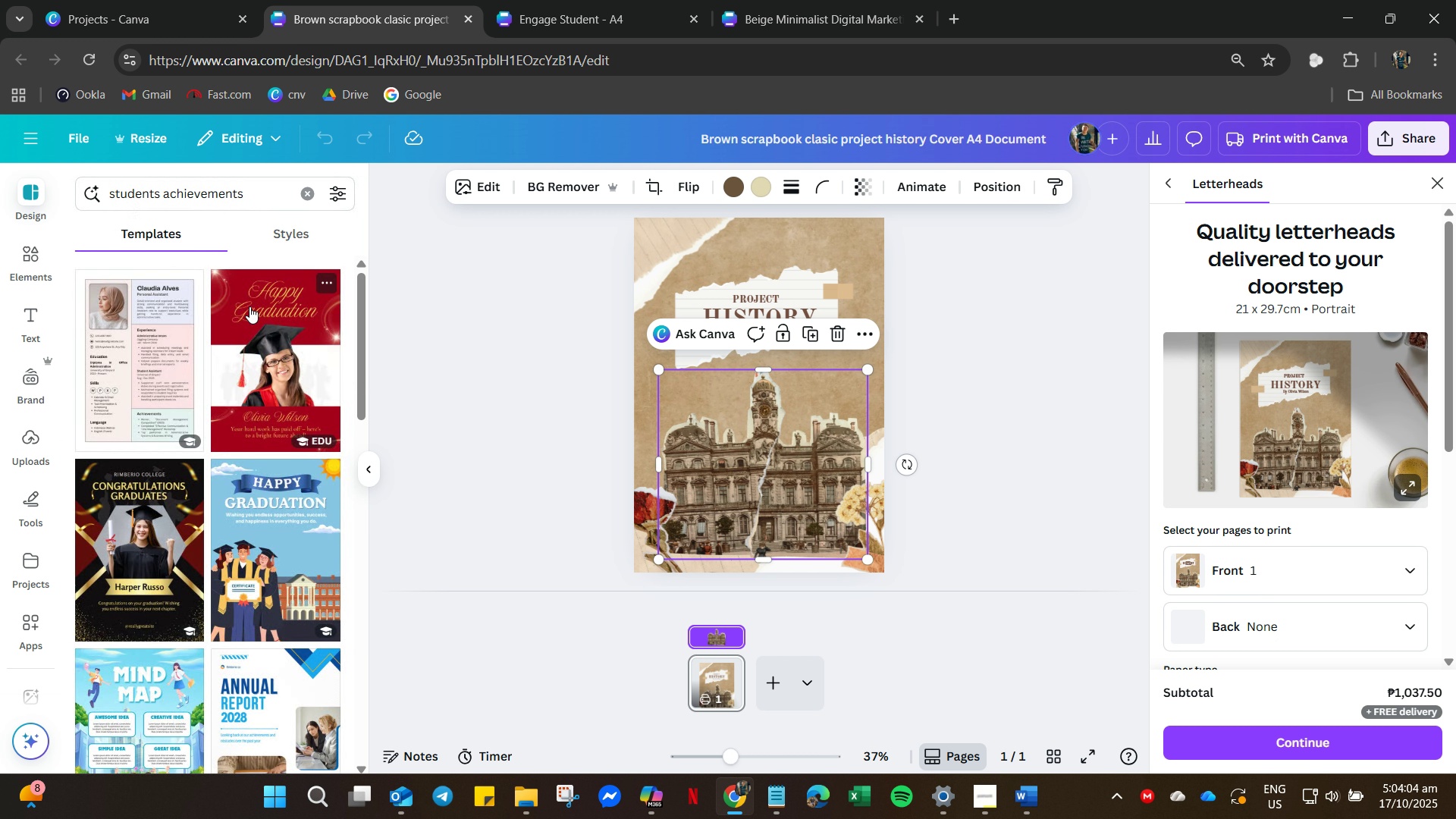 
scroll: coordinate [118, 520], scroll_direction: down, amount: 39.0
 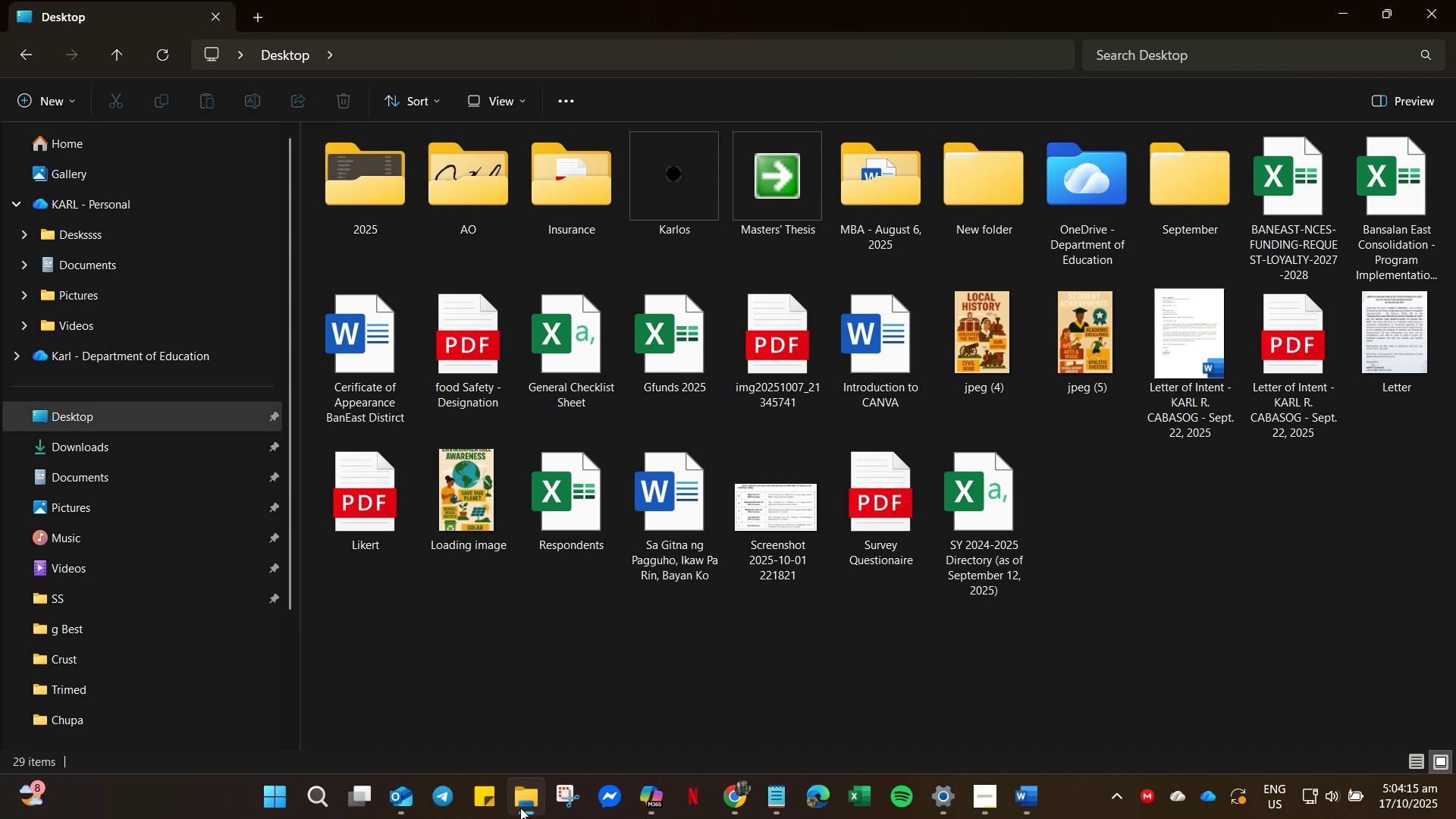 
wait(5.71)
 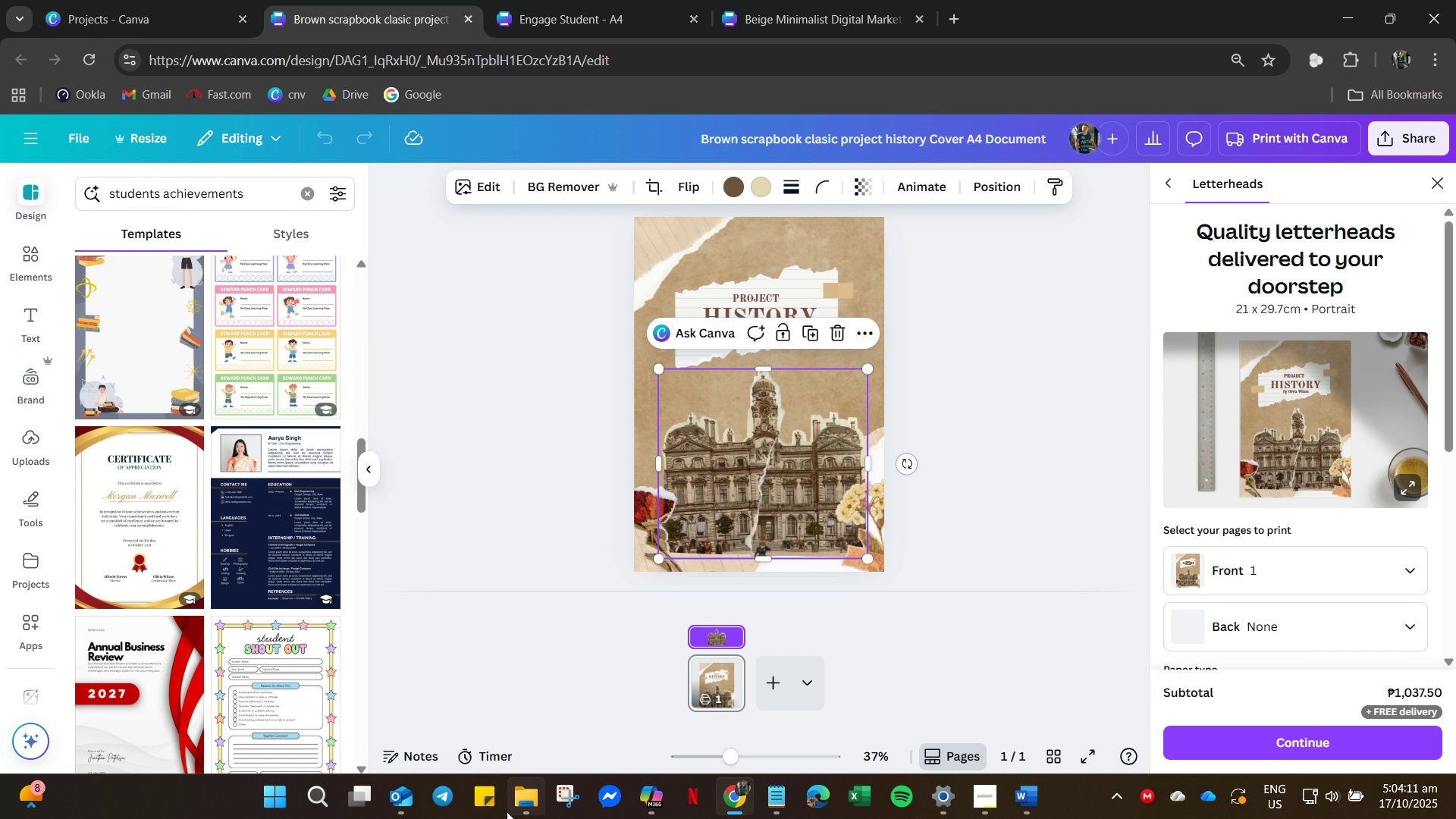 
left_click([520, 808])
 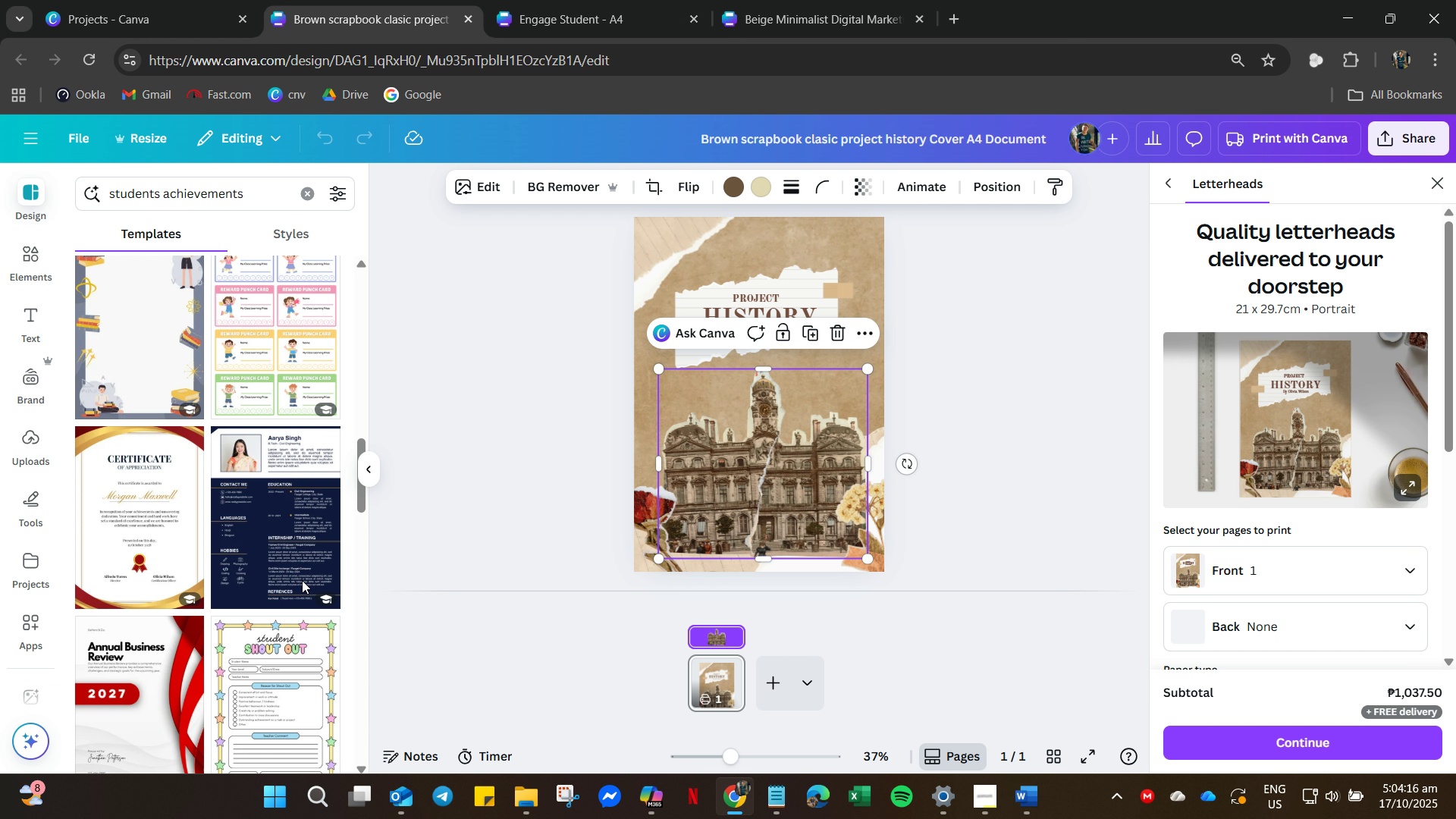 
scroll: coordinate [209, 614], scroll_direction: down, amount: 49.0
 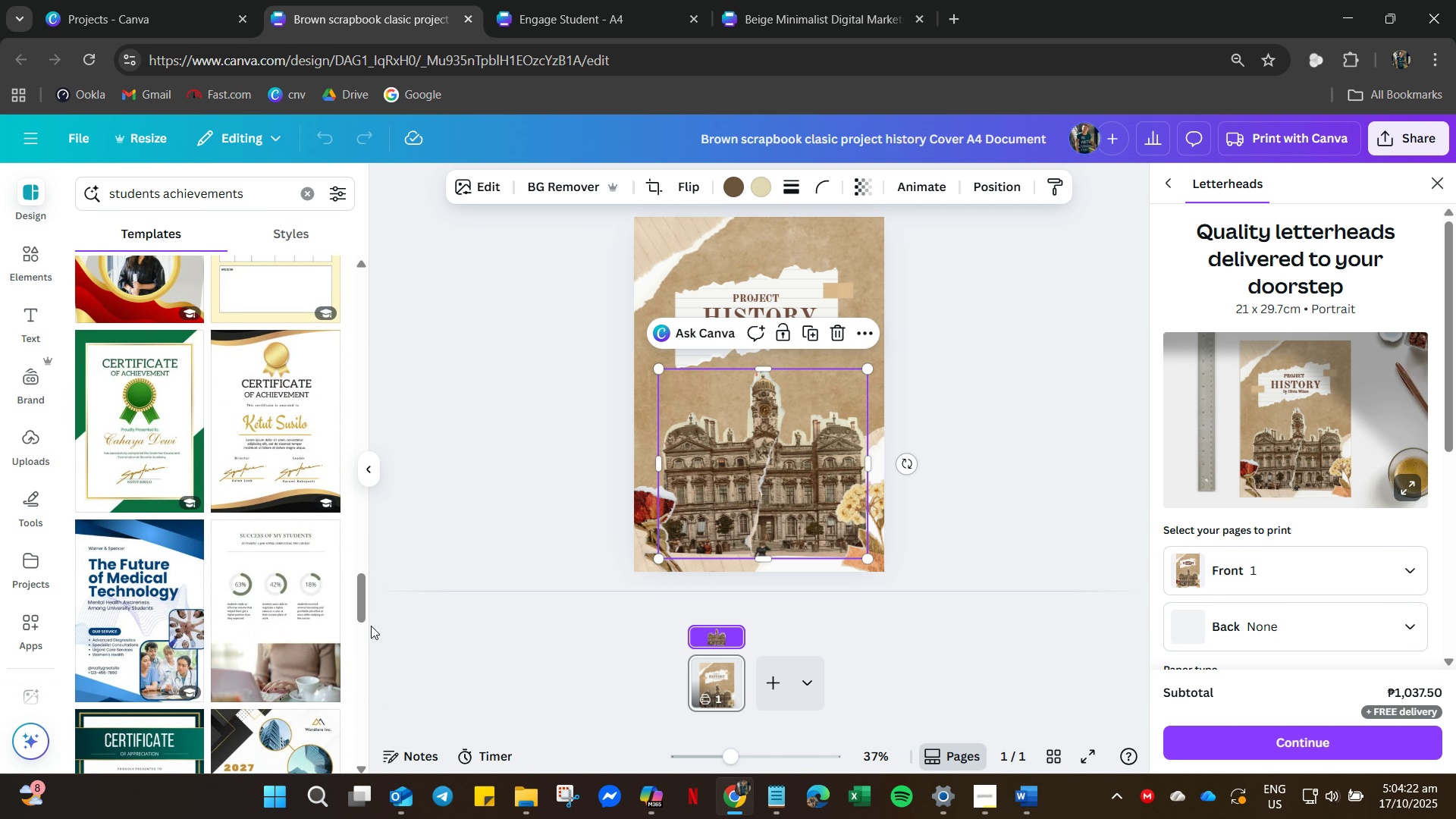 
left_click_drag(start_coordinate=[364, 604], to_coordinate=[366, 688])
 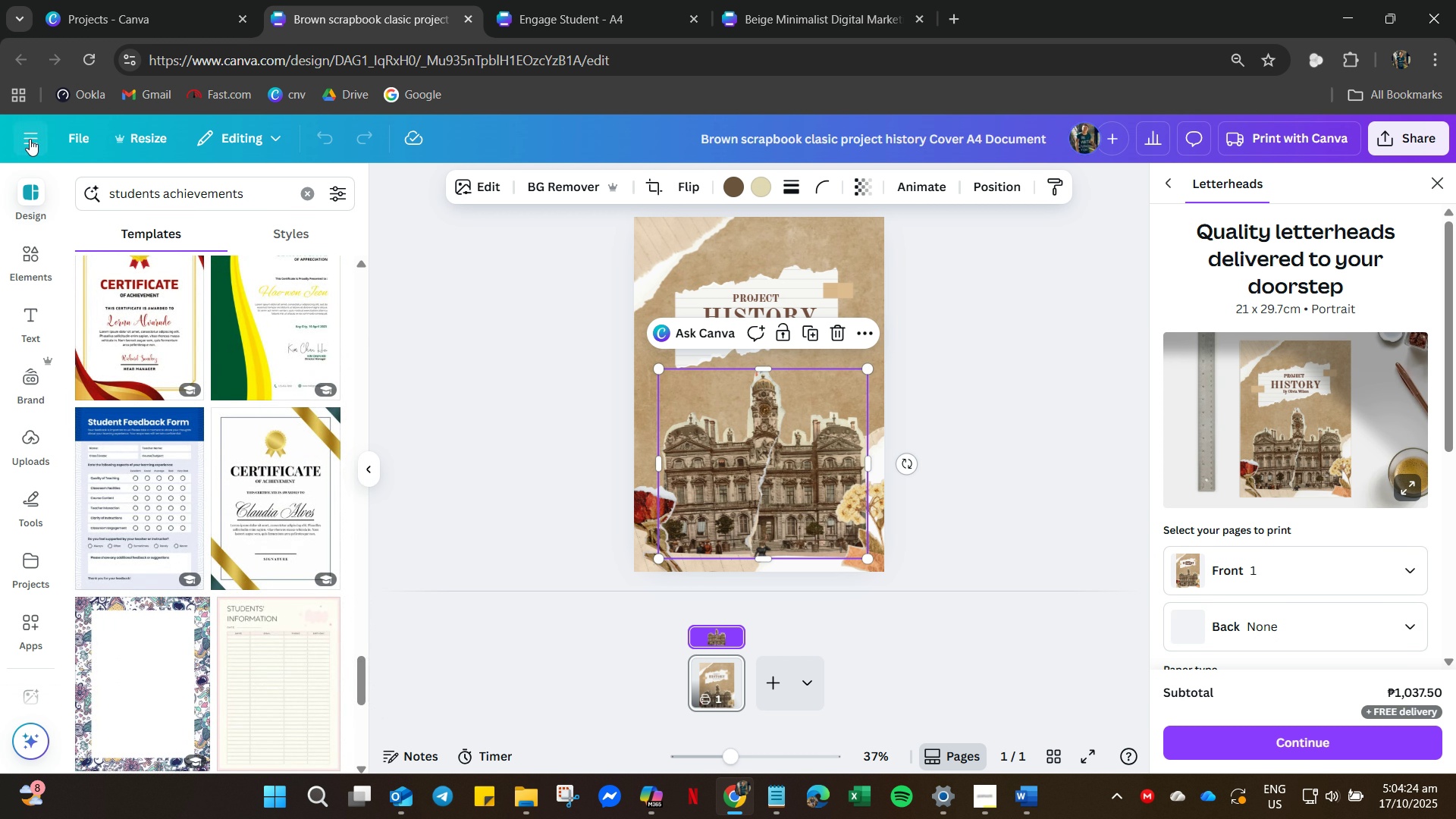 
left_click([30, 139])
 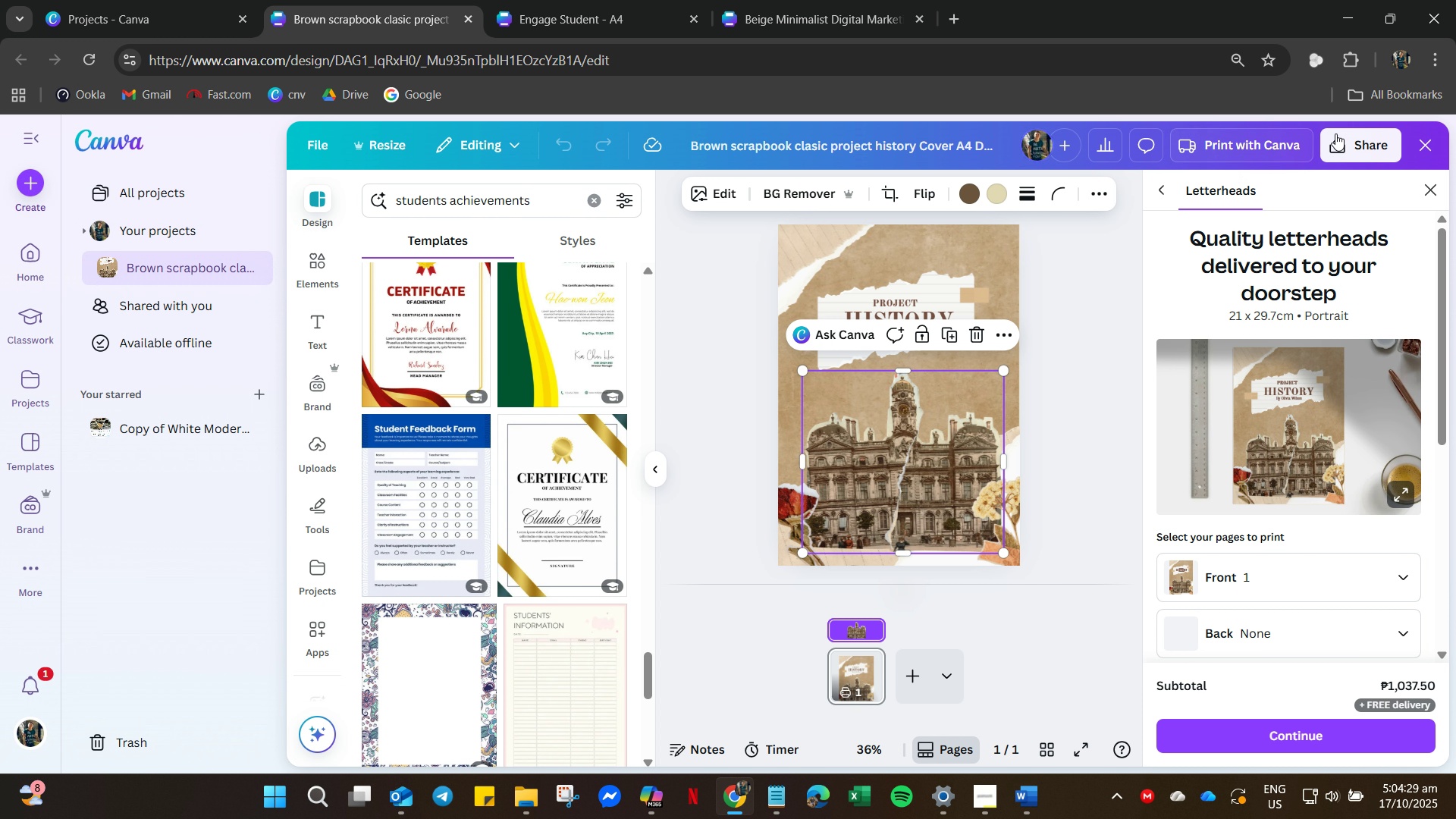 
wait(5.55)
 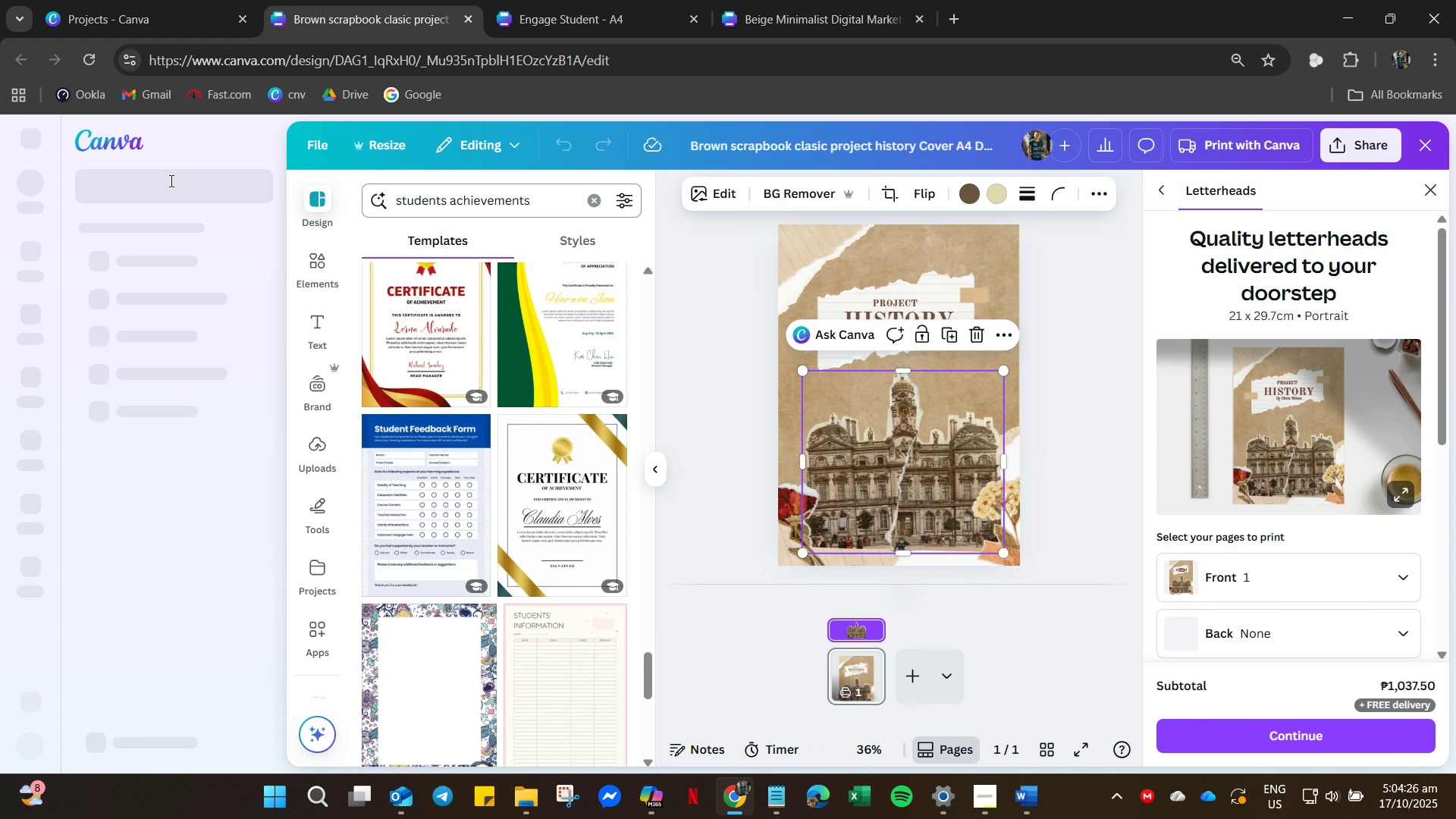 
left_click([1429, 139])
 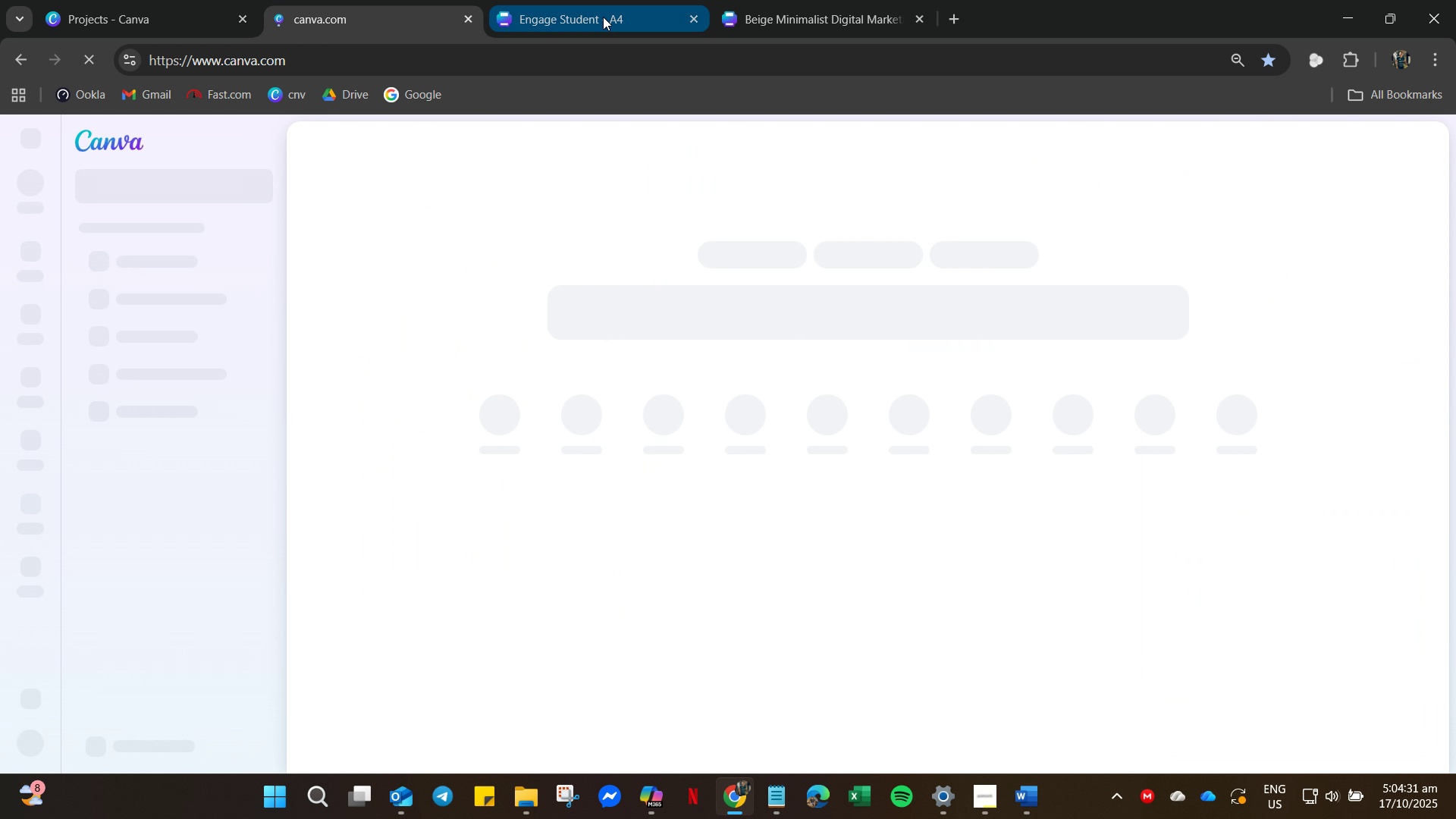 
left_click([608, 15])
 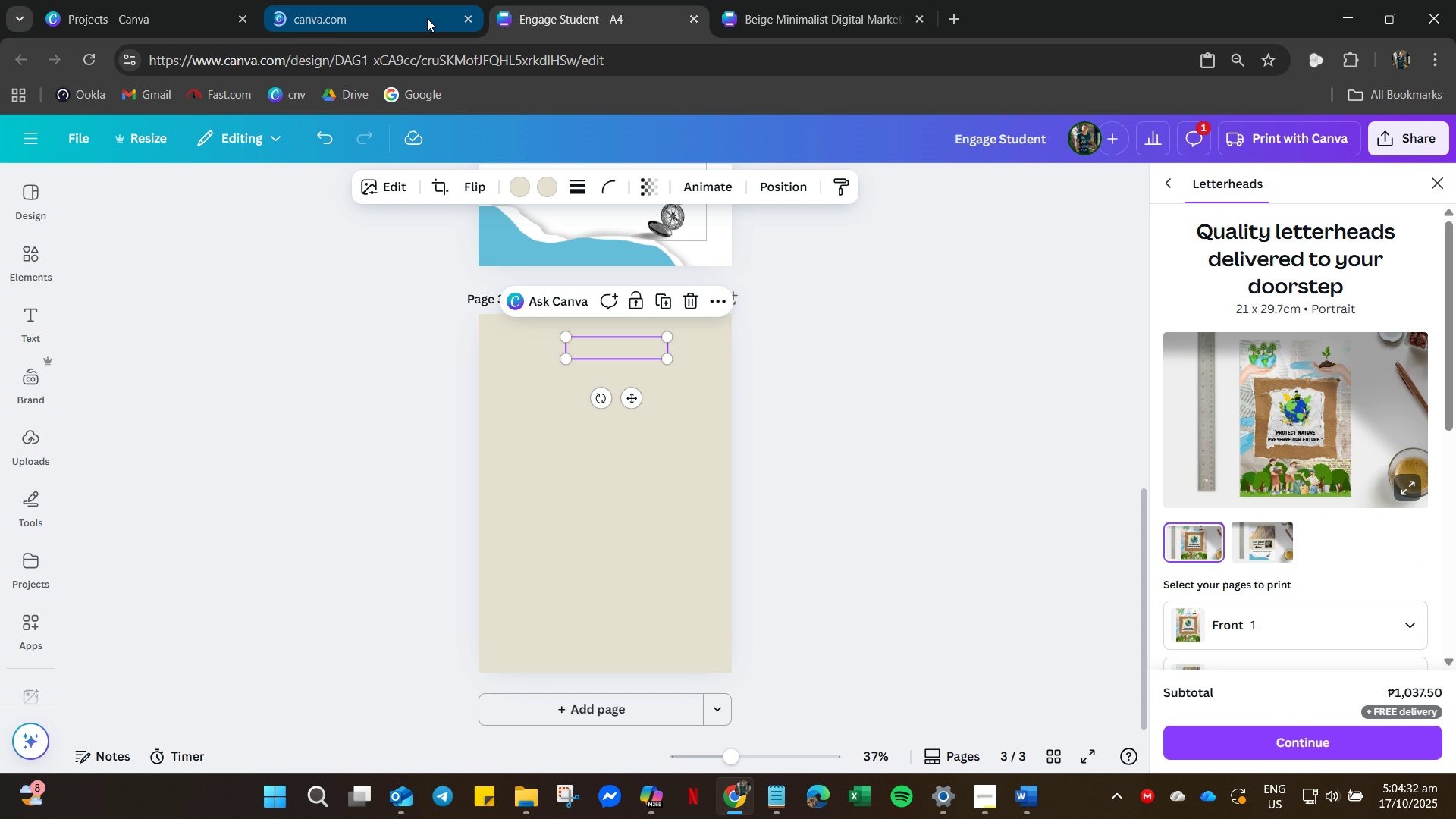 
left_click([427, 18])
 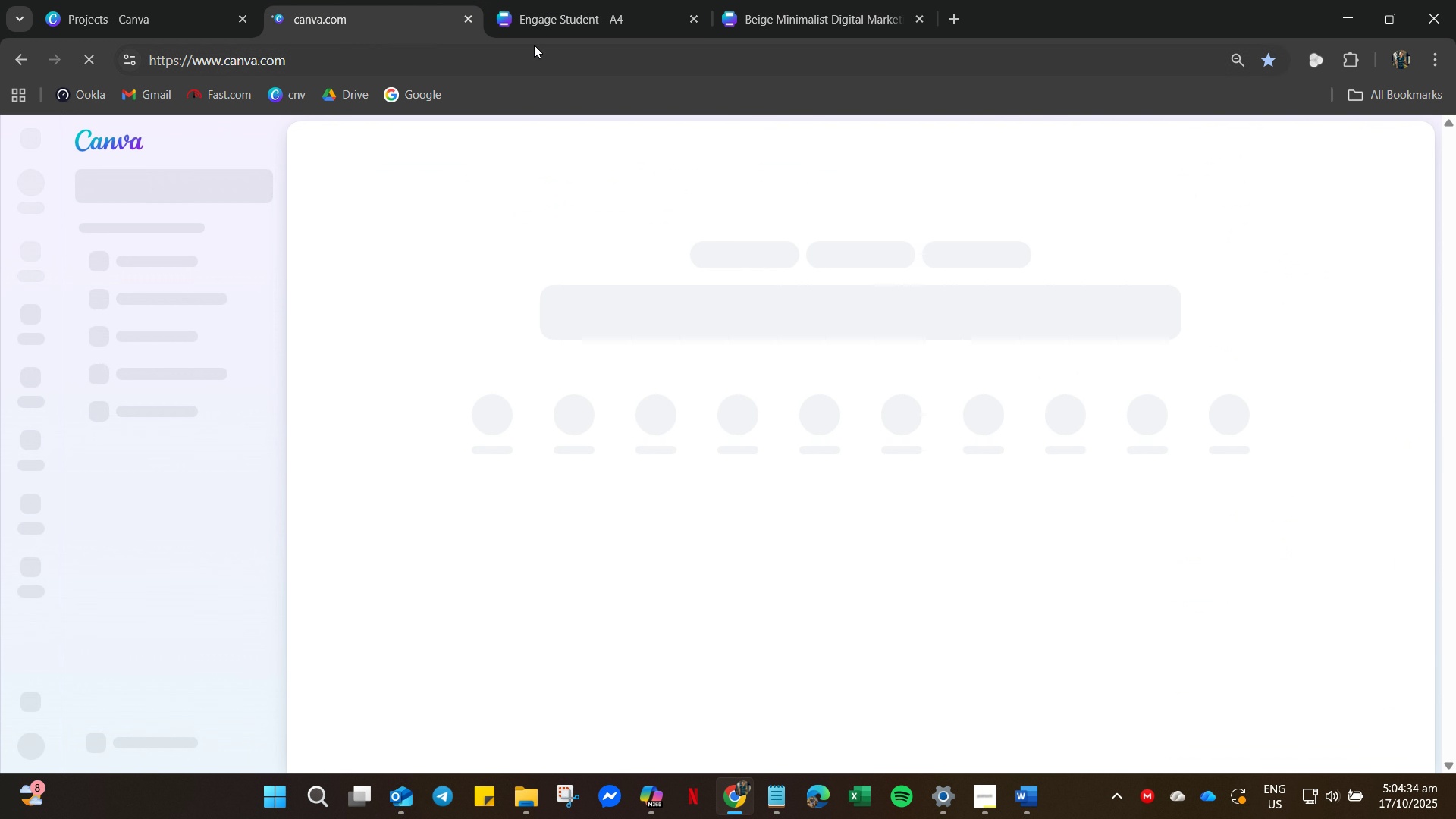 
left_click([598, 21])
 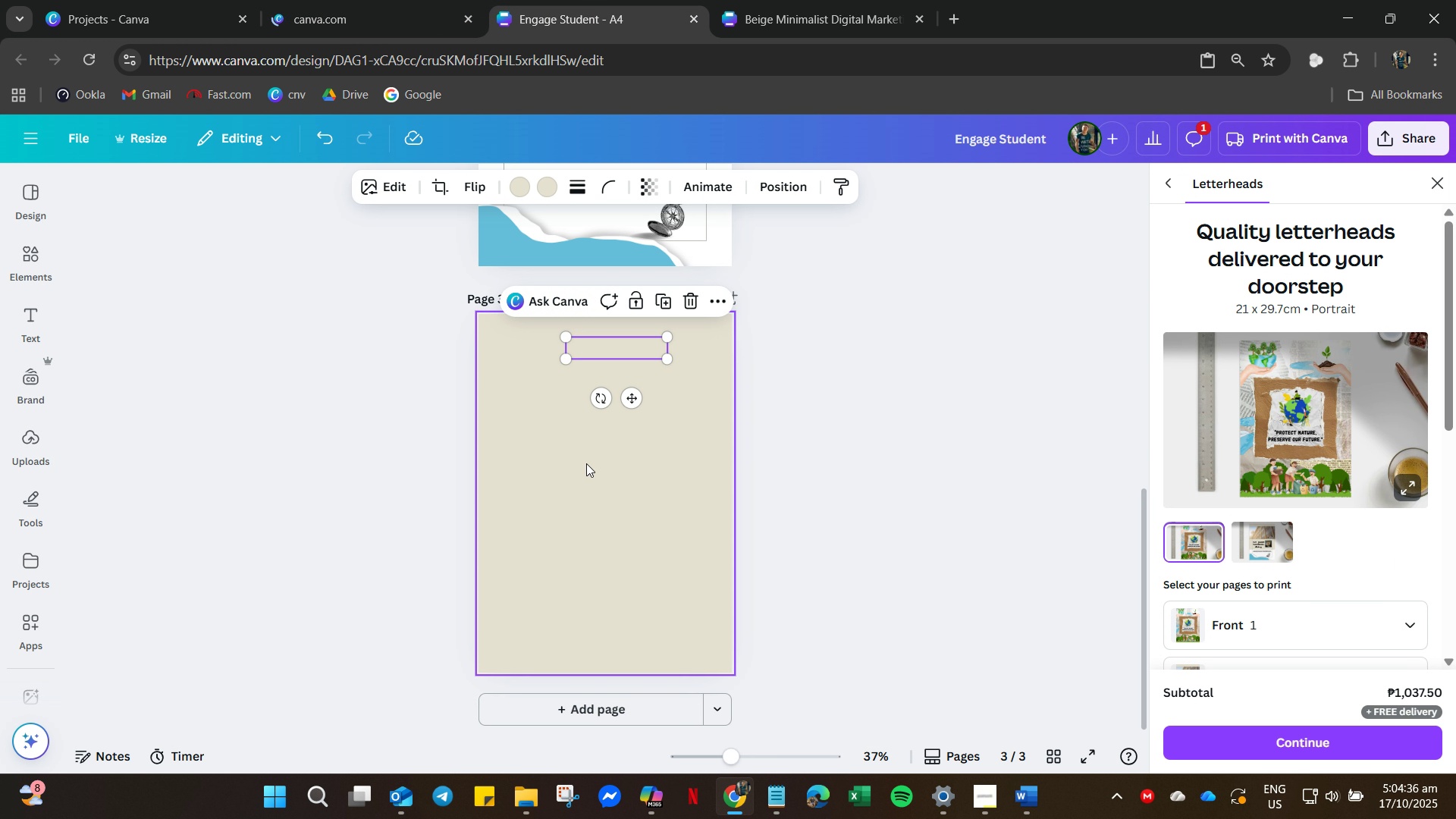 
left_click([586, 465])
 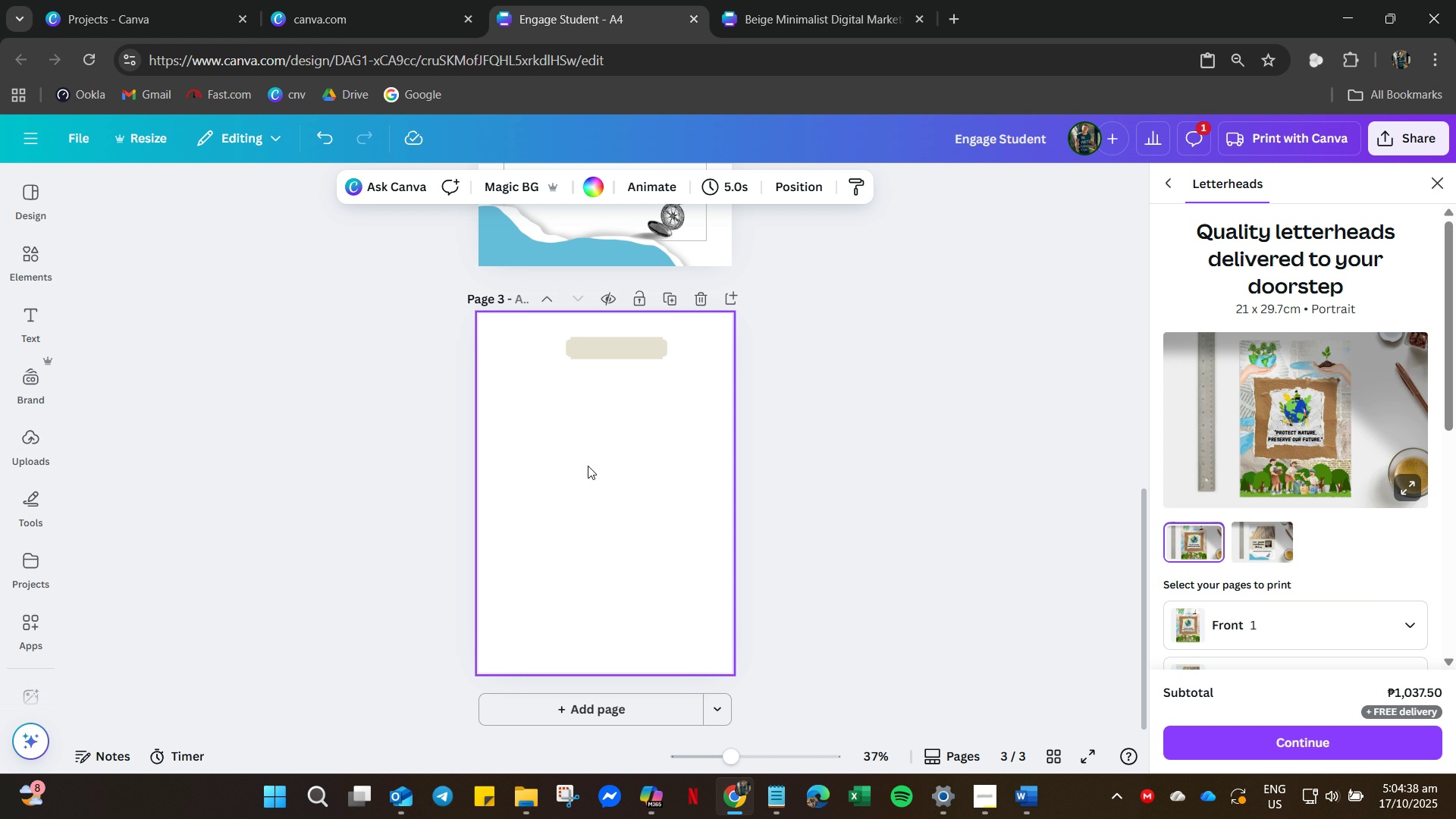 
key(Delete)
 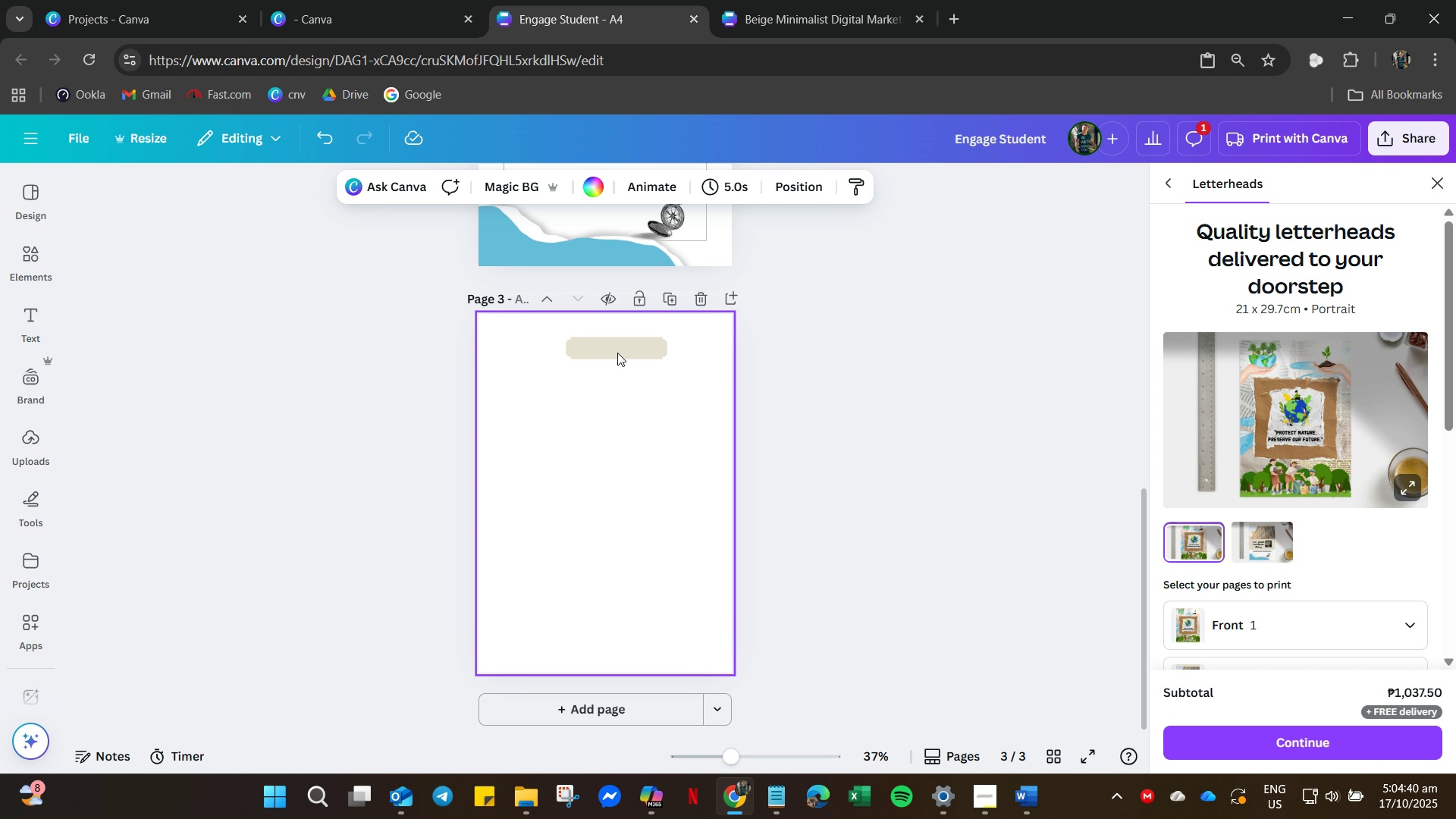 
double_click([614, 347])
 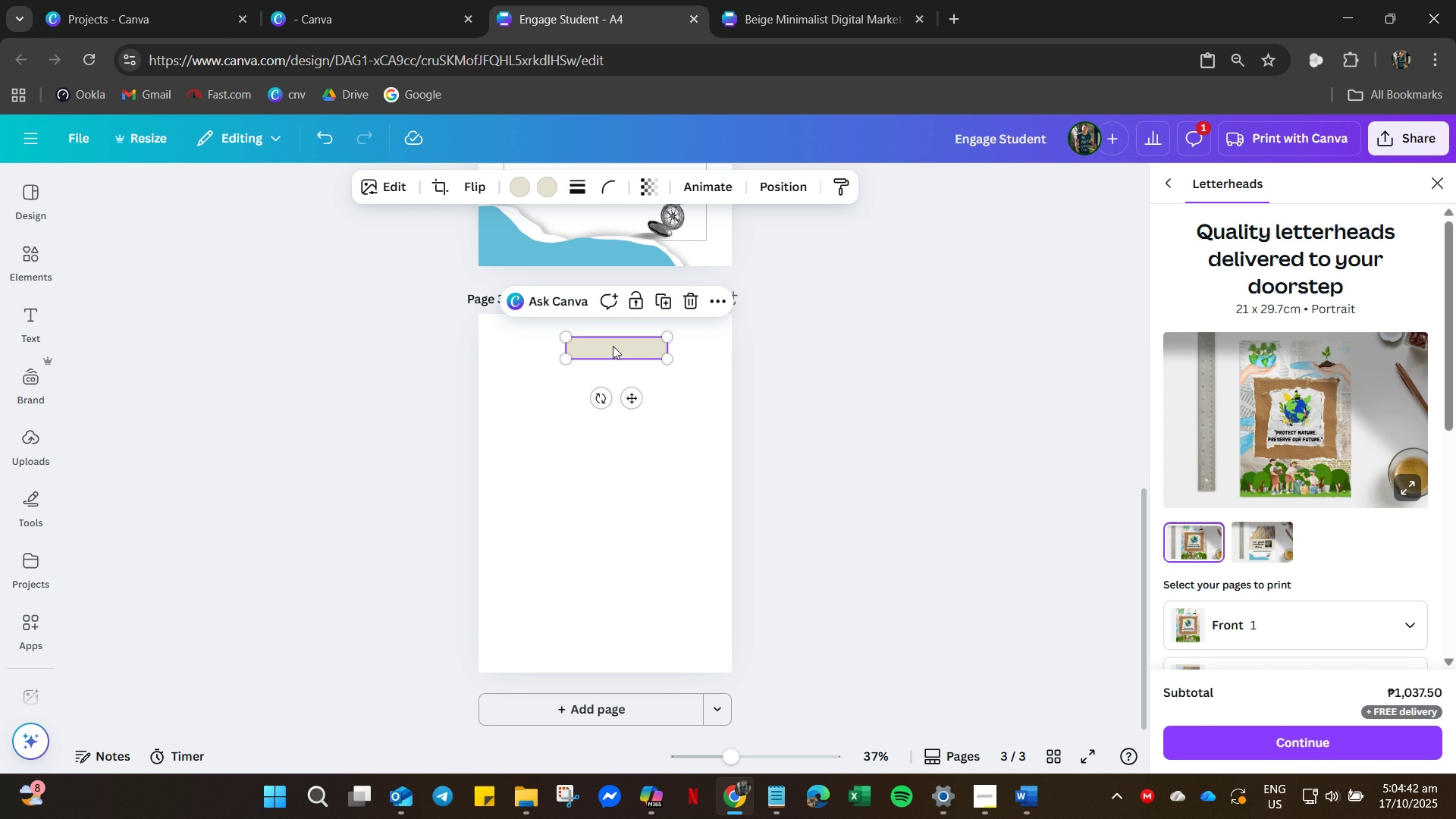 
key(Delete)
 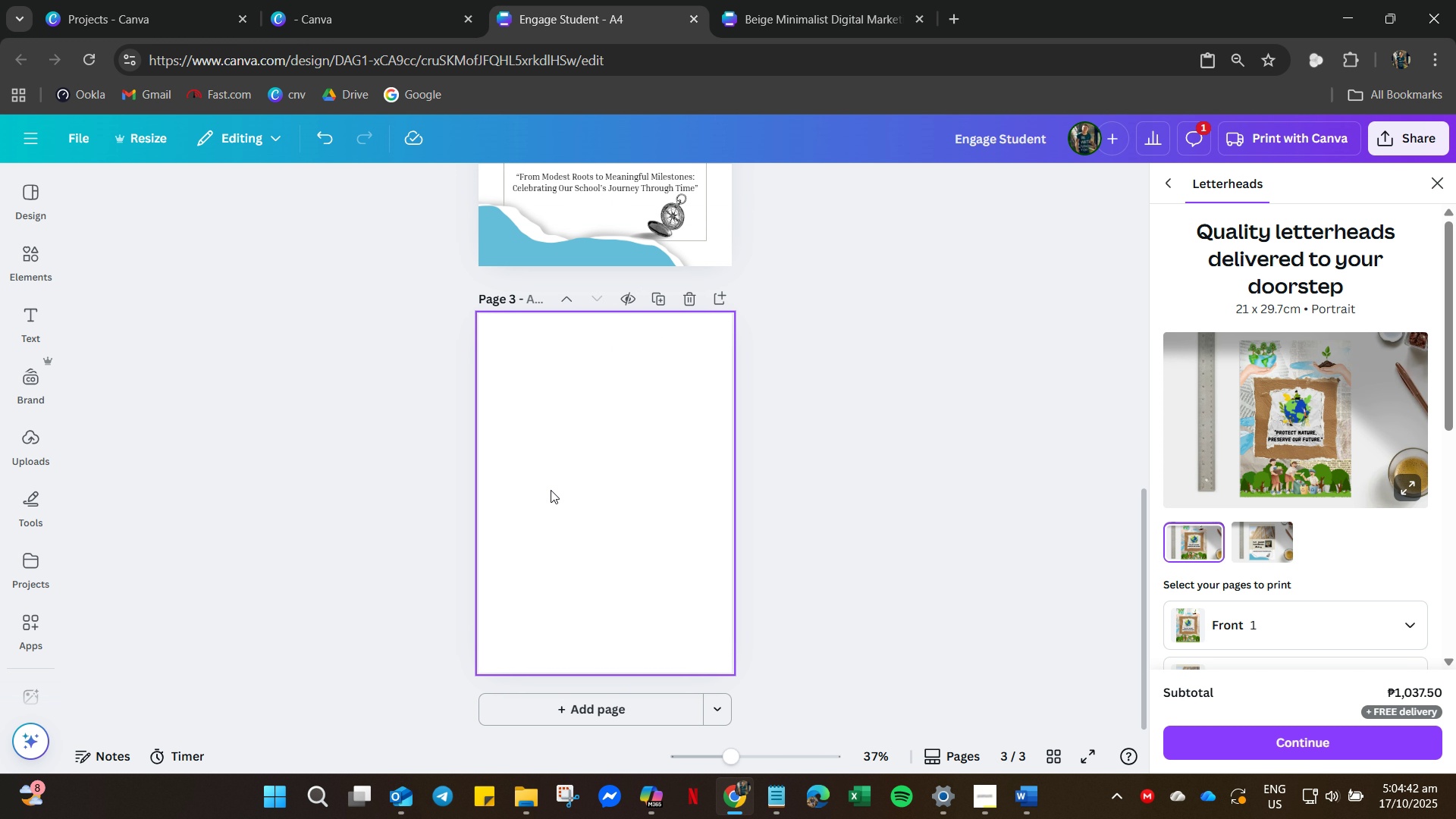 
scroll: coordinate [823, 434], scroll_direction: up, amount: 9.0
 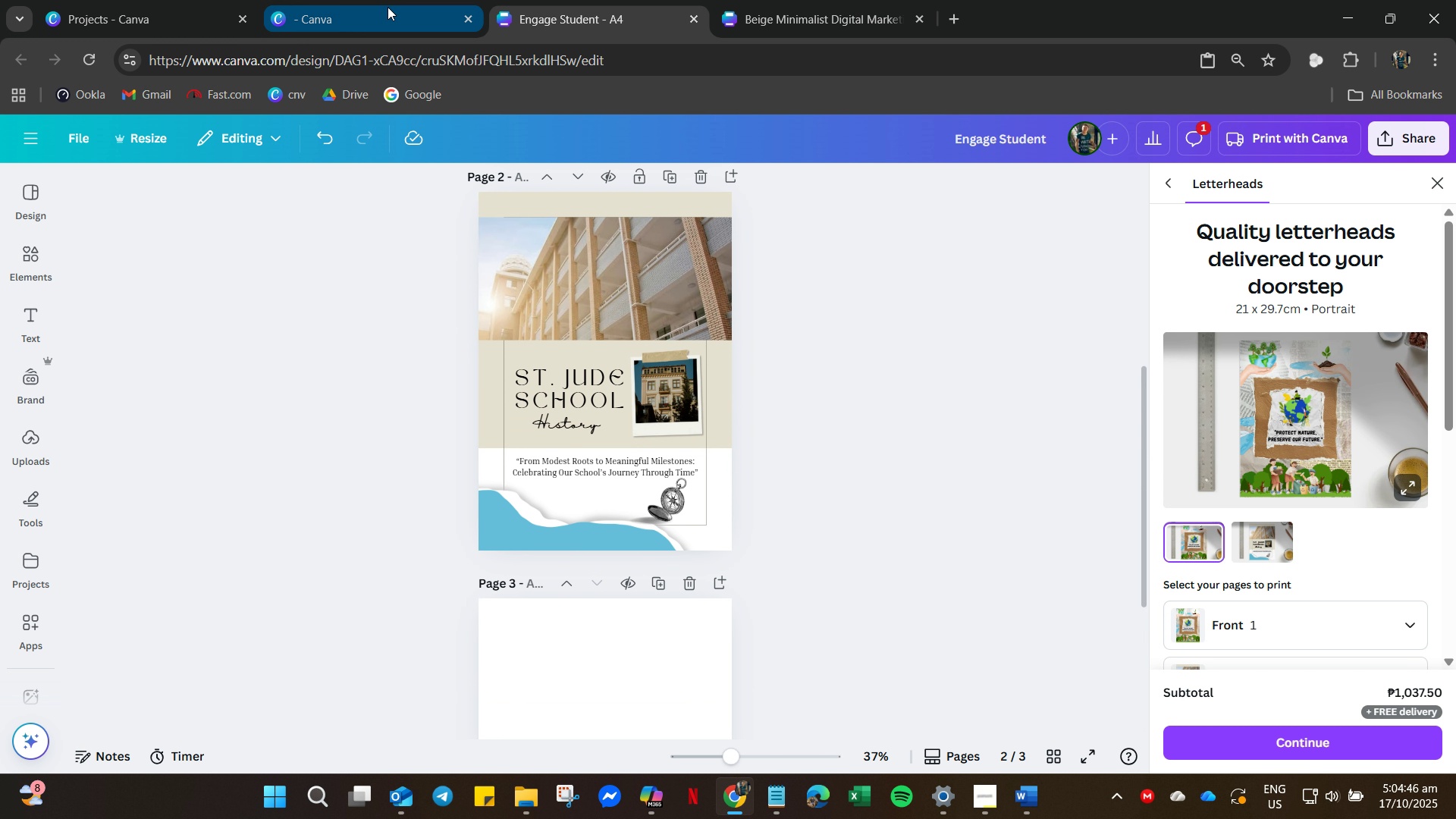 
left_click([322, 0])
 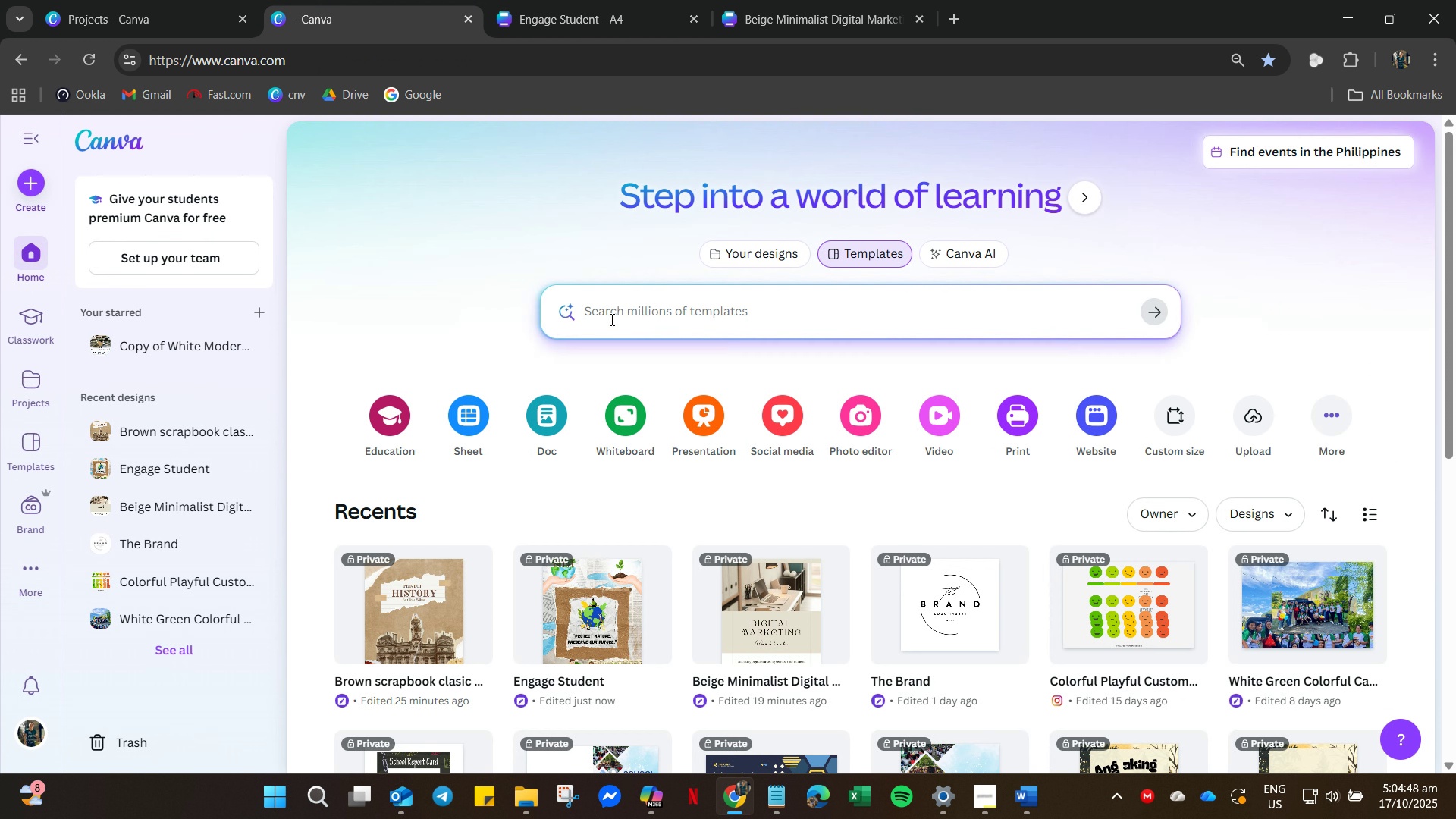 
left_click([611, 318])
 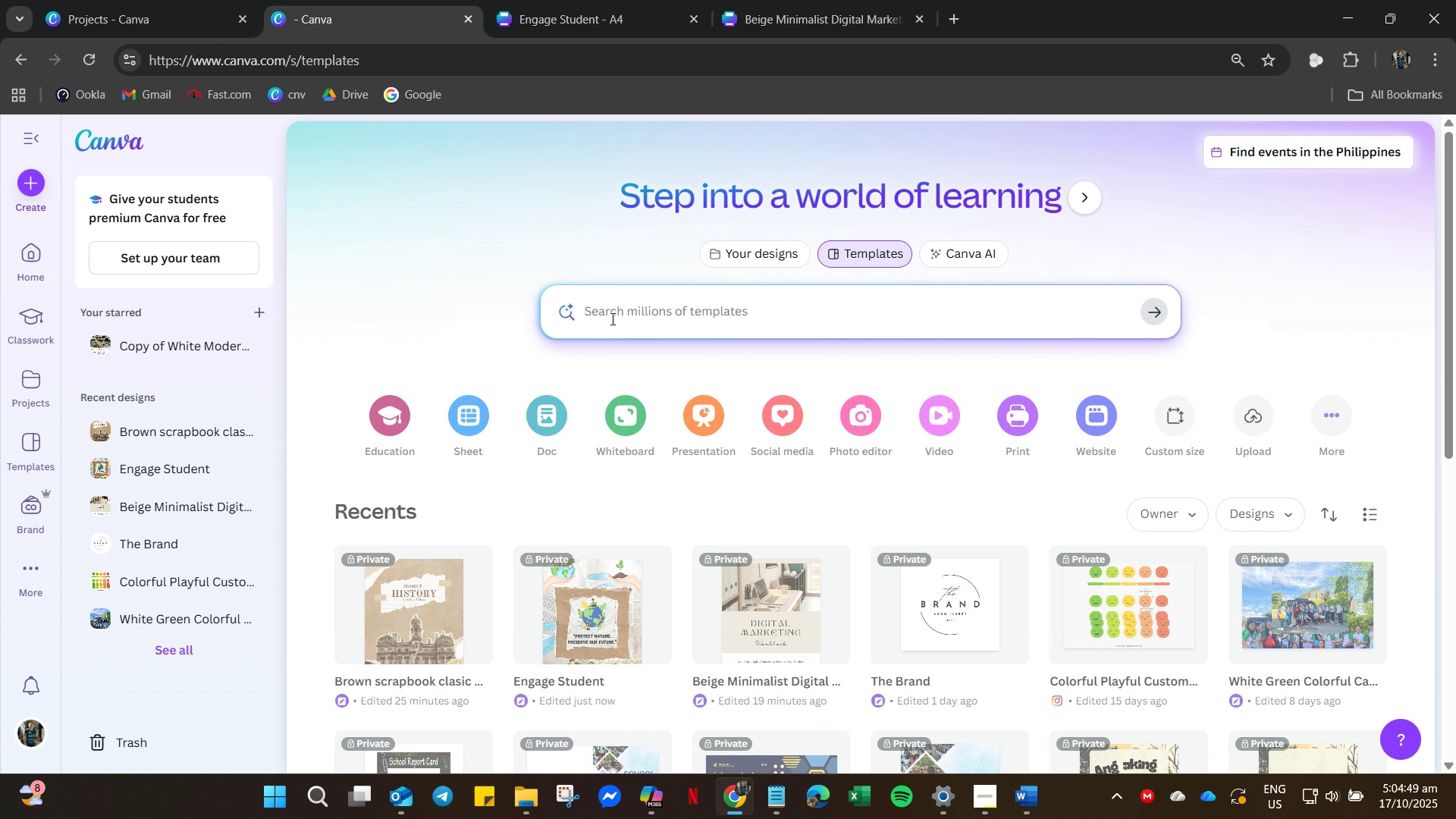 
type(Students achievement)
 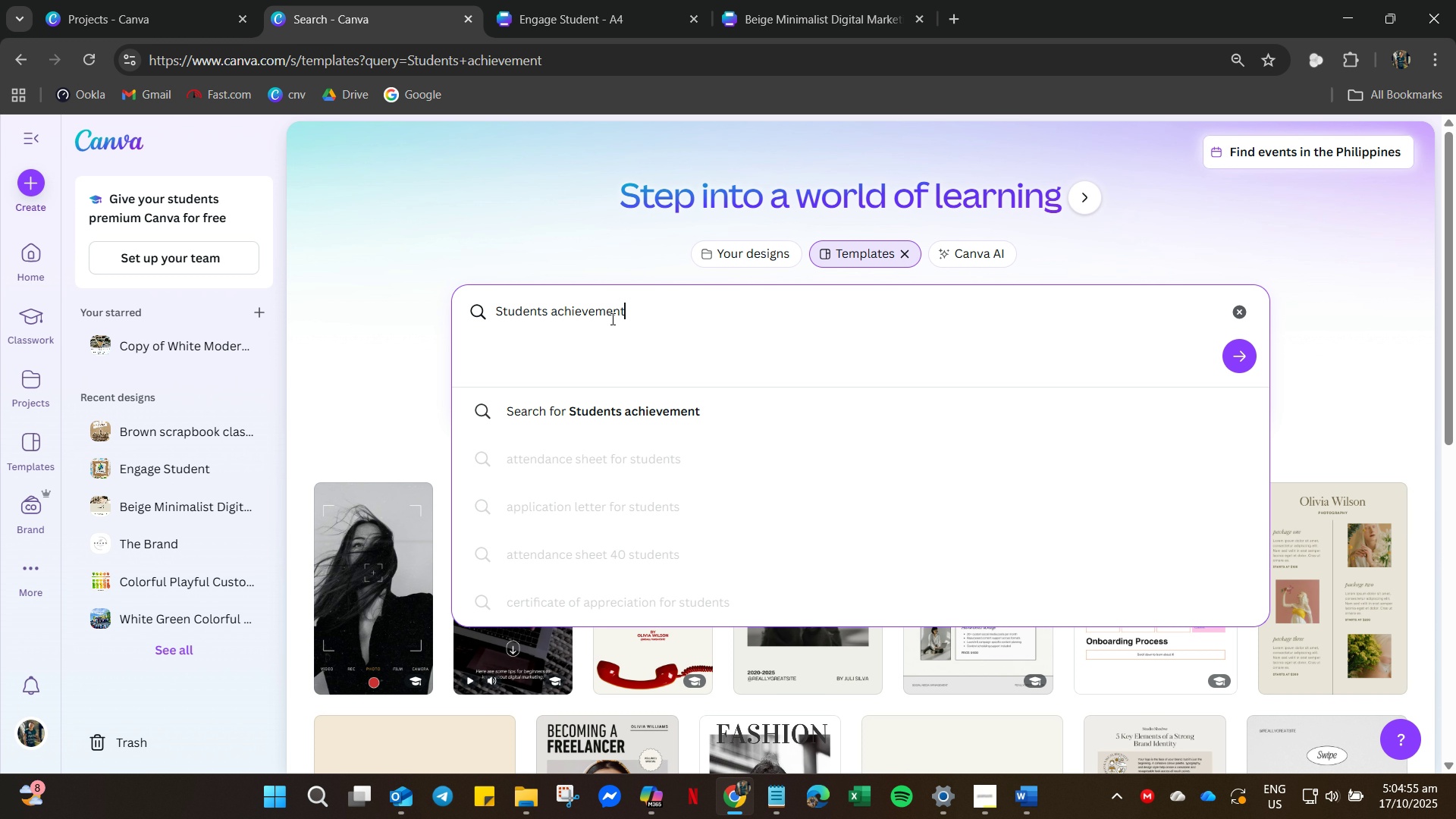 
key(Enter)
 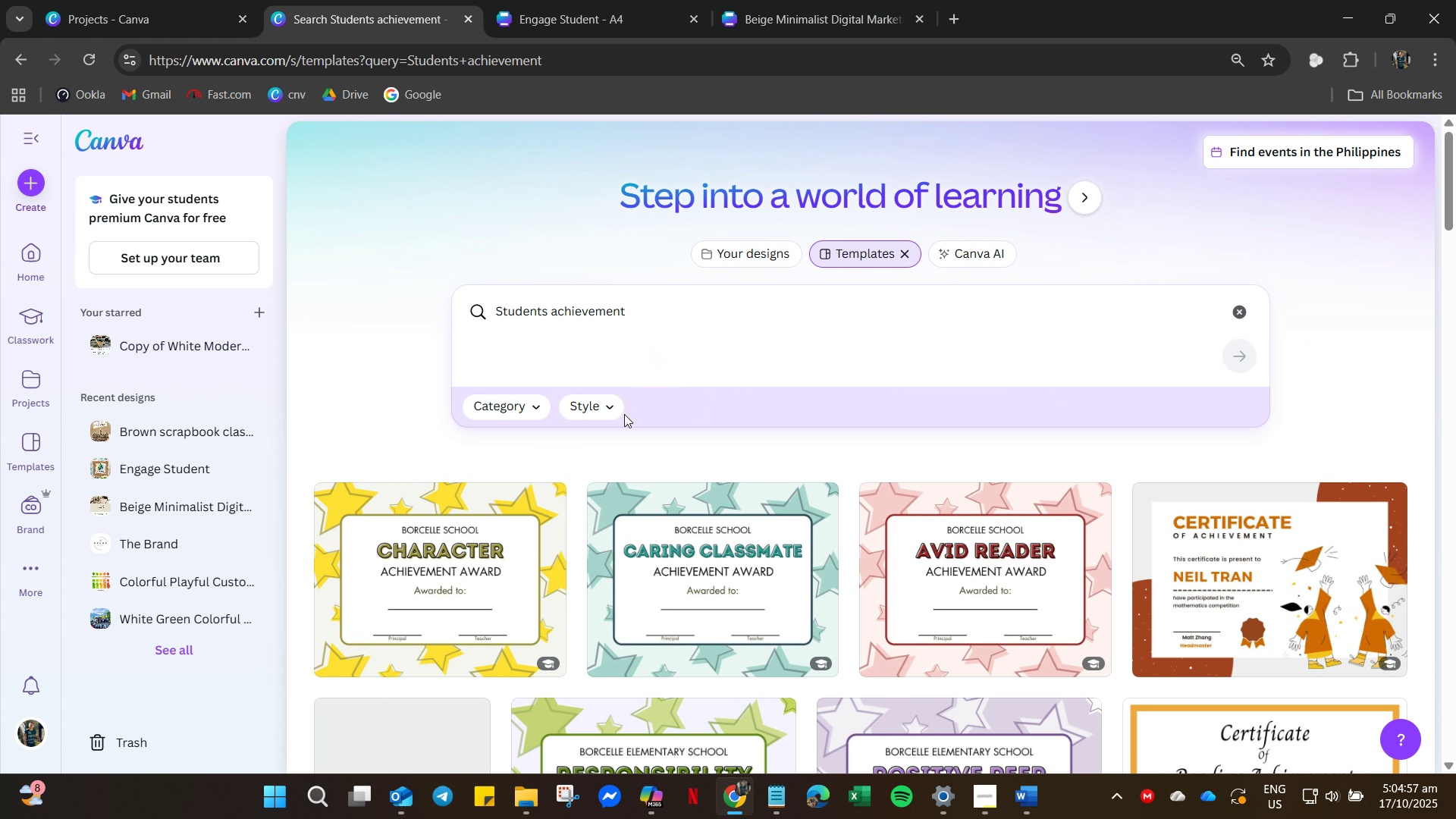 
scroll: coordinate [905, 559], scroll_direction: down, amount: 70.0
 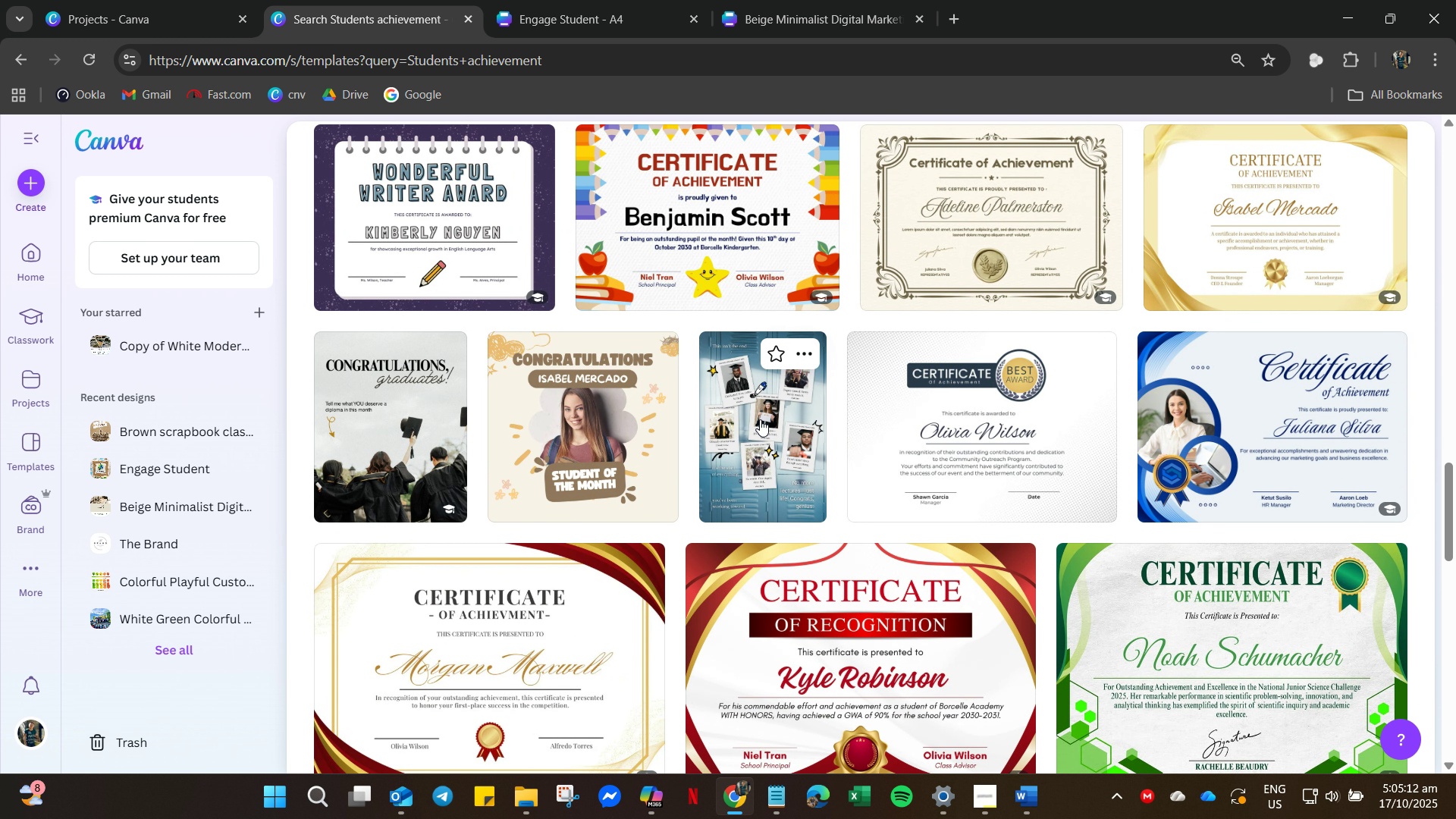 
scroll: coordinate [854, 488], scroll_direction: down, amount: 72.0
 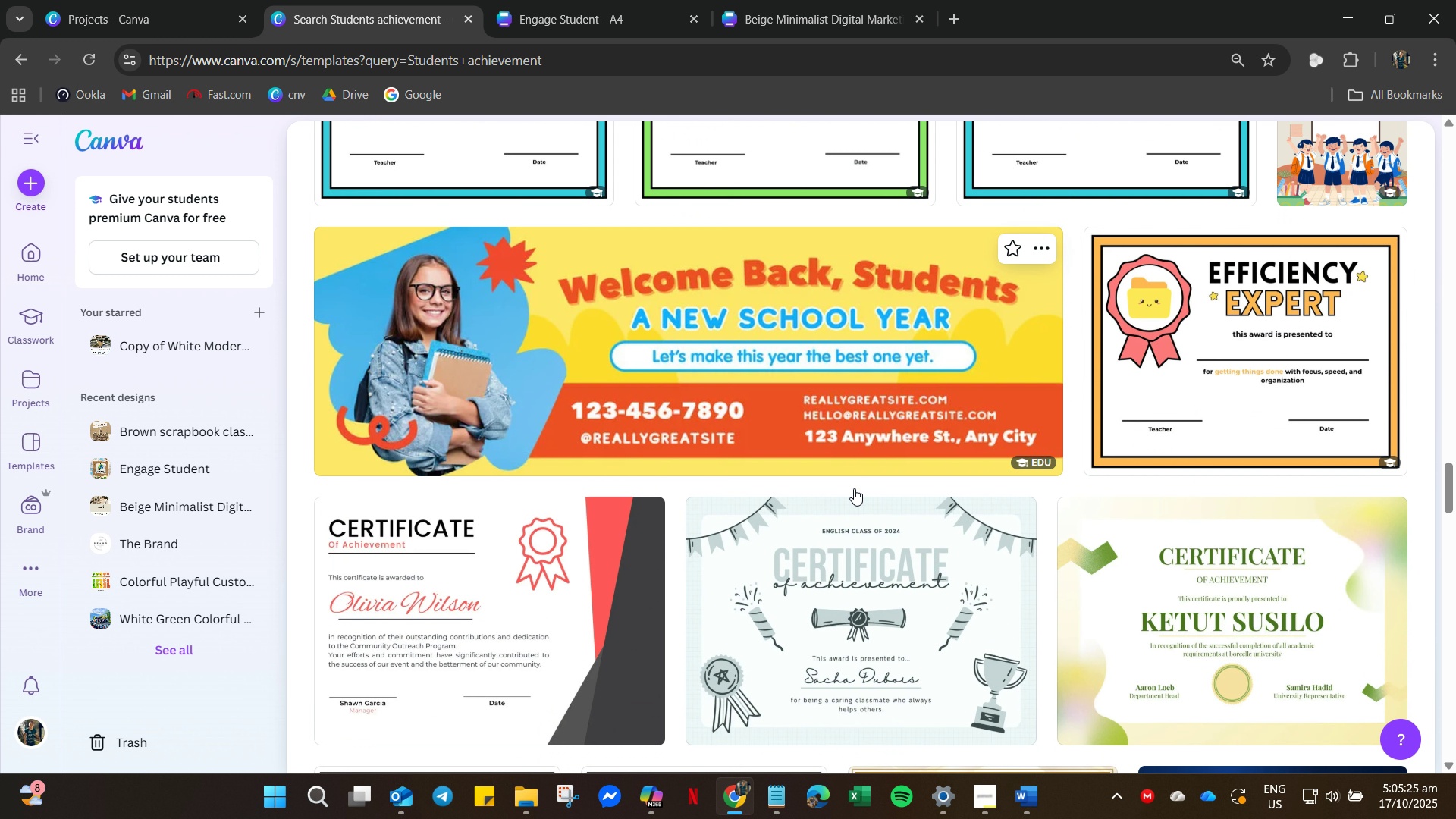 
scroll: coordinate [1075, 587], scroll_direction: down, amount: 73.0
 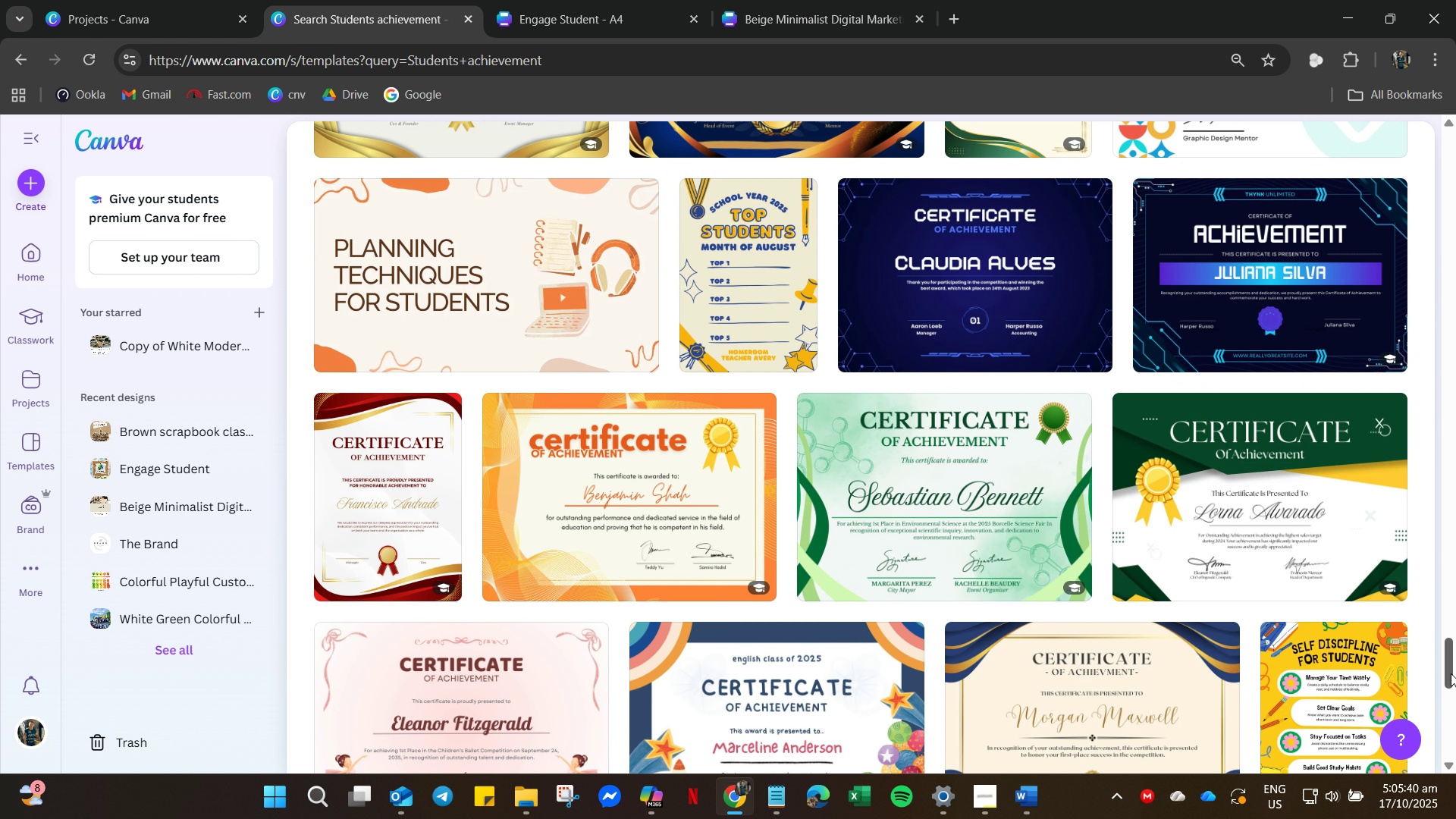 
left_click_drag(start_coordinate=[1451, 666], to_coordinate=[1455, 529])
 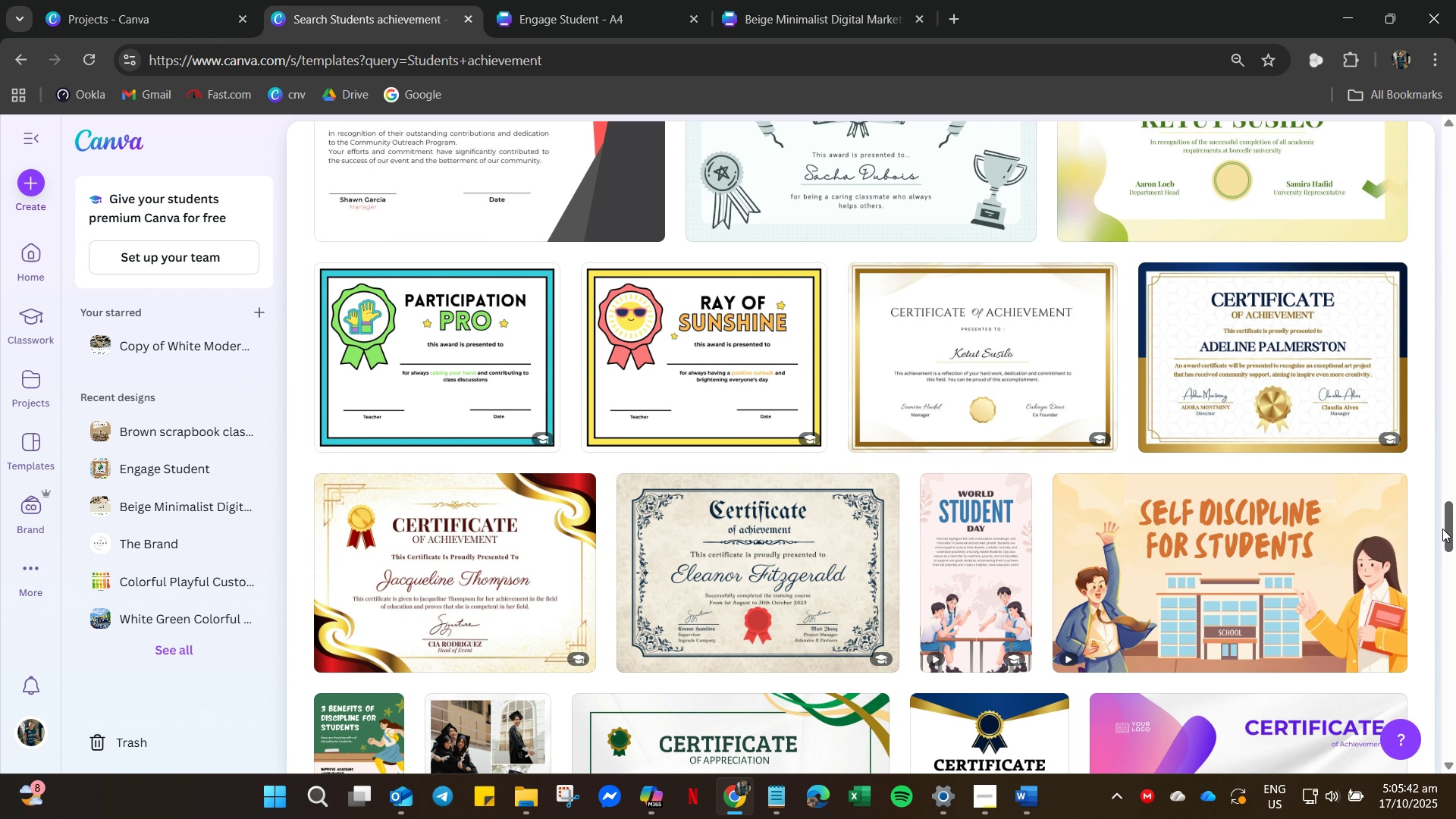 
scroll: coordinate [1437, 550], scroll_direction: up, amount: 2.0
 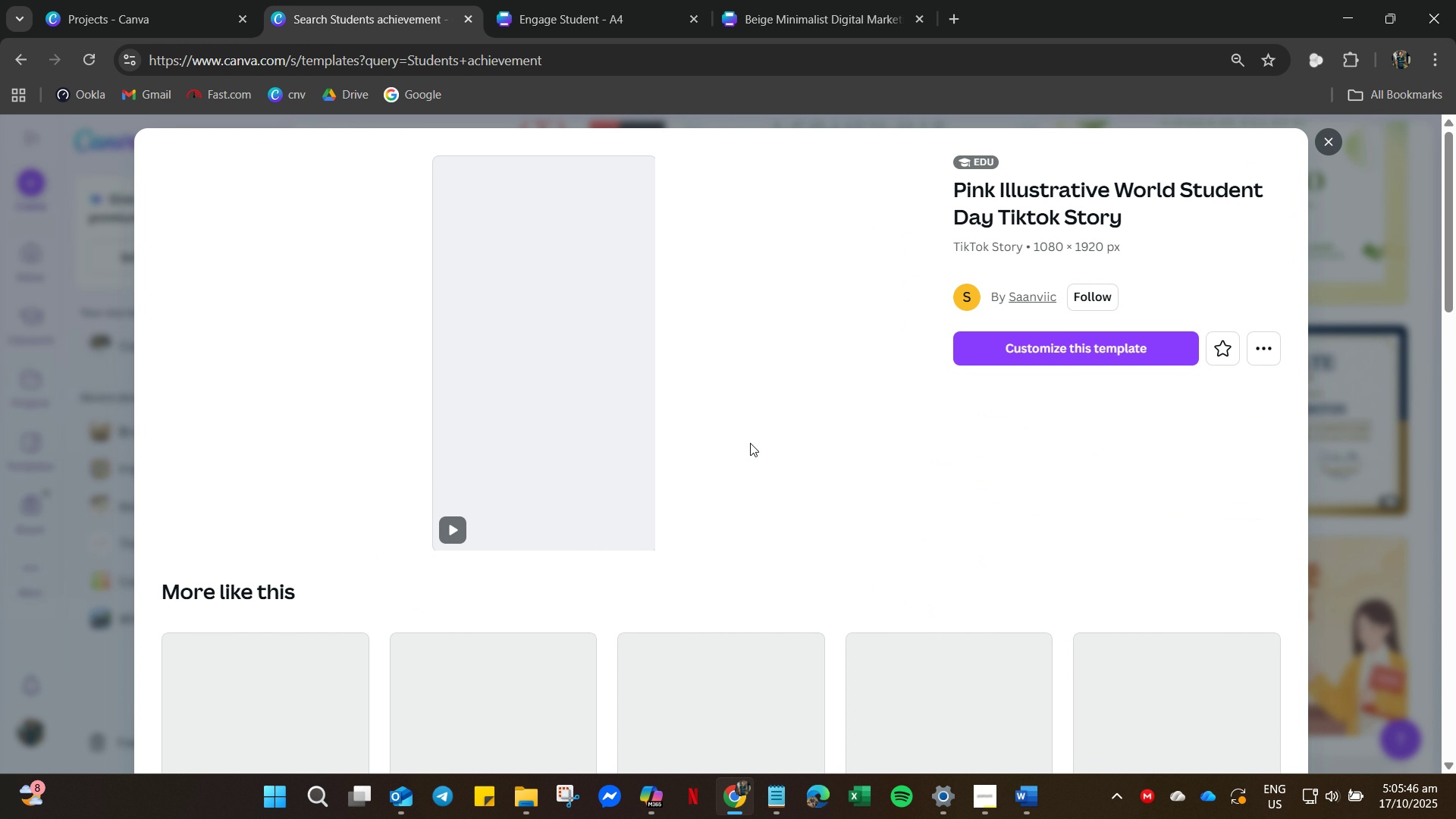 
scroll: coordinate [705, 413], scroll_direction: down, amount: 22.0
 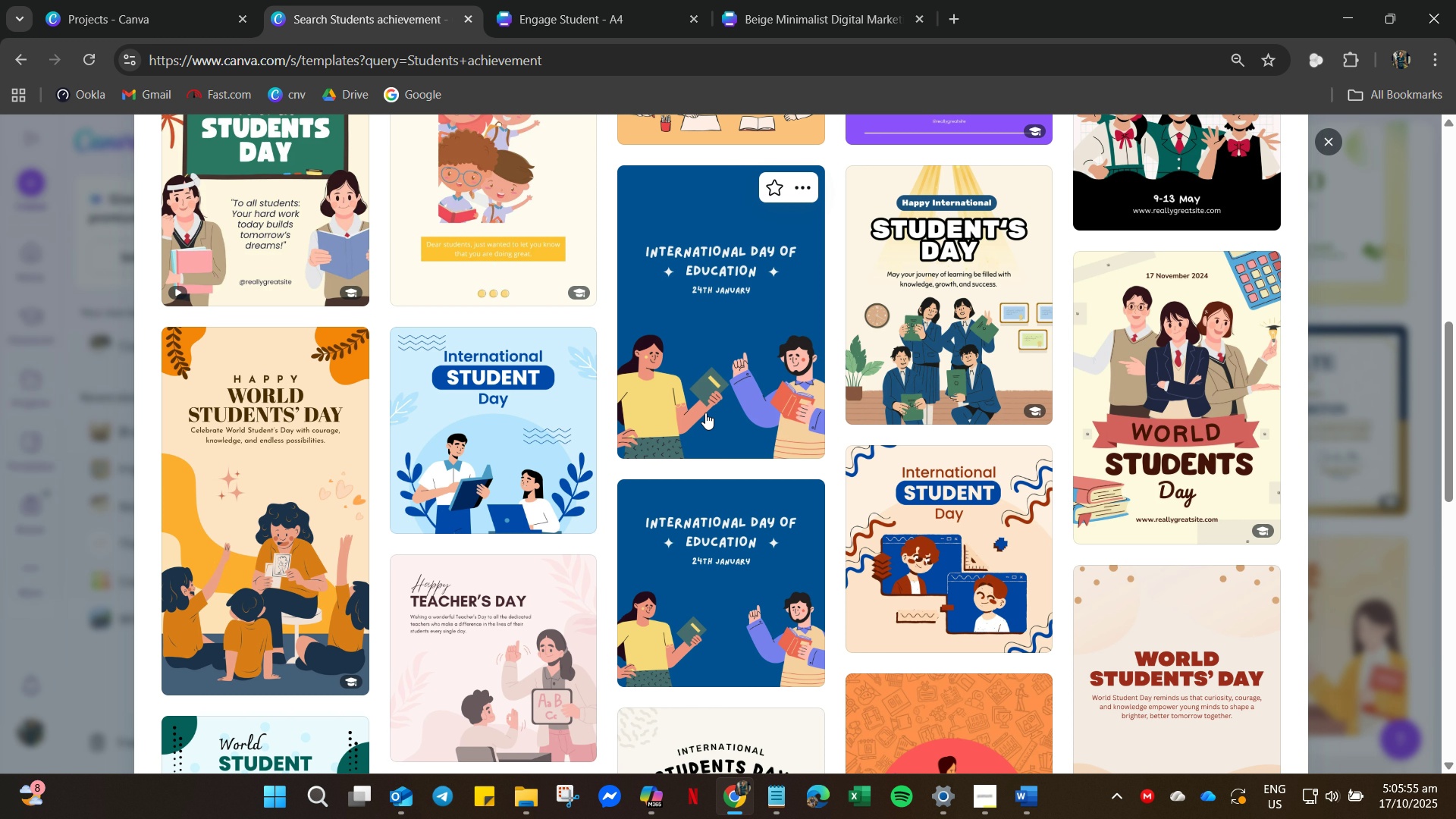 
wait(5.02)
 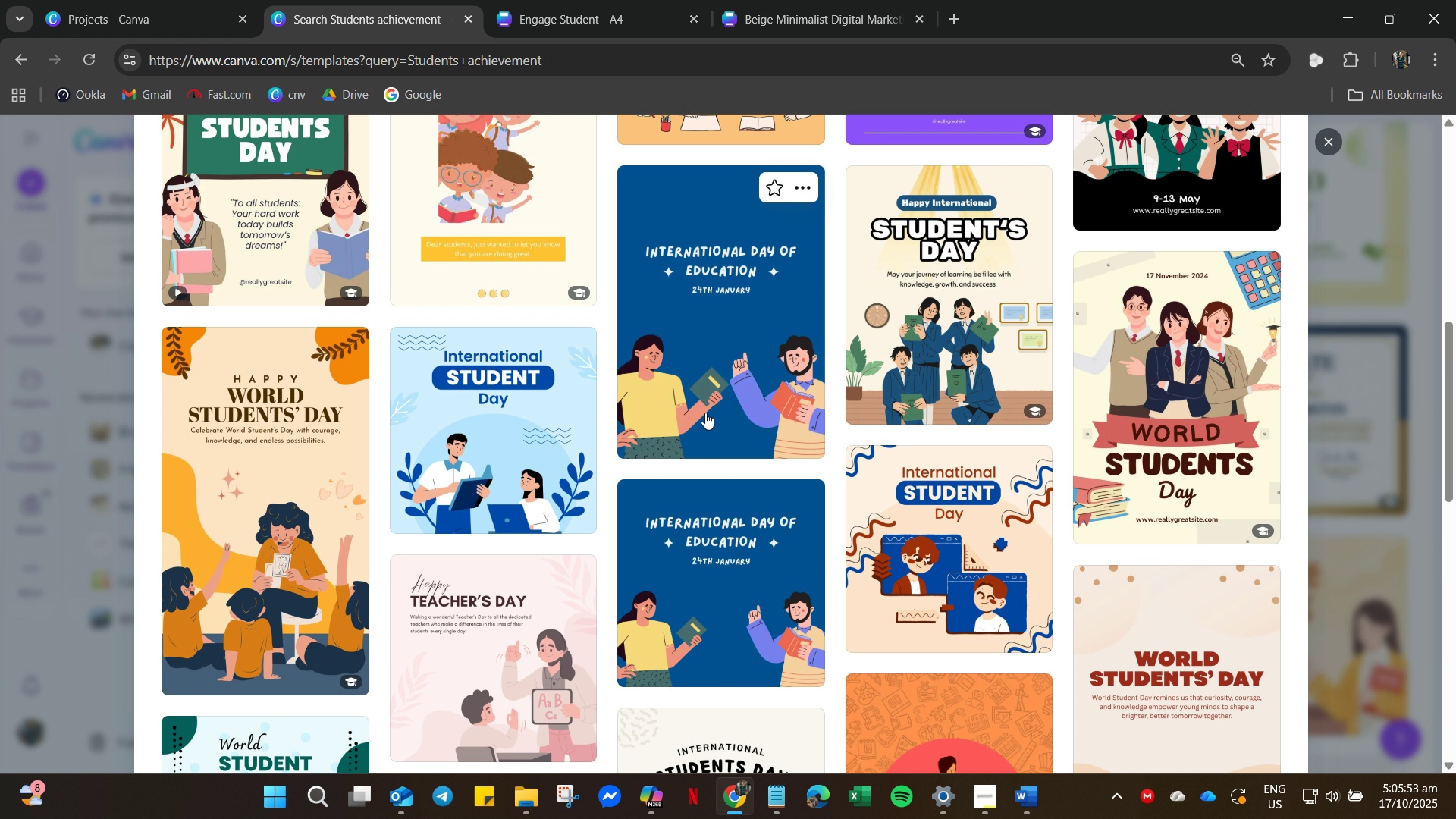 
scroll: coordinate [704, 413], scroll_direction: down, amount: 21.0
 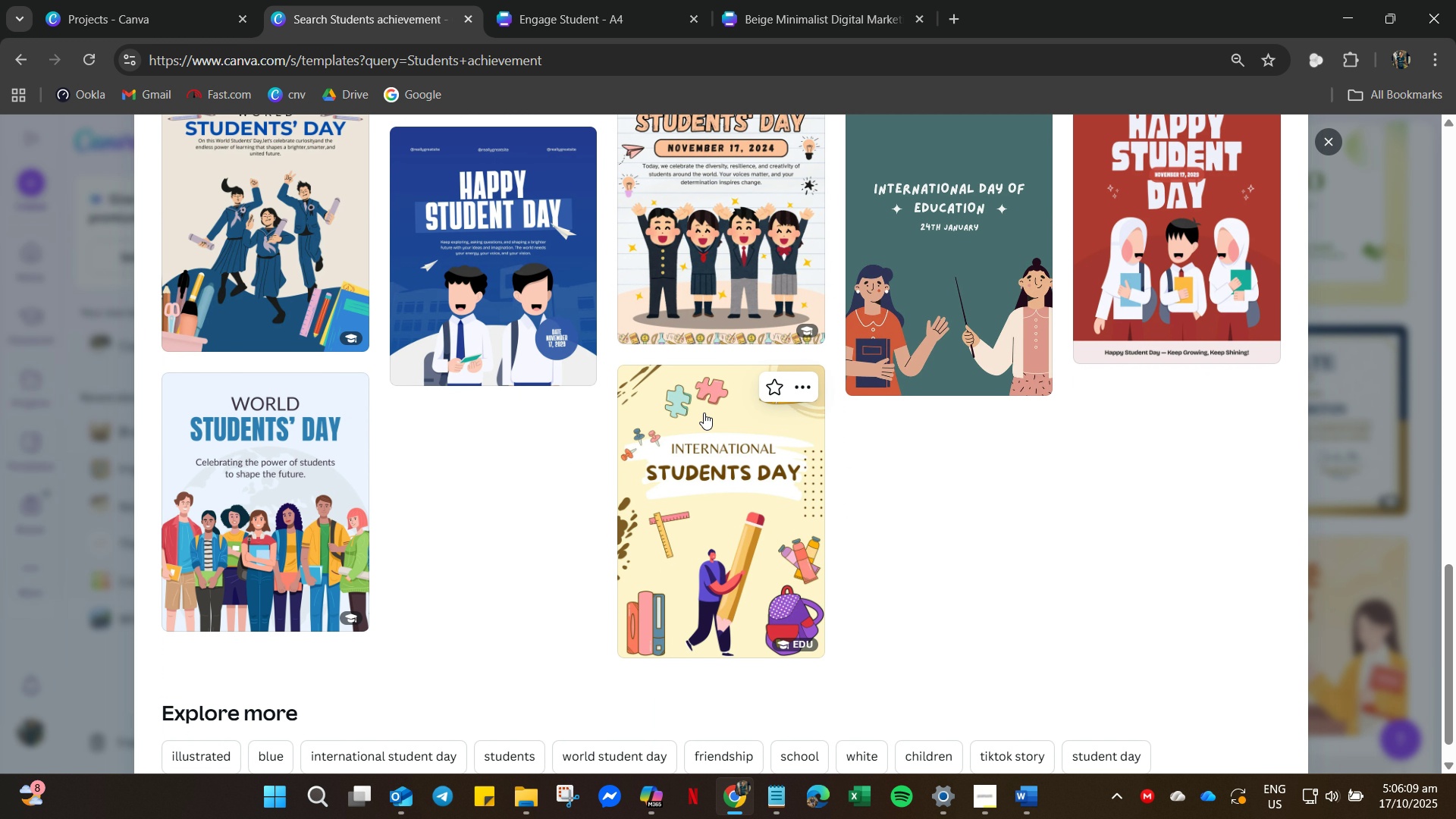 
wait(5.3)
 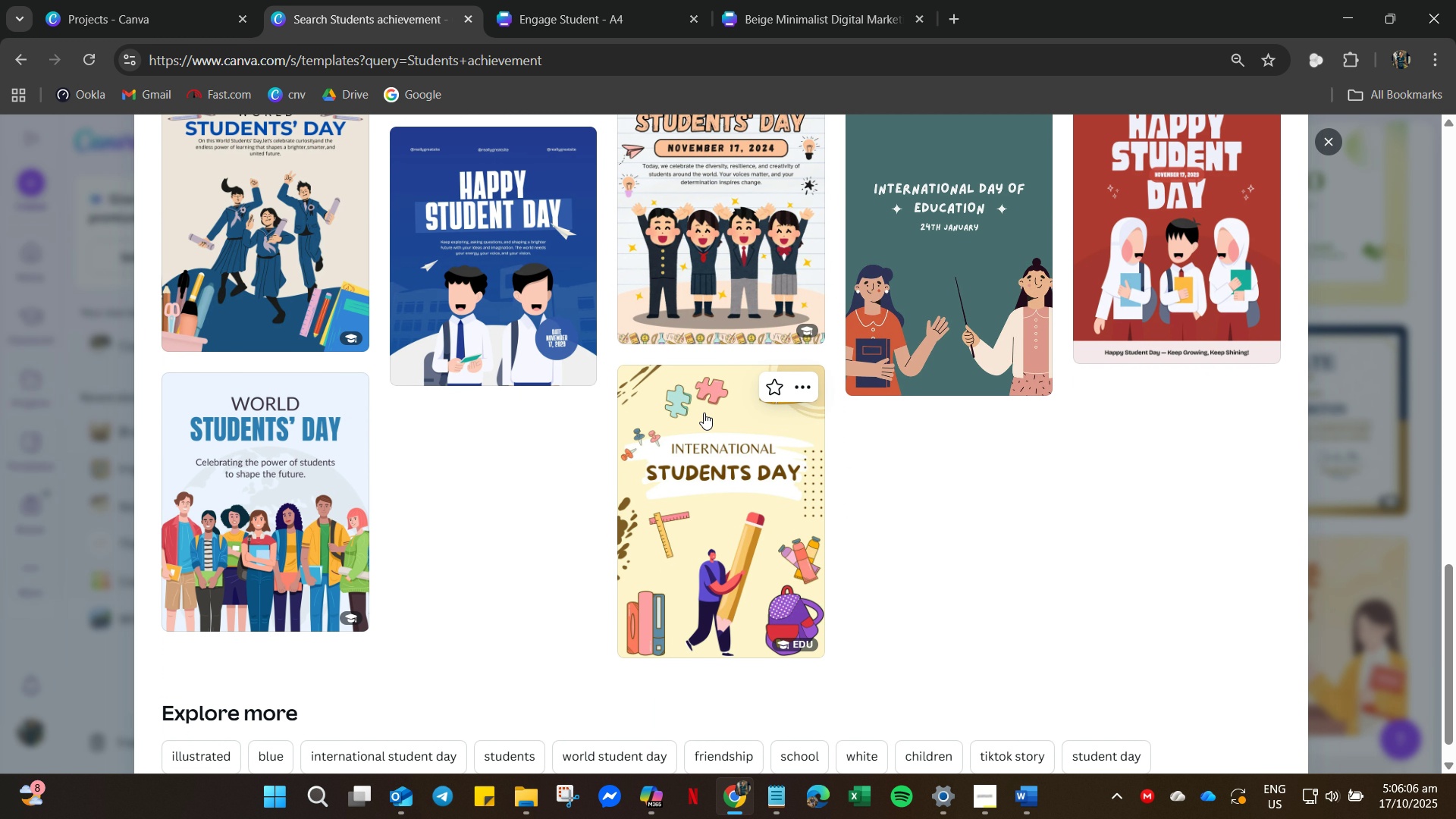 
scroll: coordinate [702, 414], scroll_direction: down, amount: 13.0
 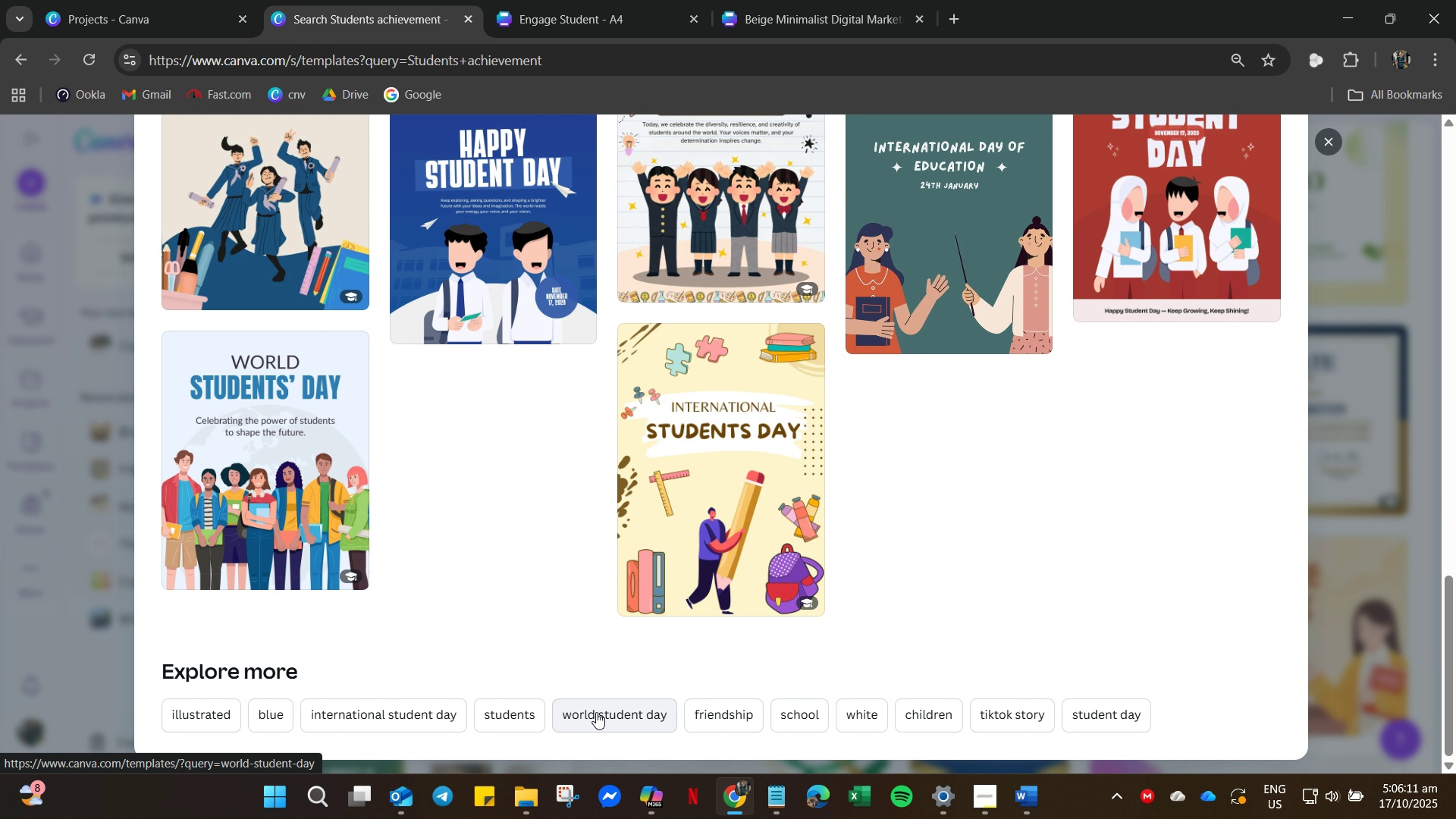 
mouse_move([418, 729])
 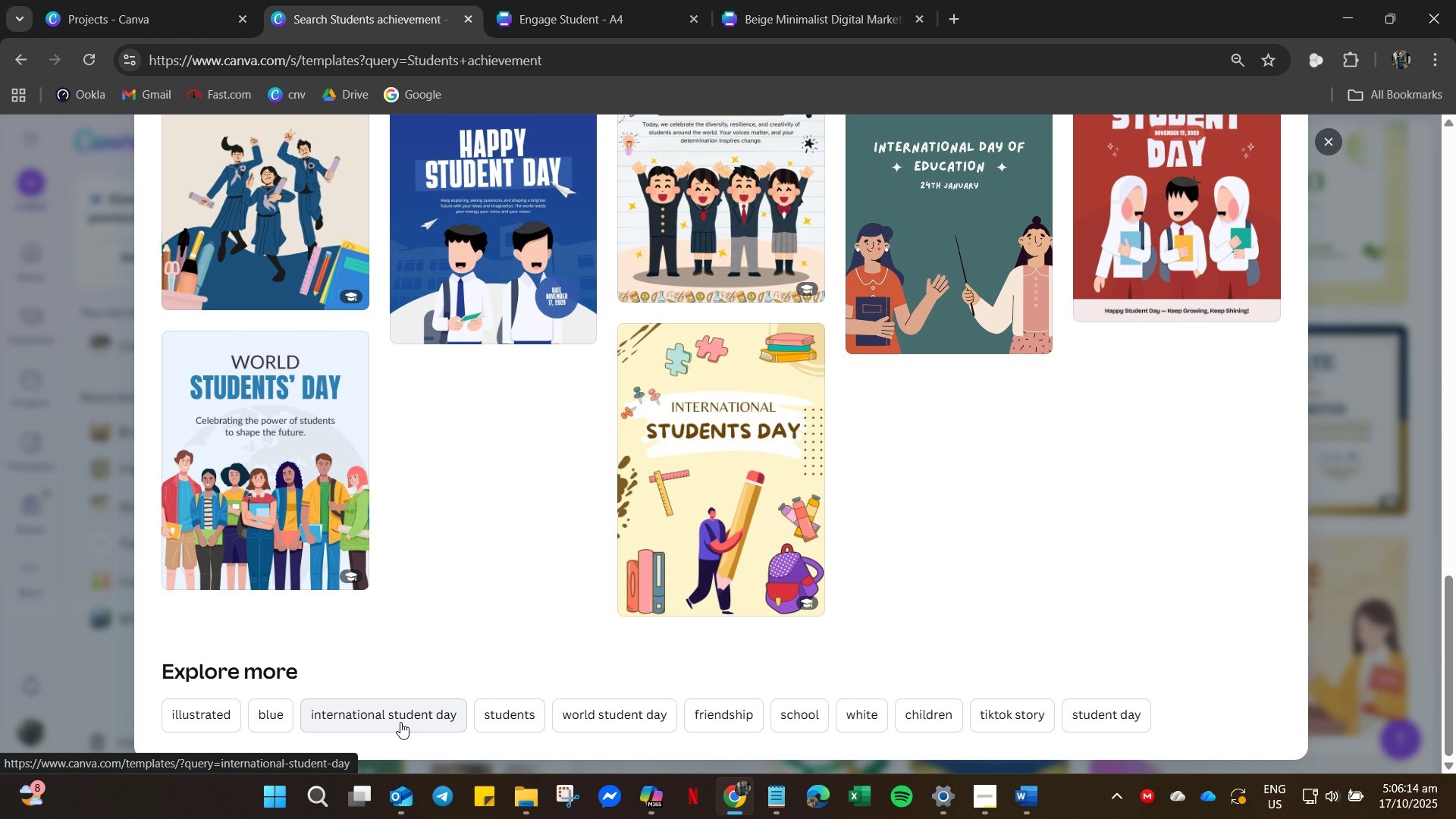 
left_click([400, 722])
 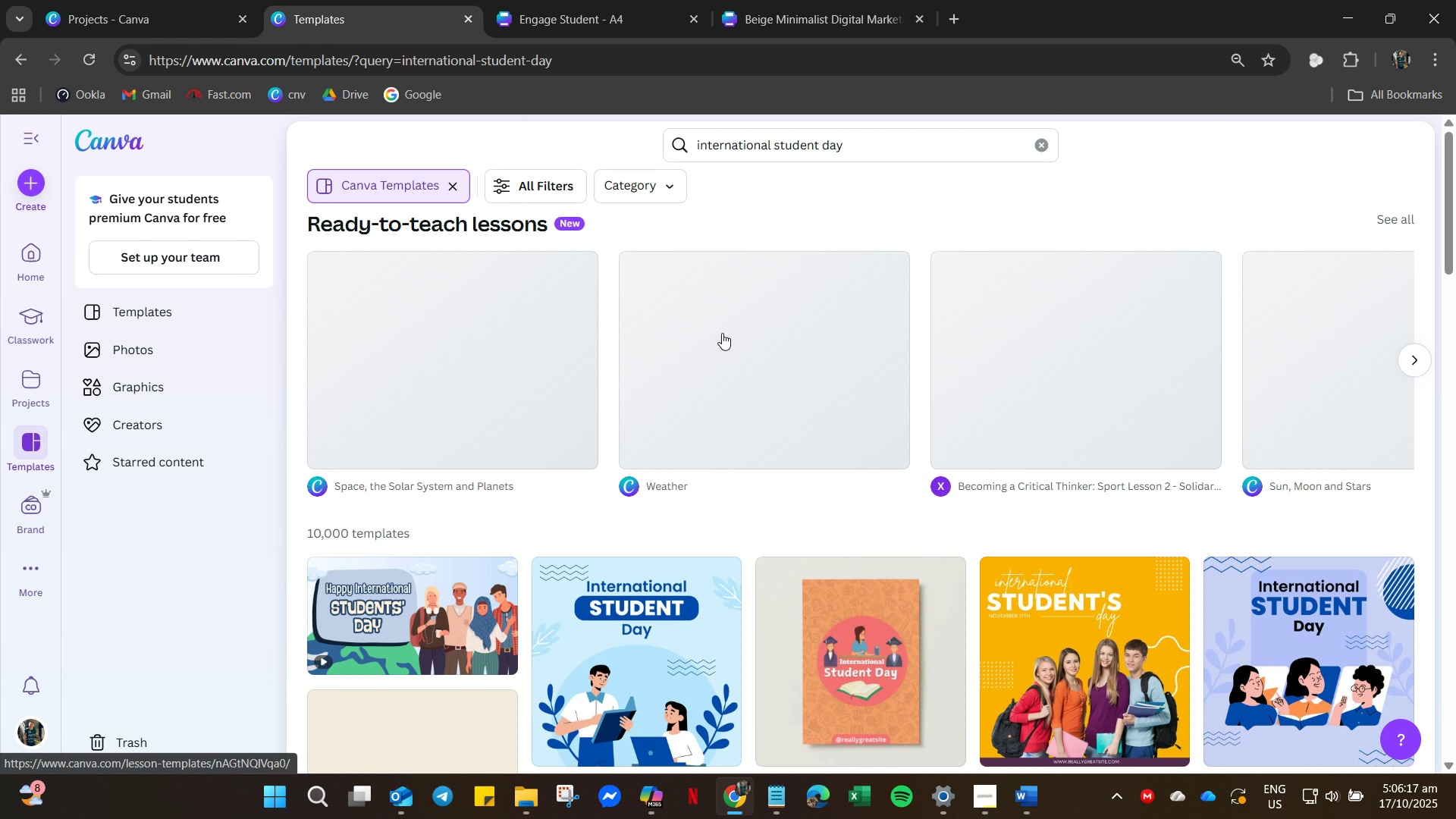 
scroll: coordinate [602, 262], scroll_direction: down, amount: 35.0
 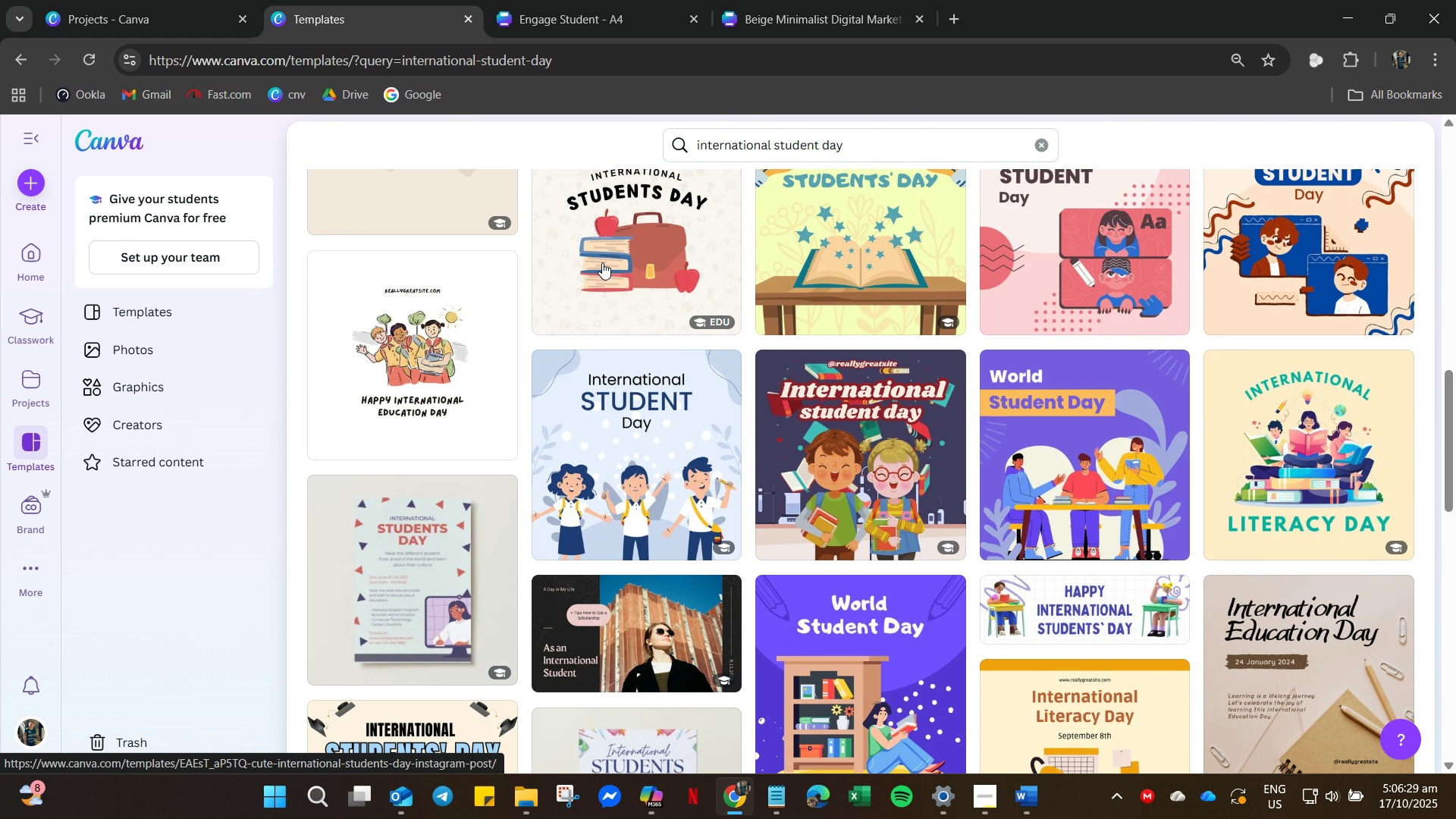 
scroll: coordinate [602, 262], scroll_direction: down, amount: 14.0
 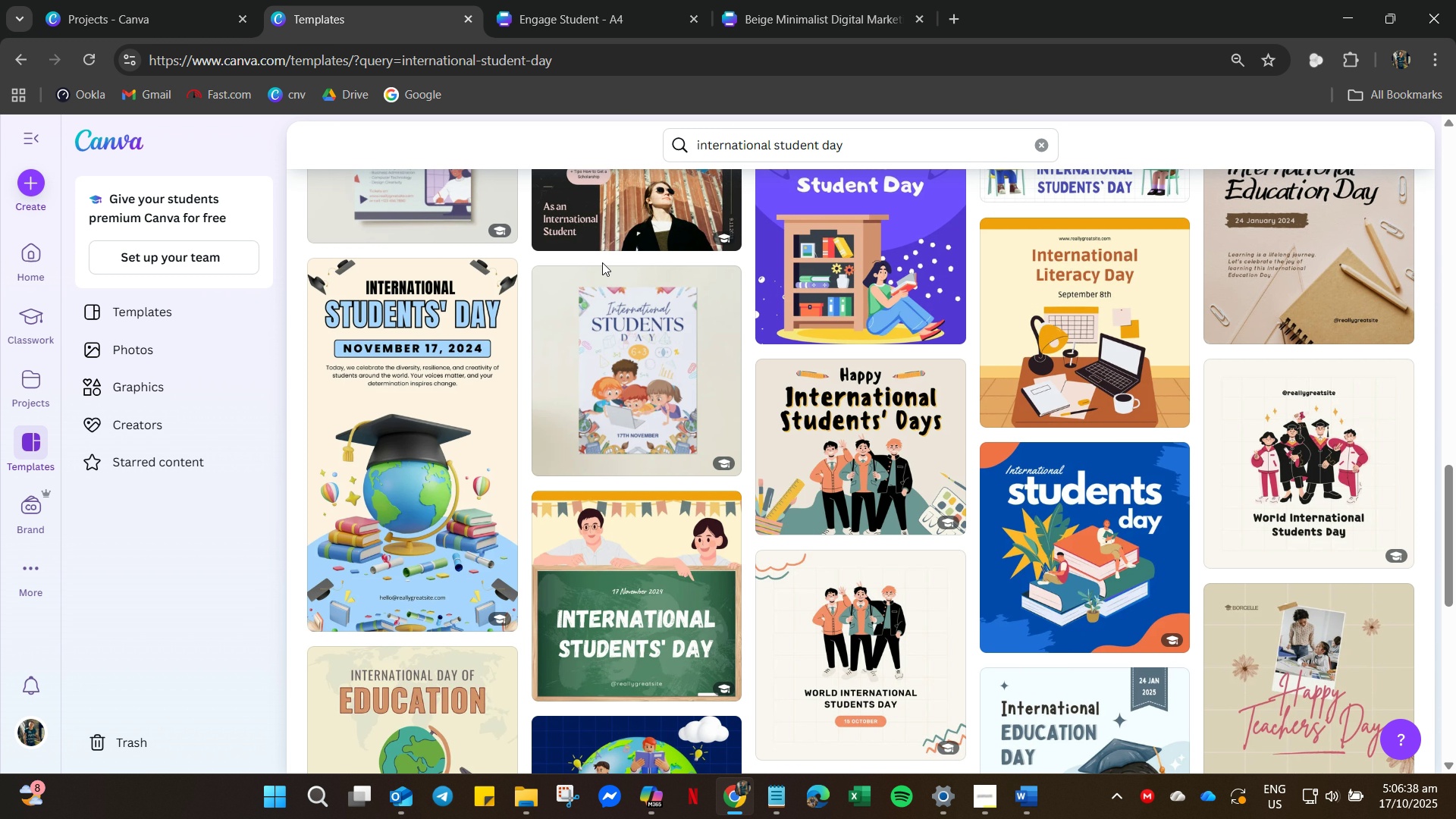 
wait(7.06)
 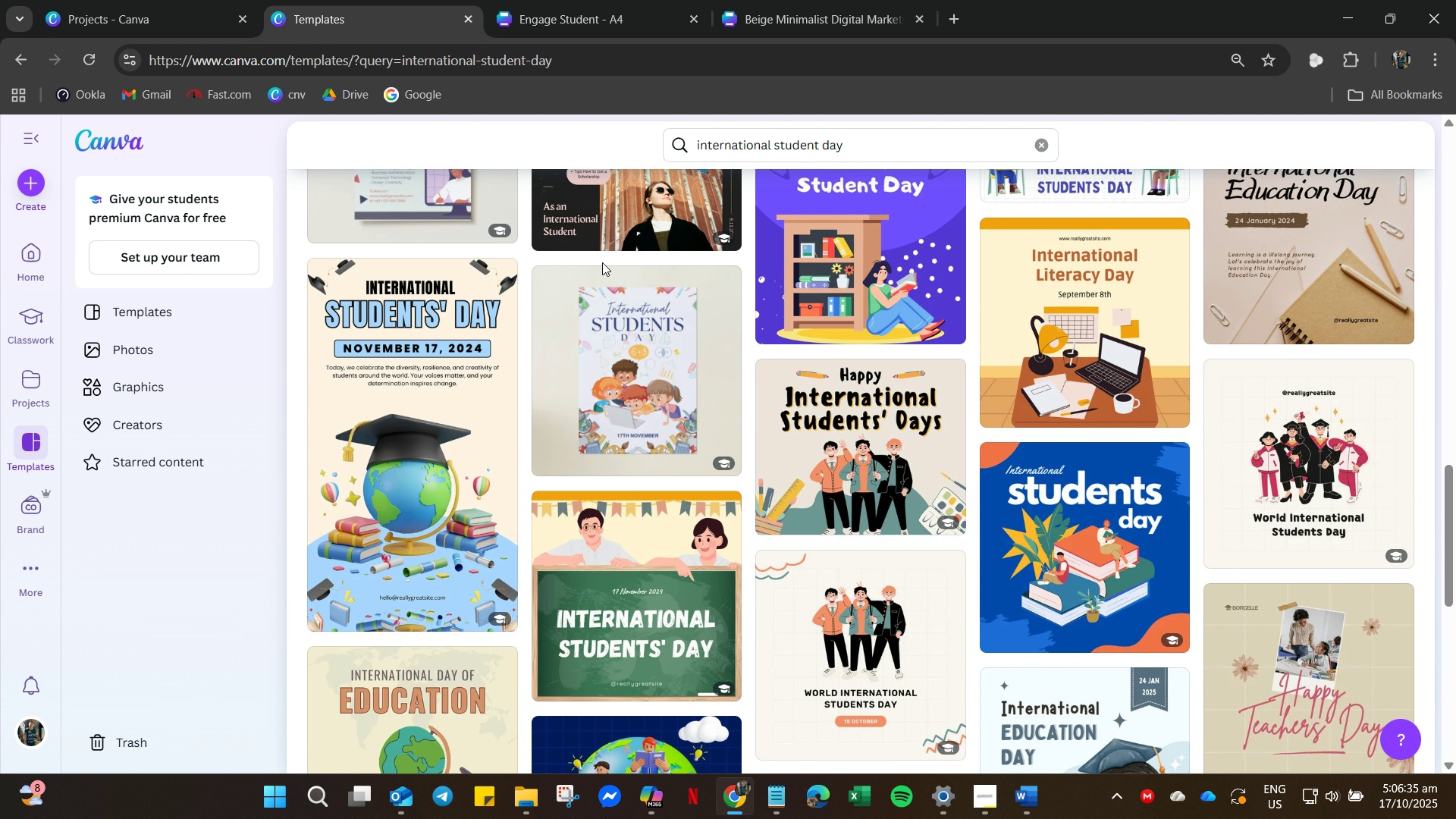 
scroll: coordinate [602, 262], scroll_direction: down, amount: 13.0
 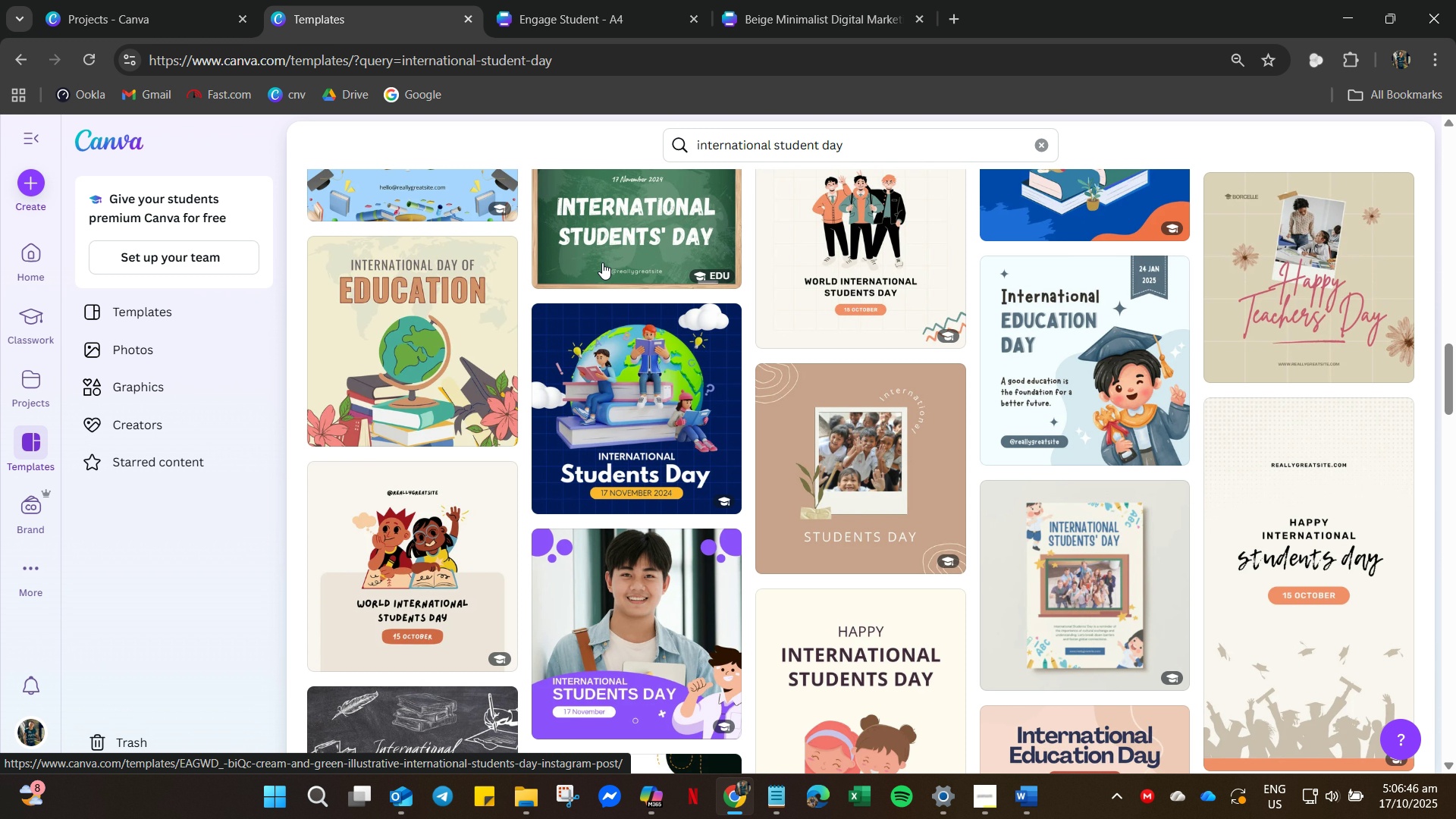 
wait(5.68)
 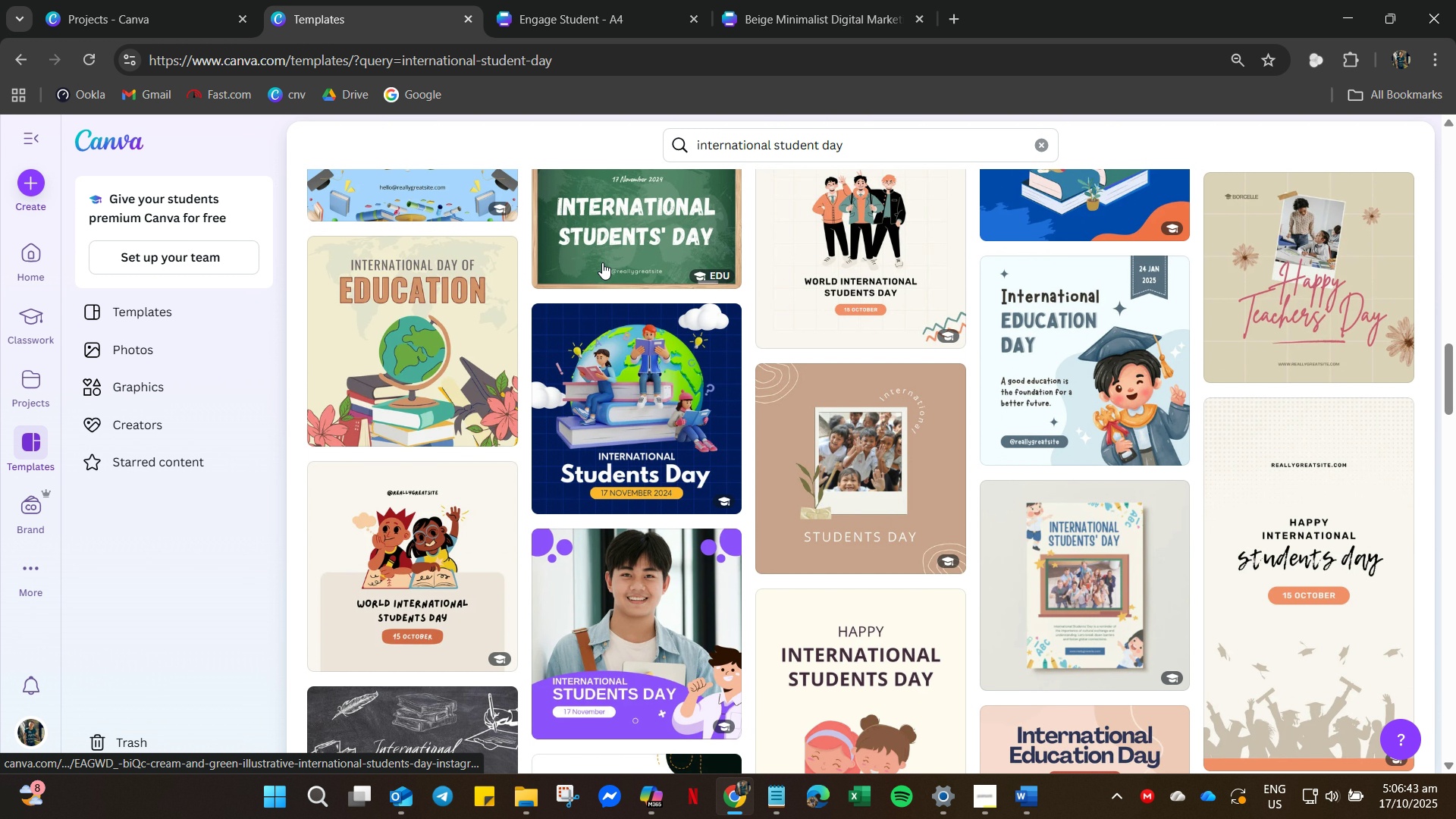 
scroll: coordinate [600, 331], scroll_direction: down, amount: 33.0
 